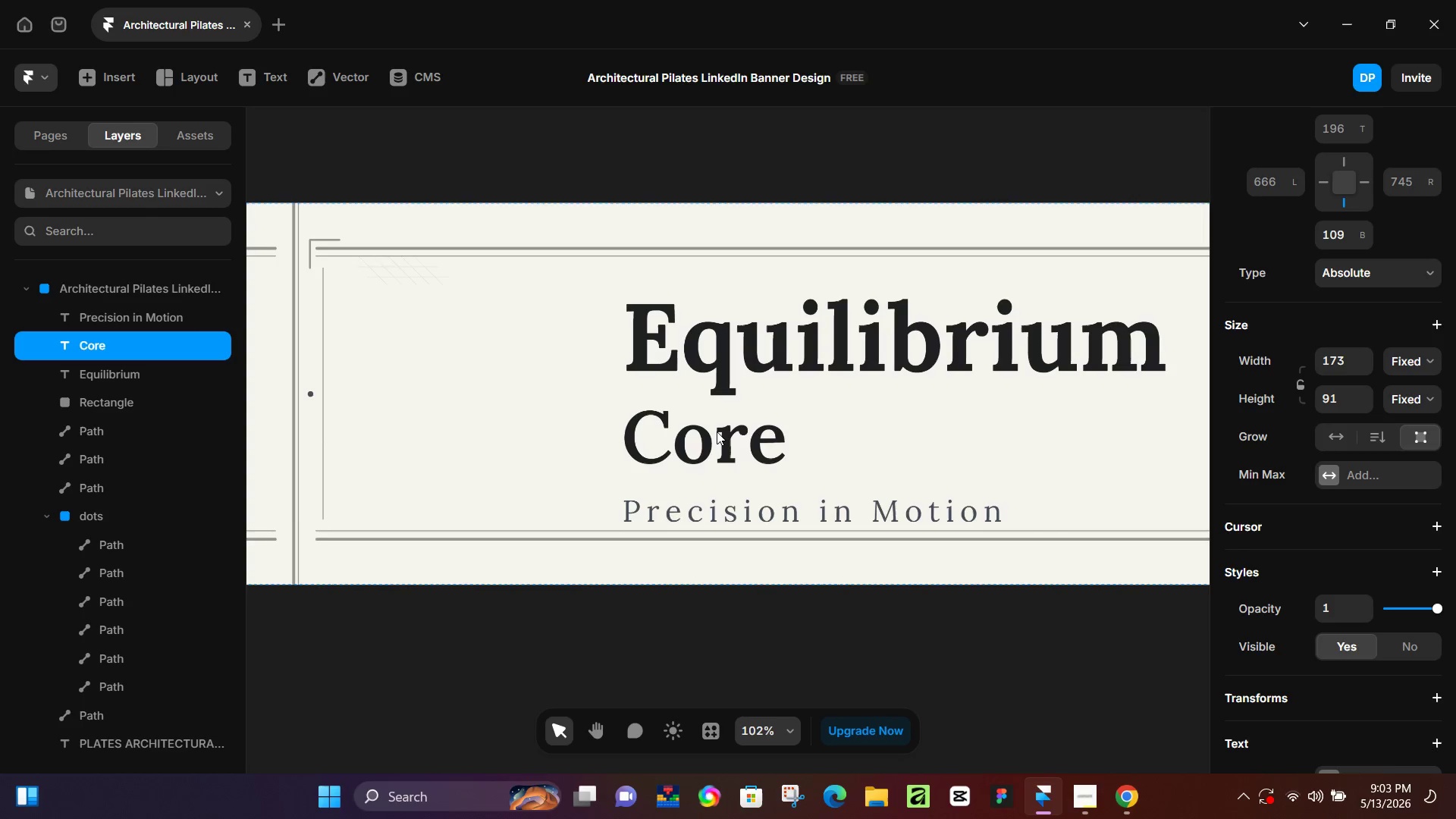 
key(ArrowUp)
 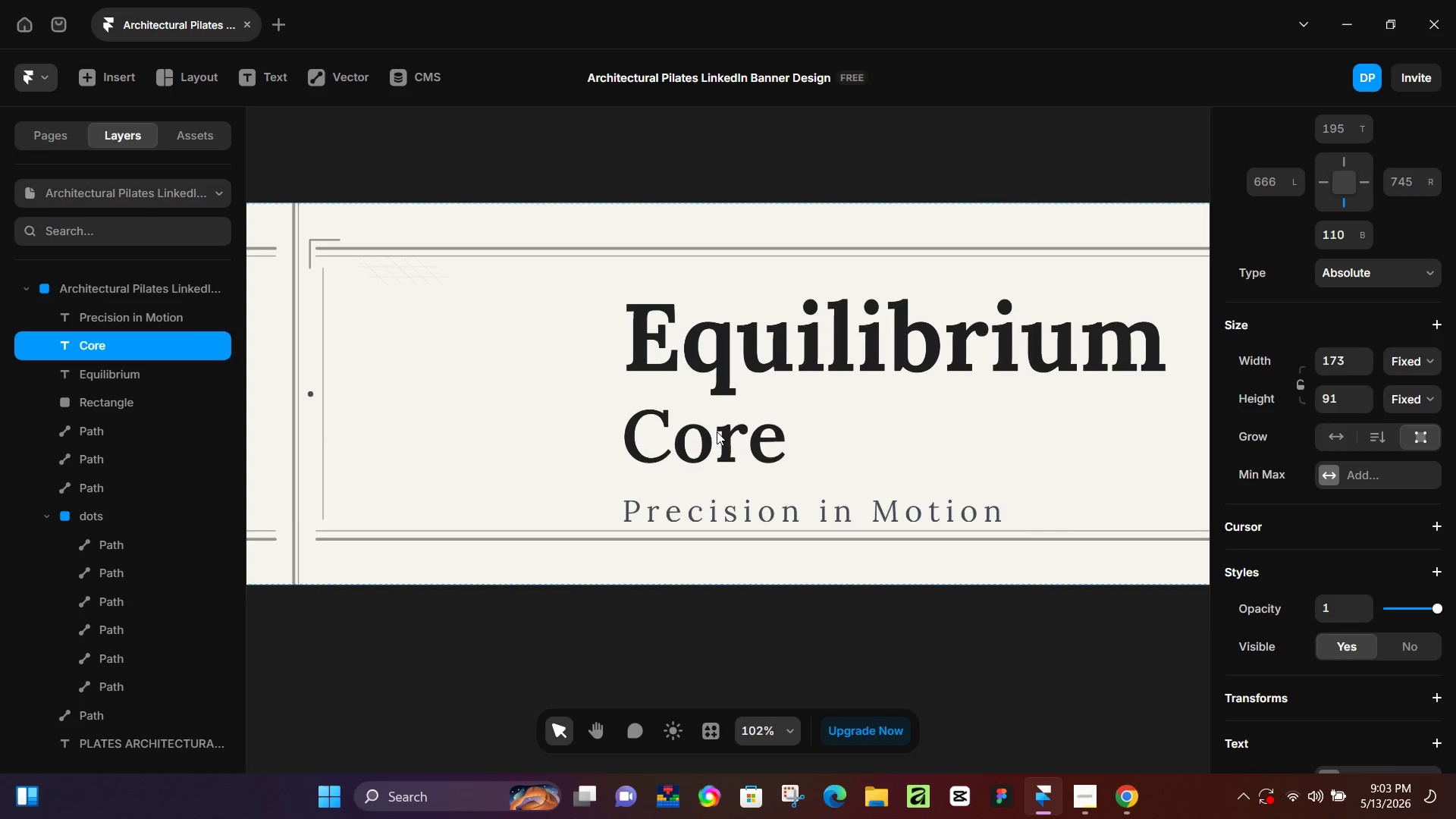 
key(ArrowUp)
 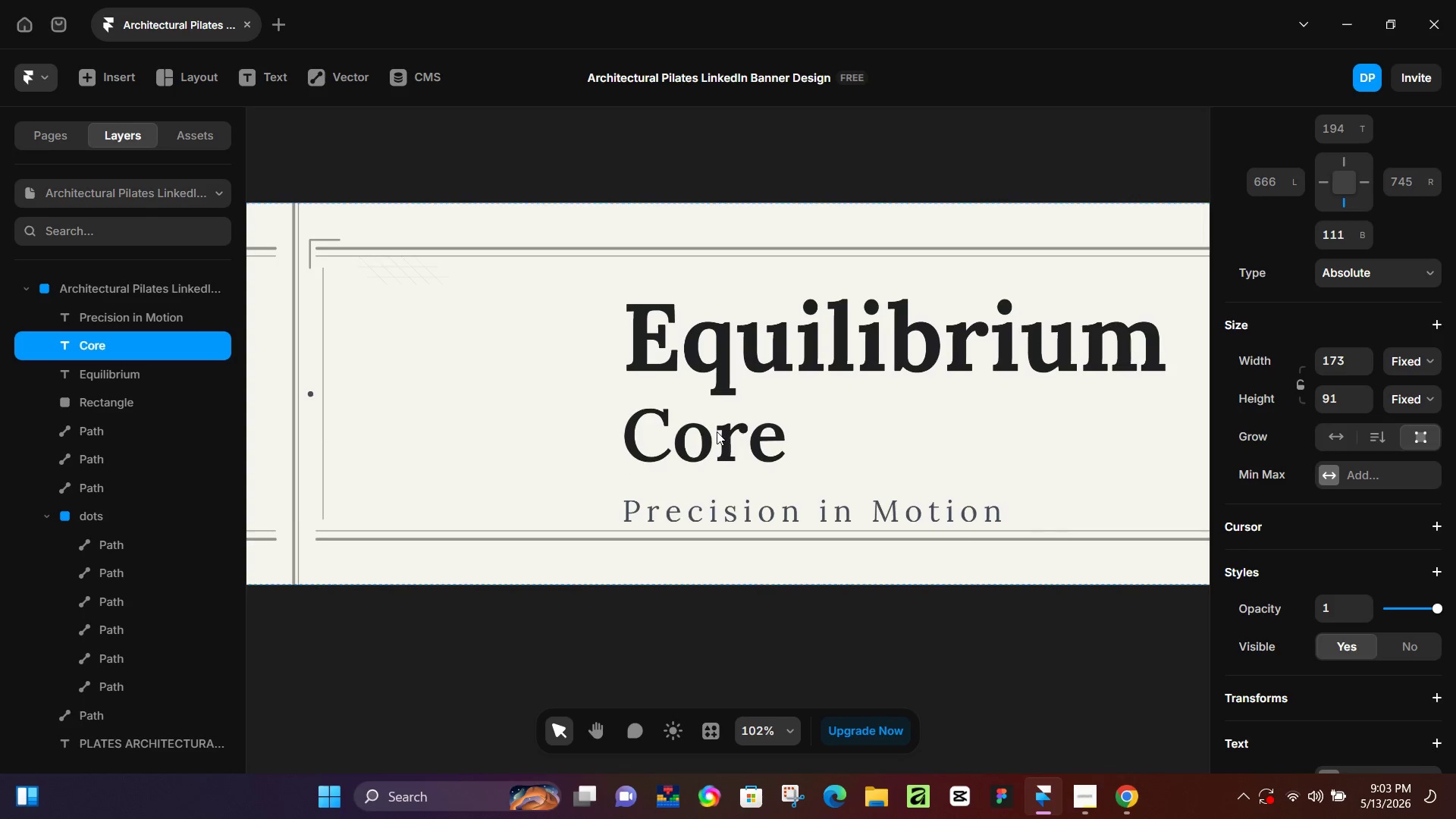 
hold_key(key=ArrowUp, duration=0.75)
 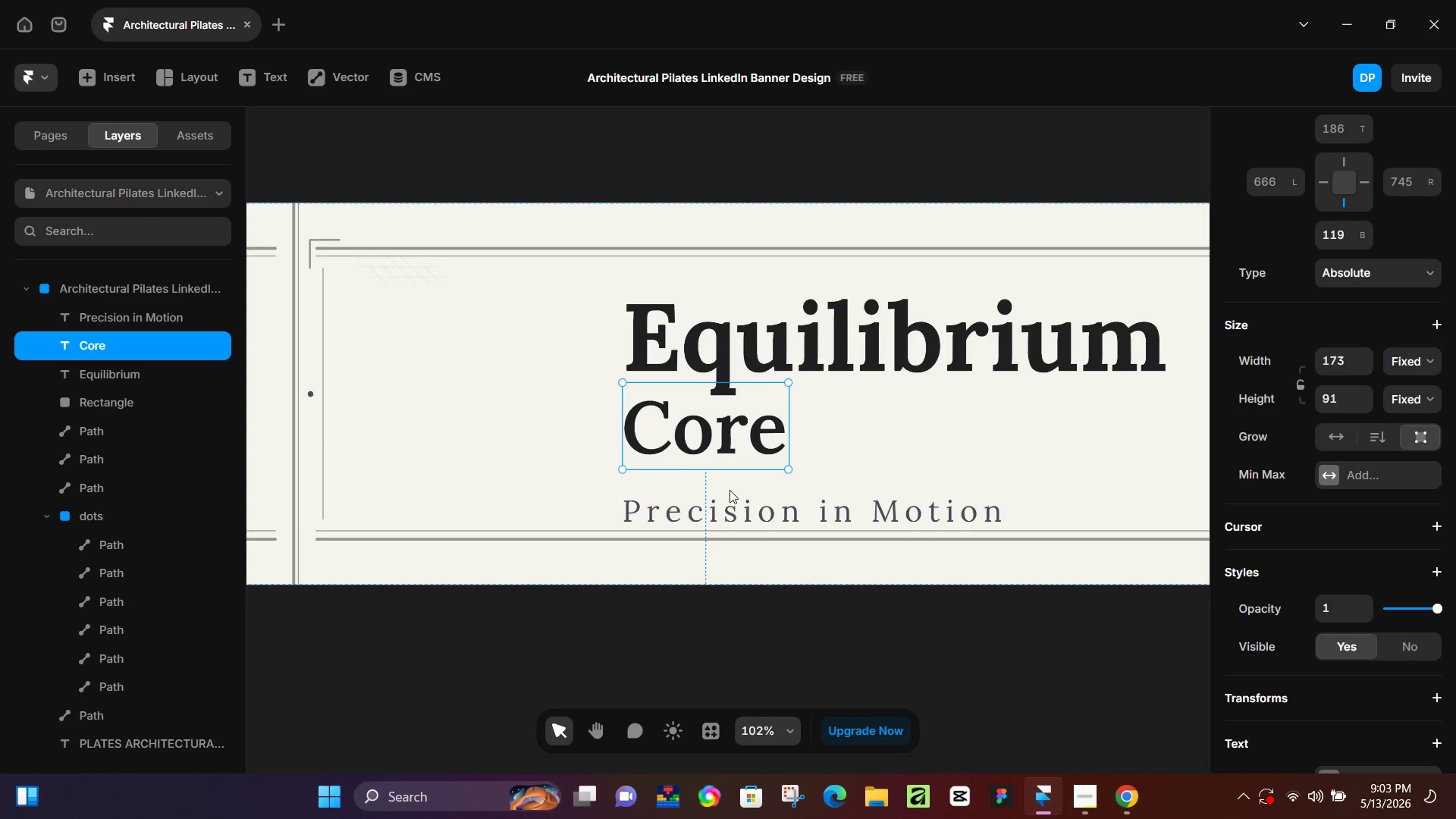 
left_click([755, 514])
 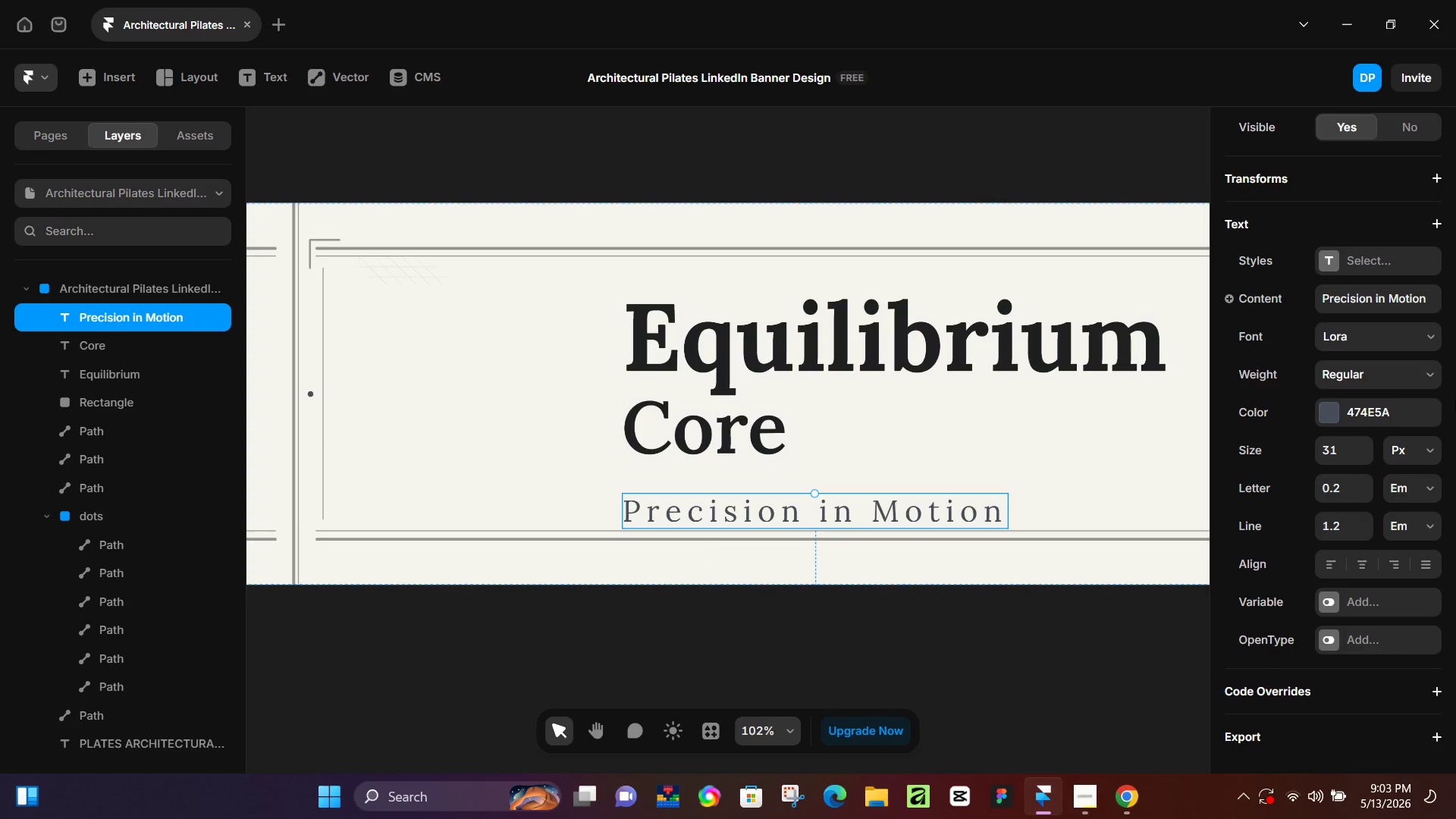 
left_click([1333, 453])
 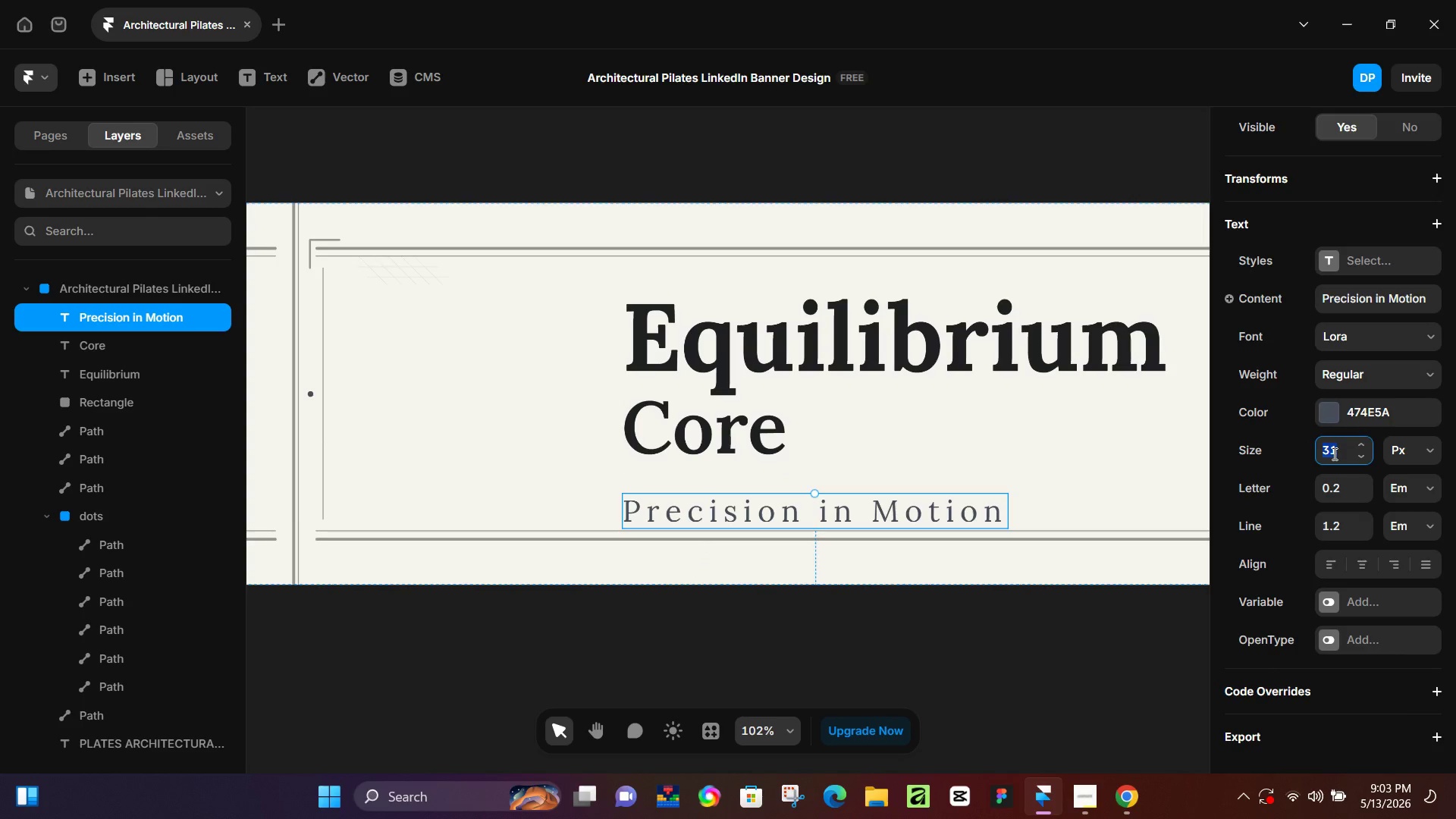 
key(Numpad2)
 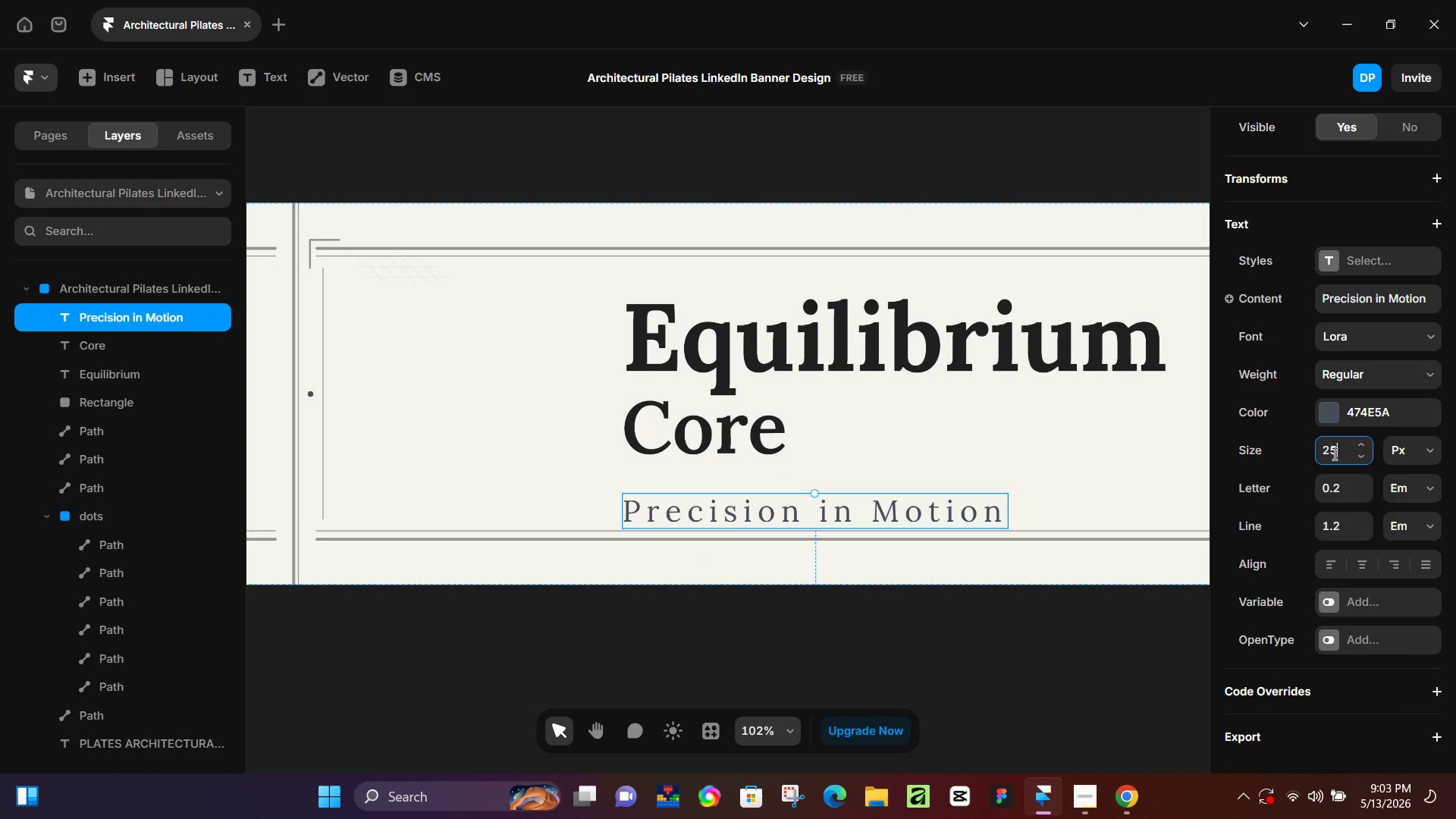 
key(Numpad5)
 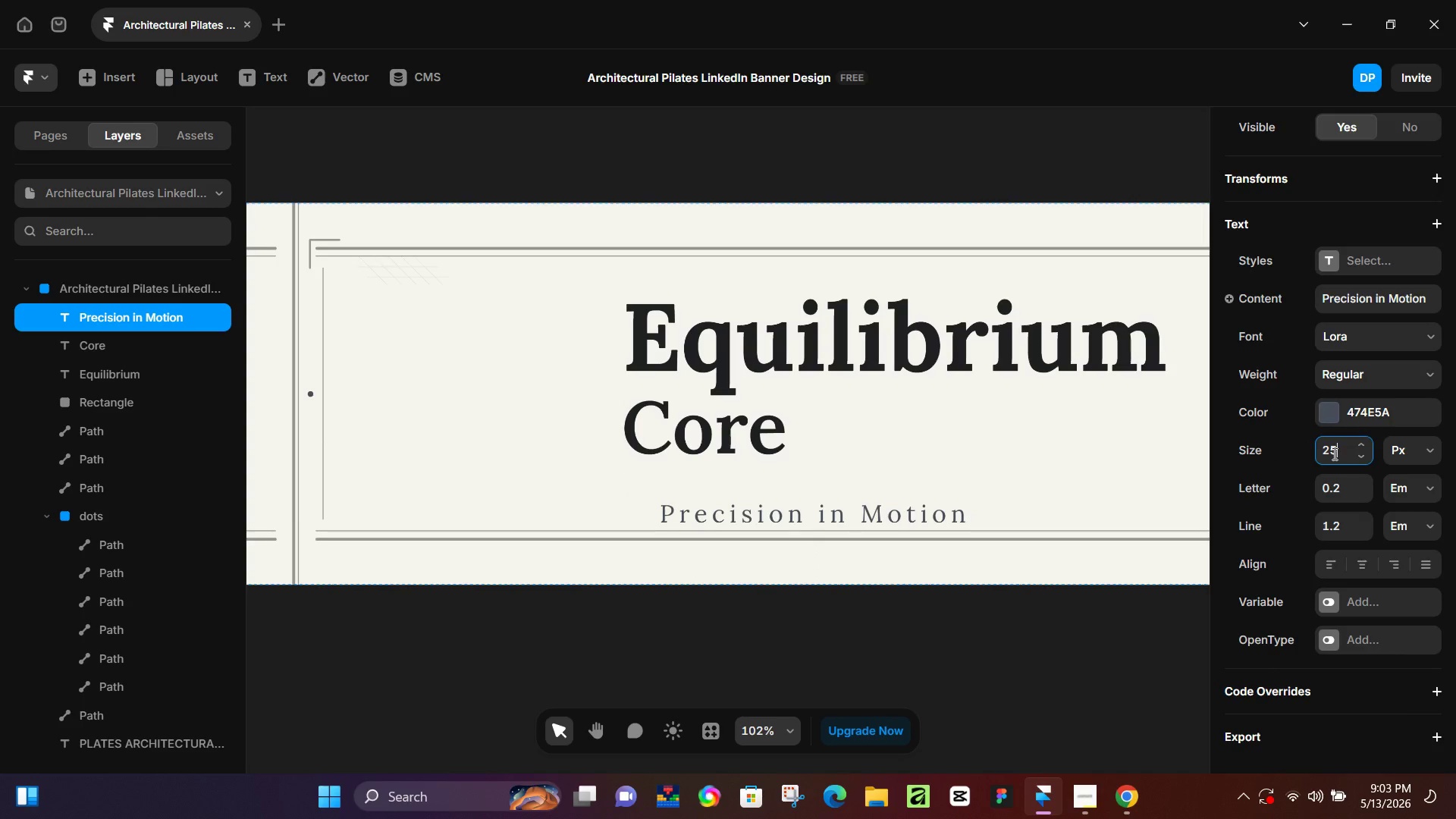 
key(NumpadEnter)
 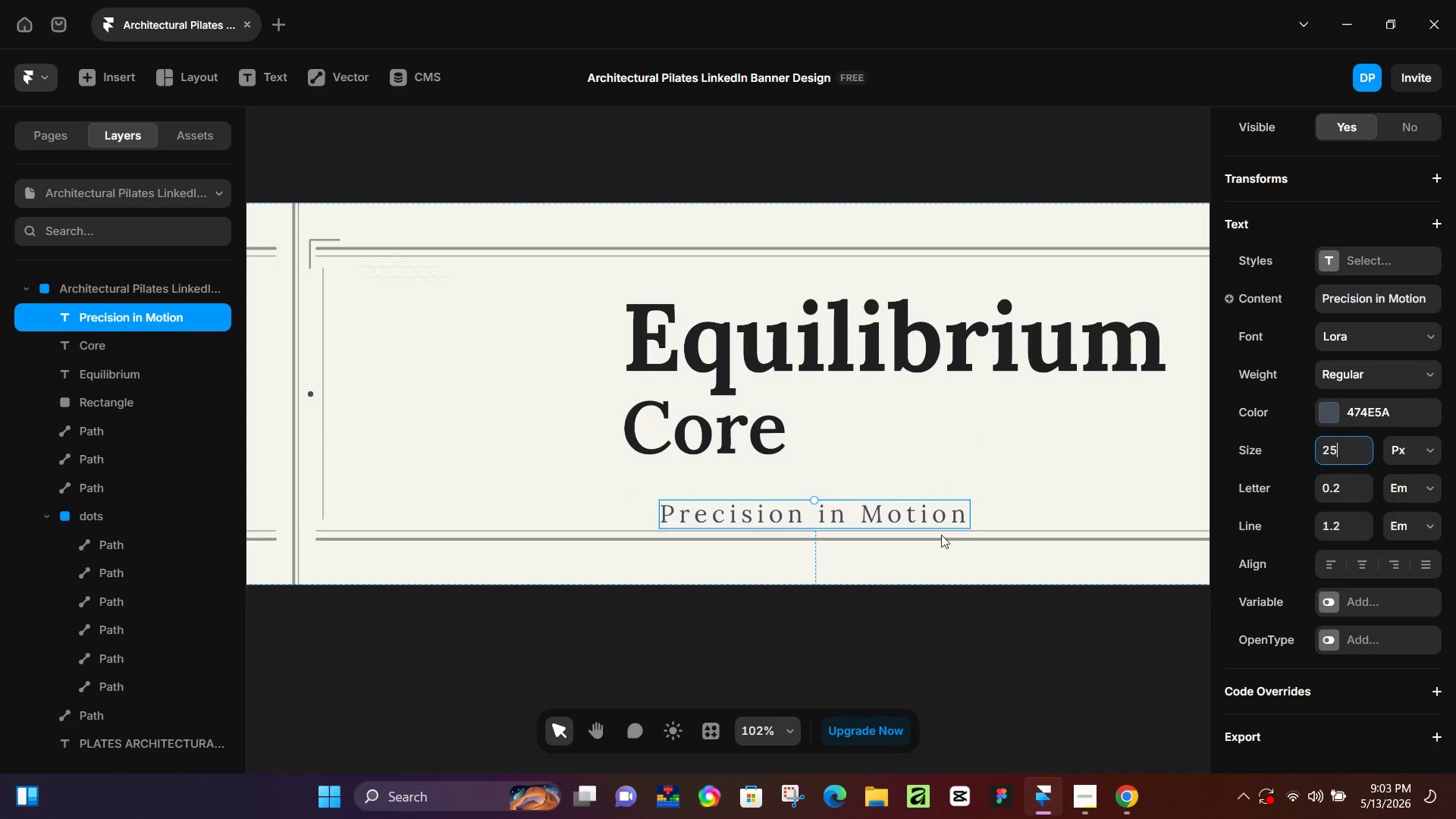 
left_click([894, 614])
 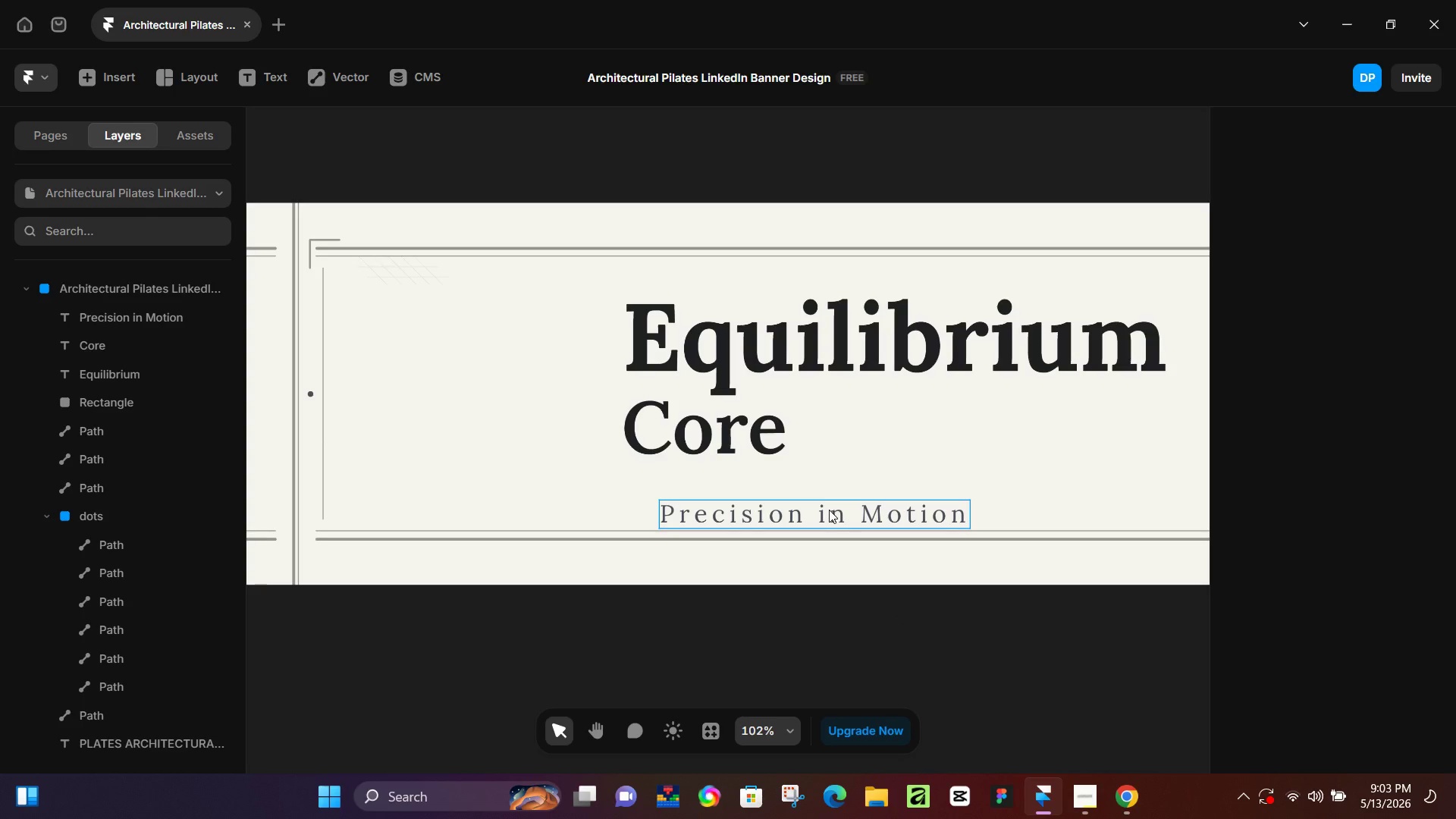 
left_click([832, 512])
 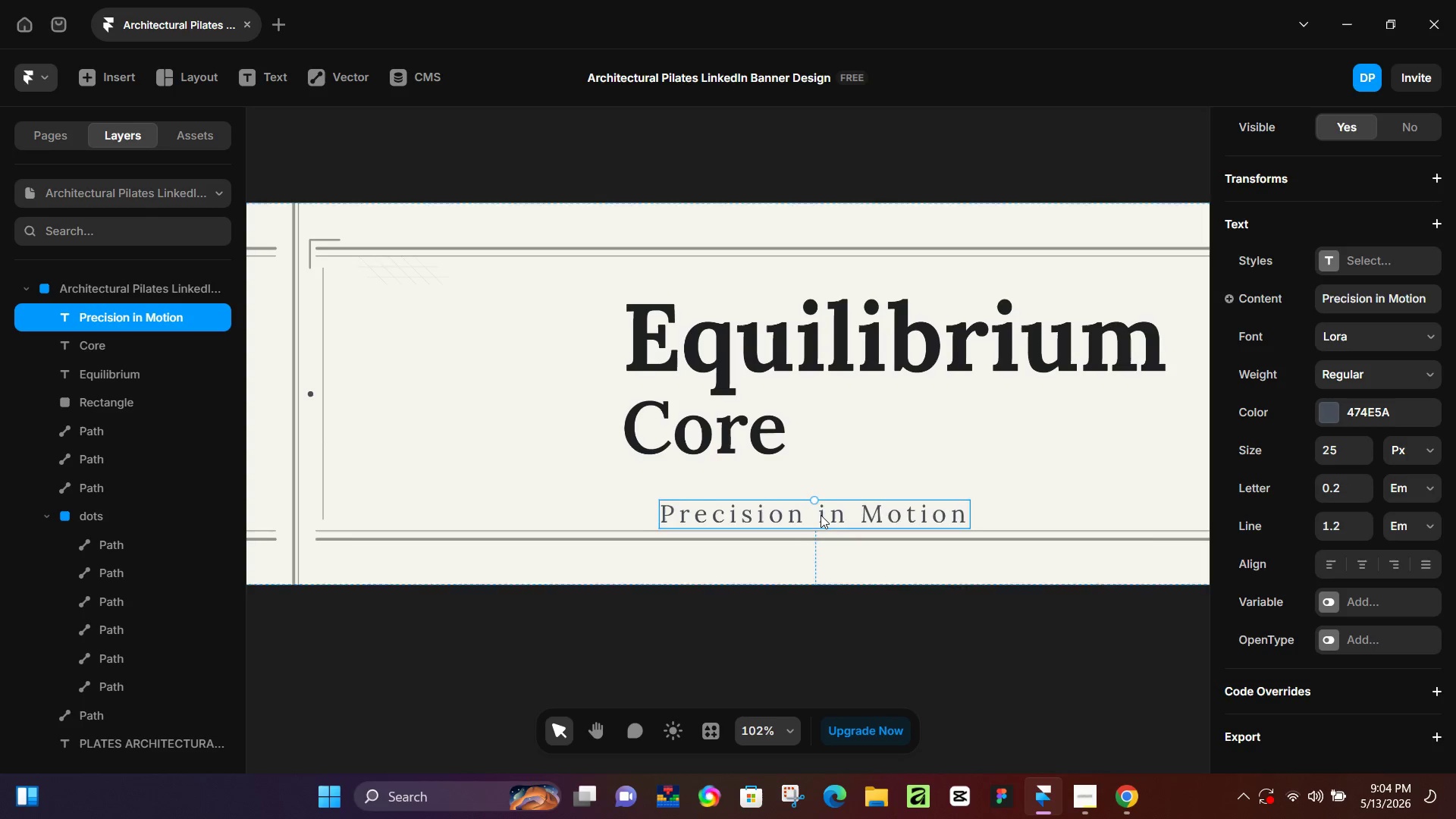 
left_click_drag(start_coordinate=[836, 513], to_coordinate=[802, 485])
 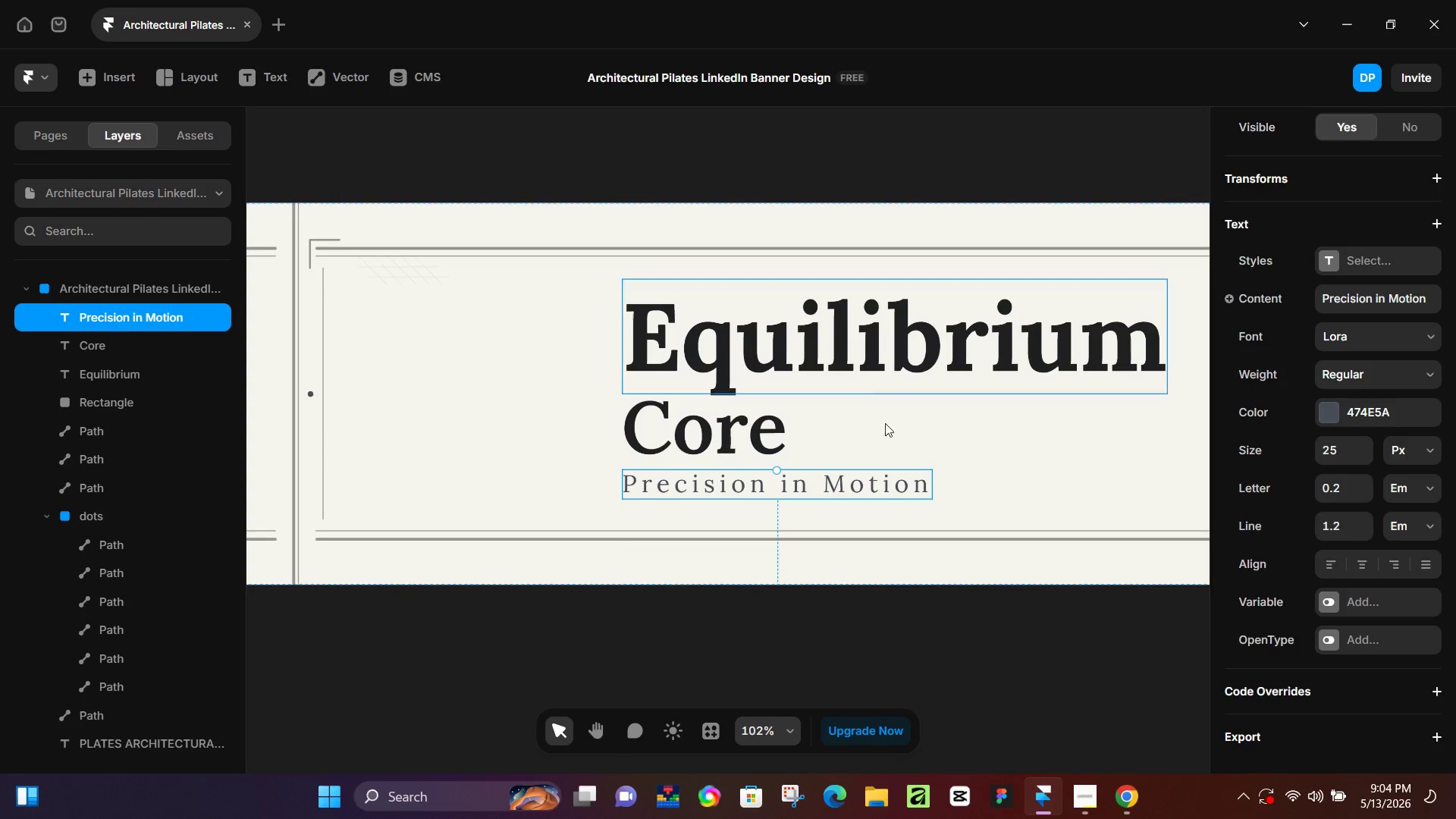 
double_click([634, 485])
 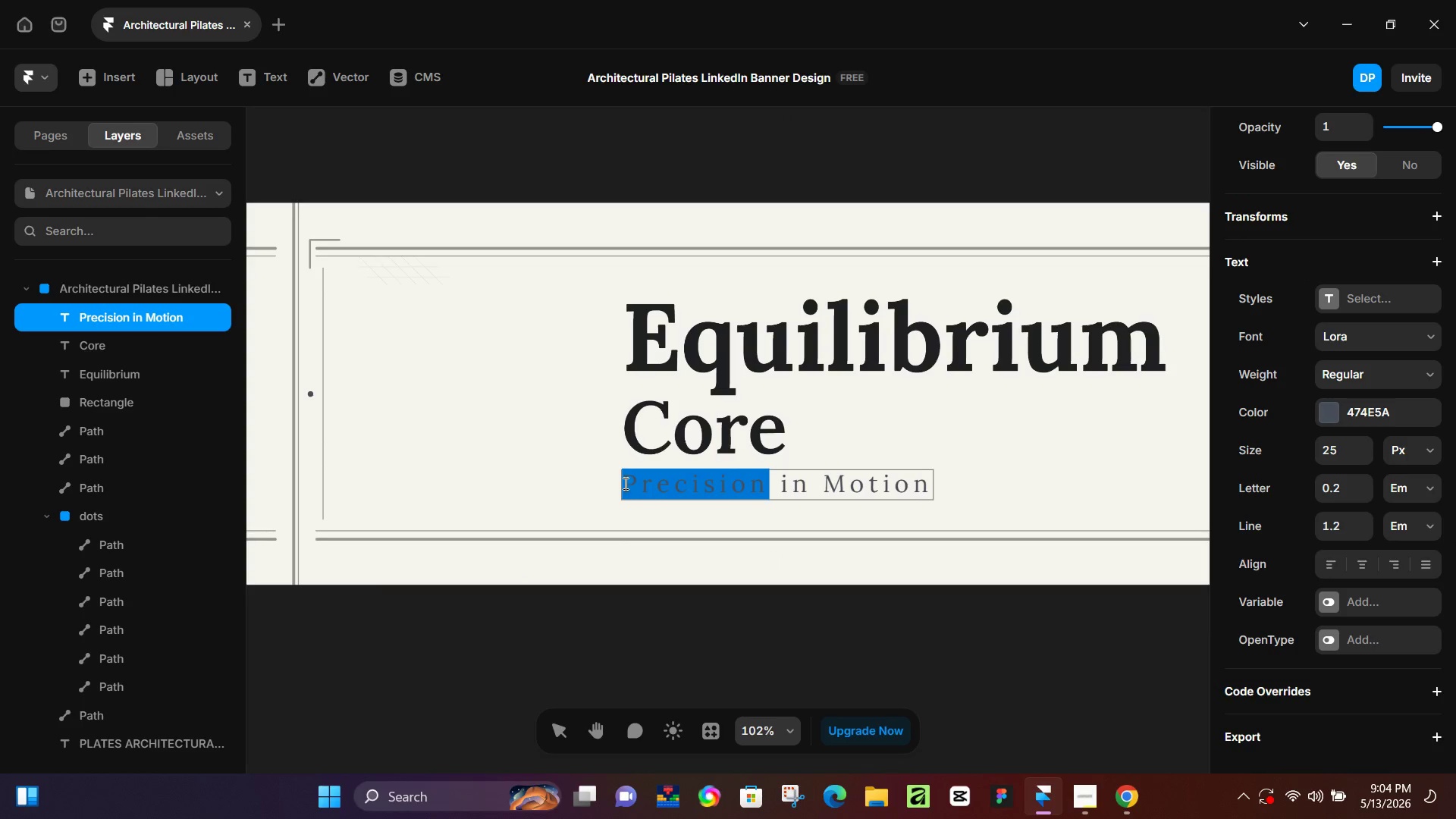 
triple_click([624, 483])
 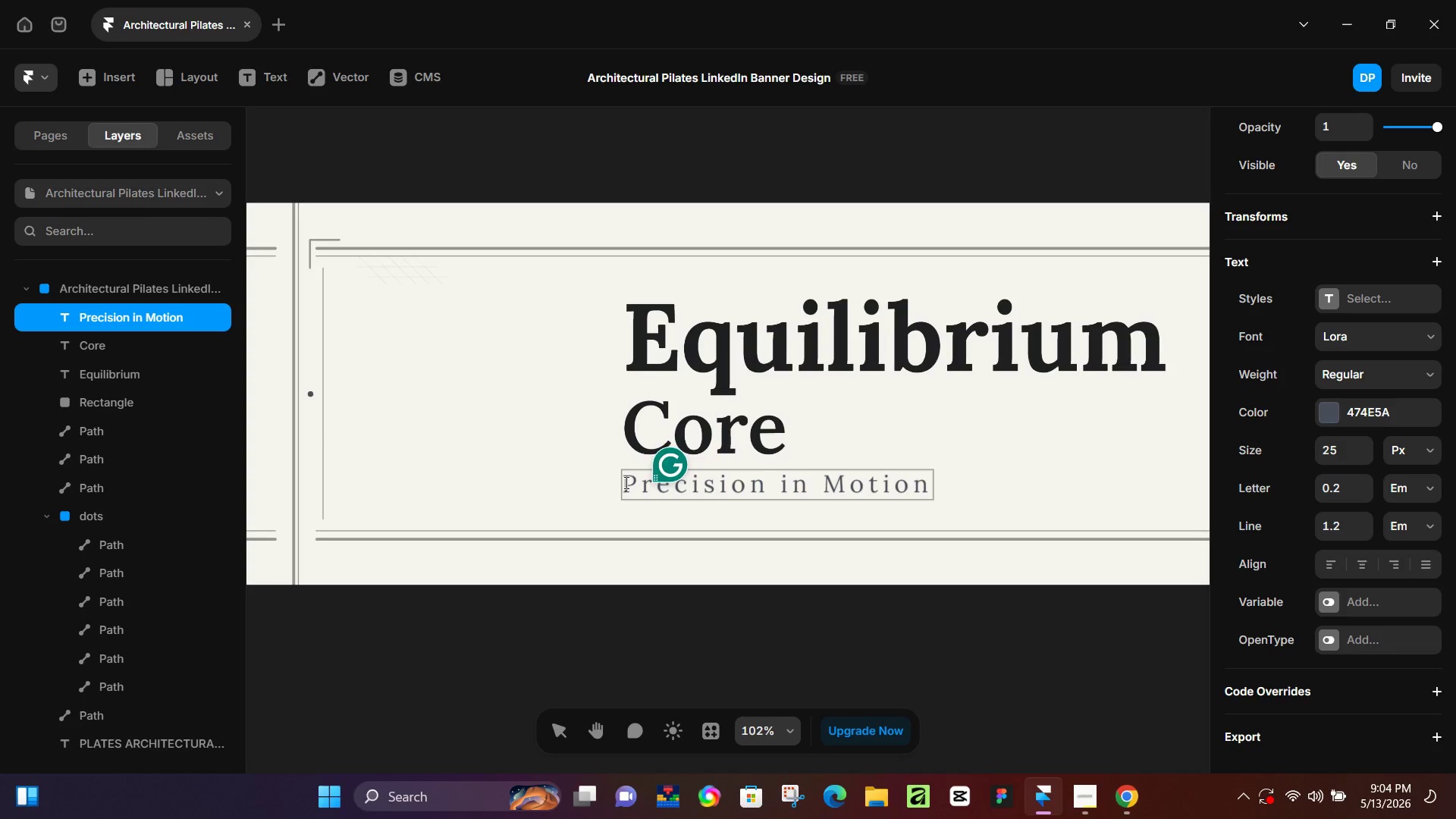 
key(Minus)
 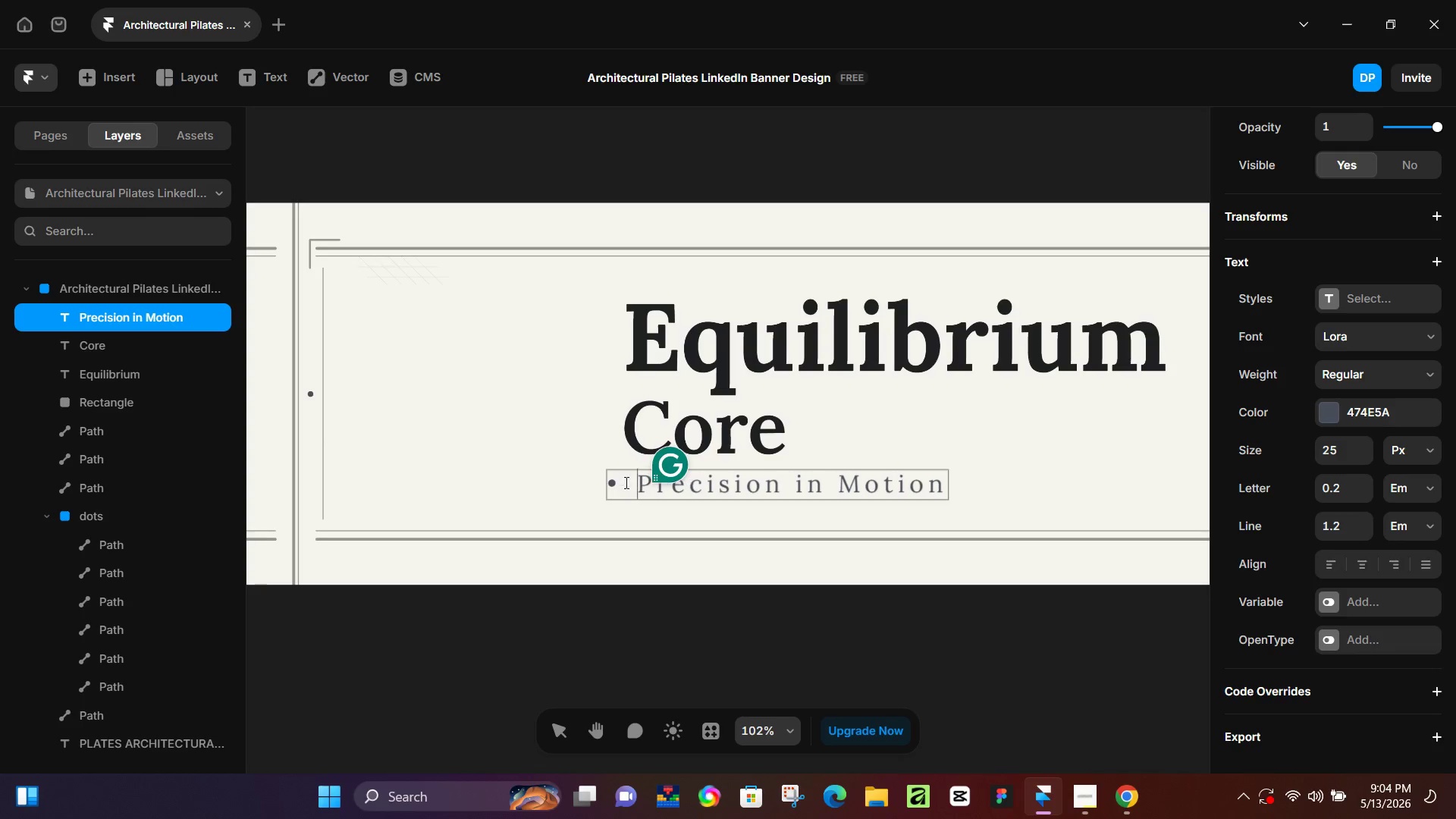 
key(Space)
 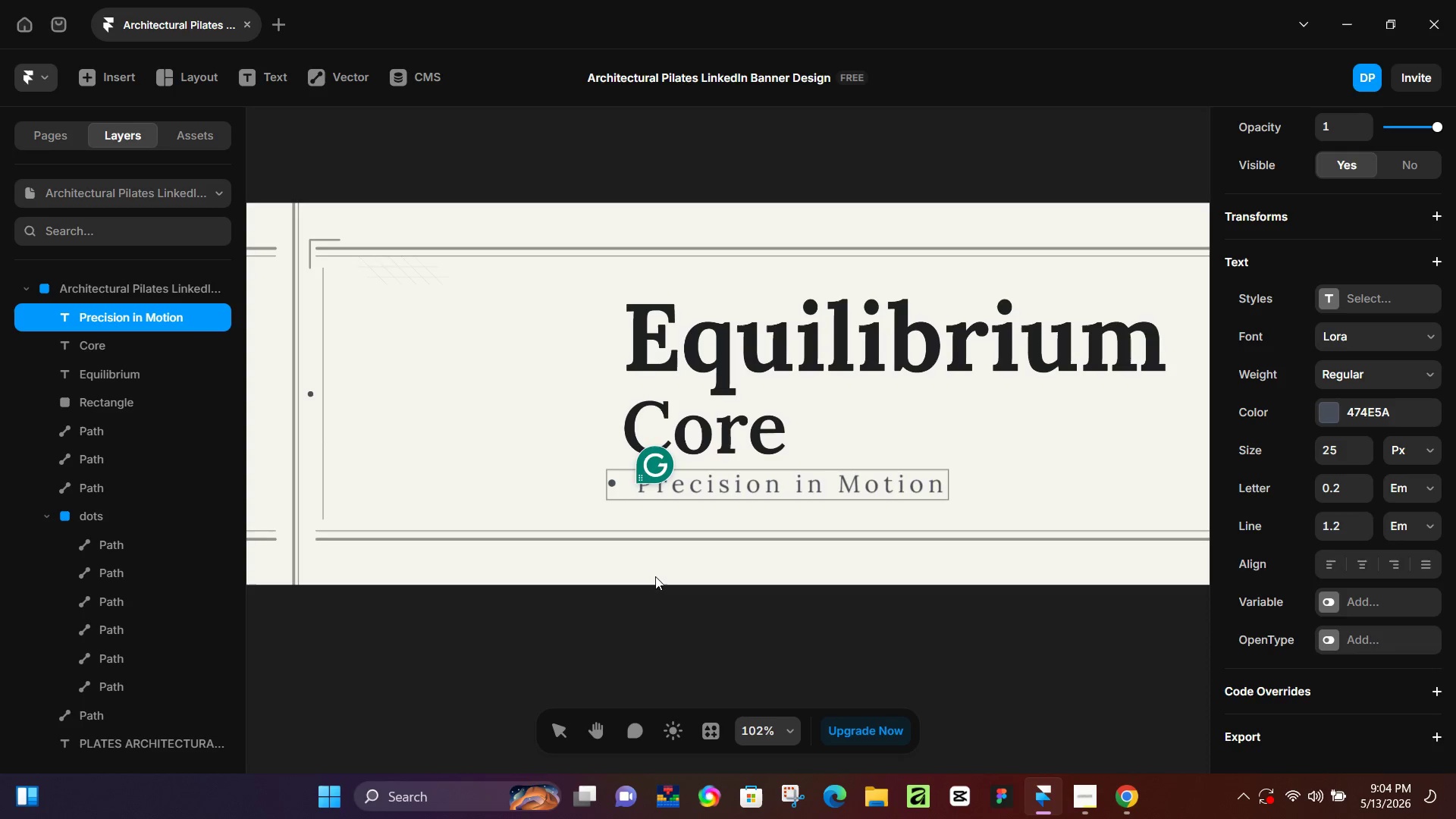 
left_click_drag(start_coordinate=[662, 637], to_coordinate=[662, 632])
 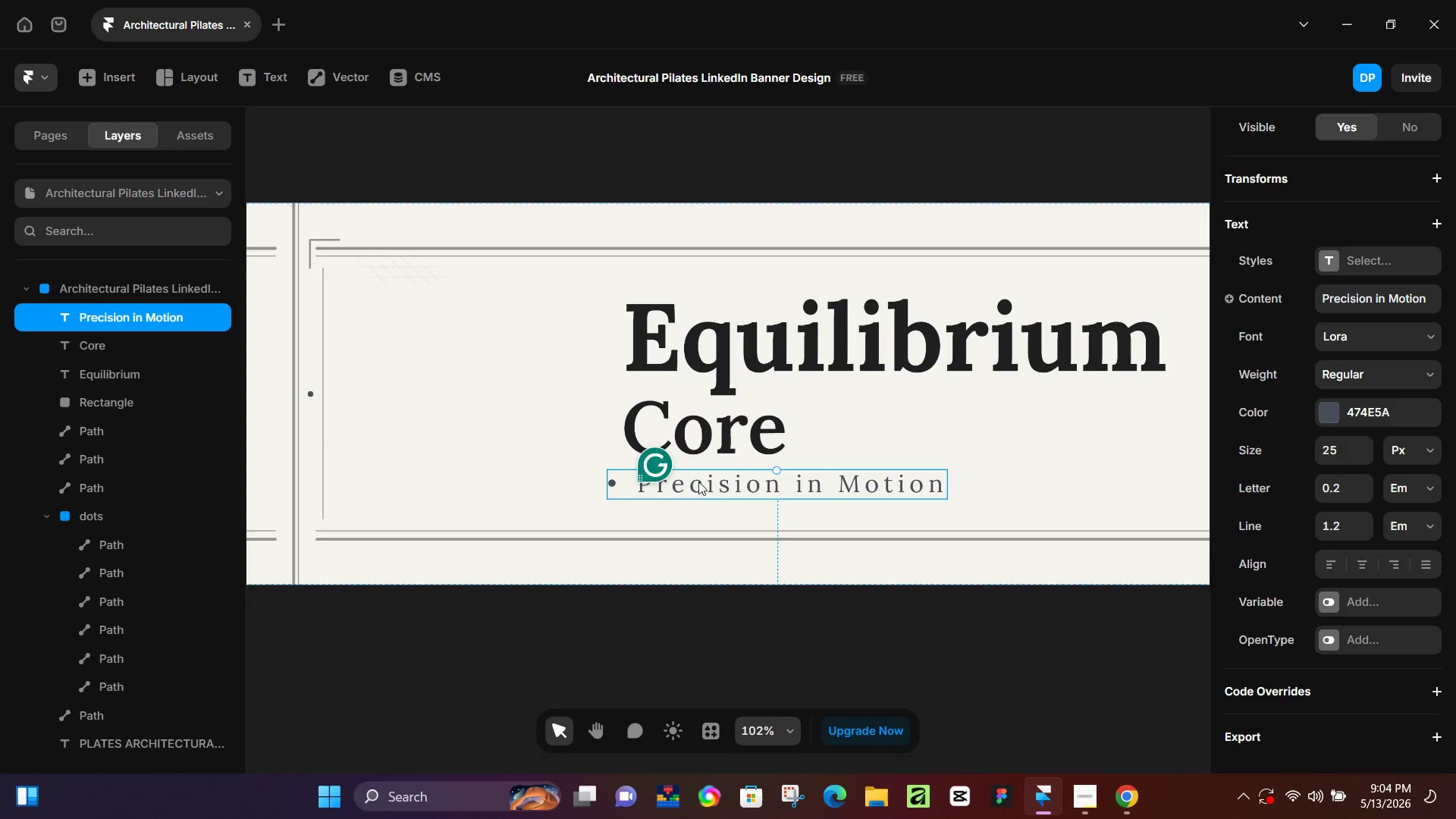 
left_click_drag(start_coordinate=[698, 482], to_coordinate=[712, 485])
 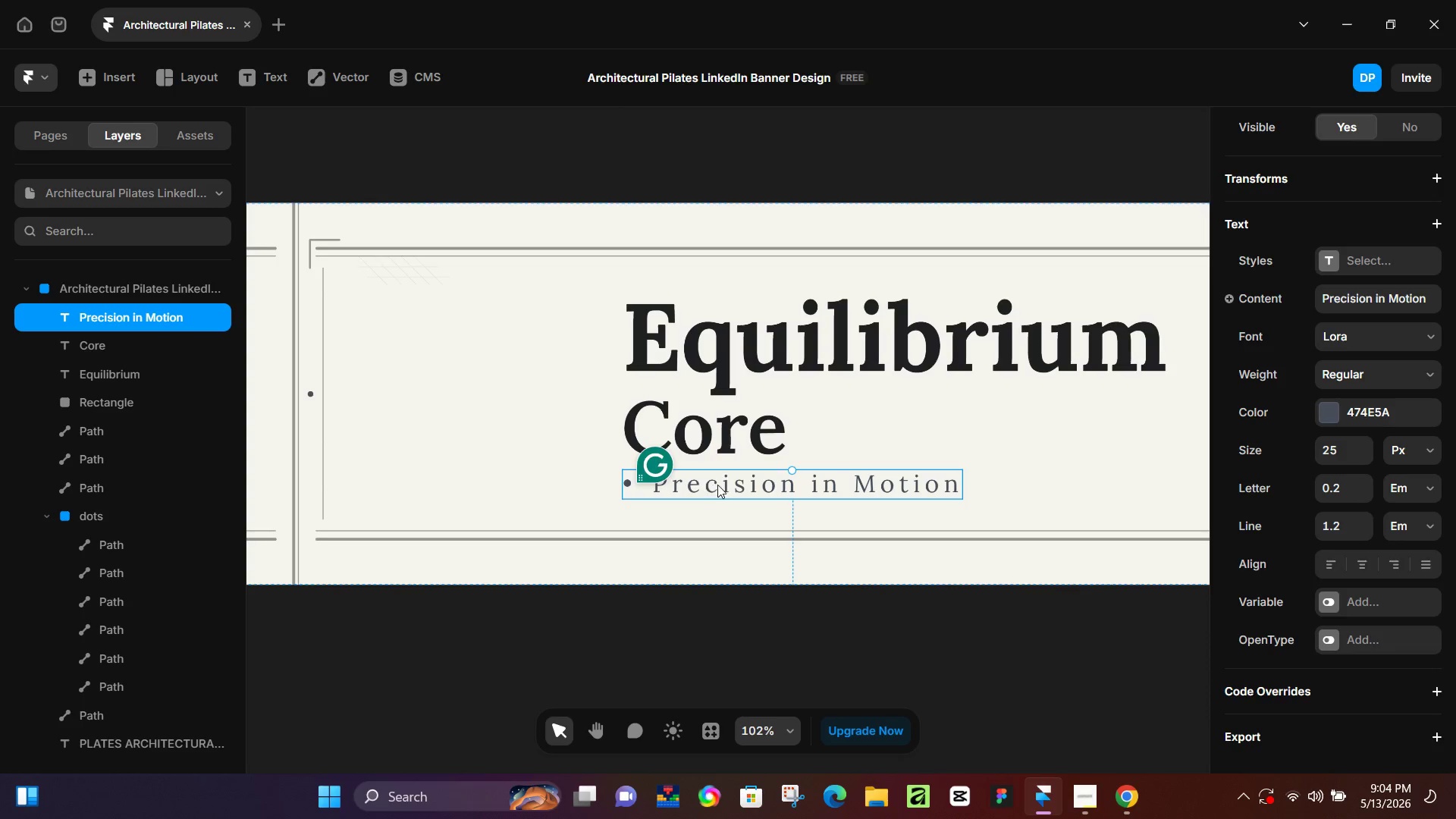 
wait(7.89)
 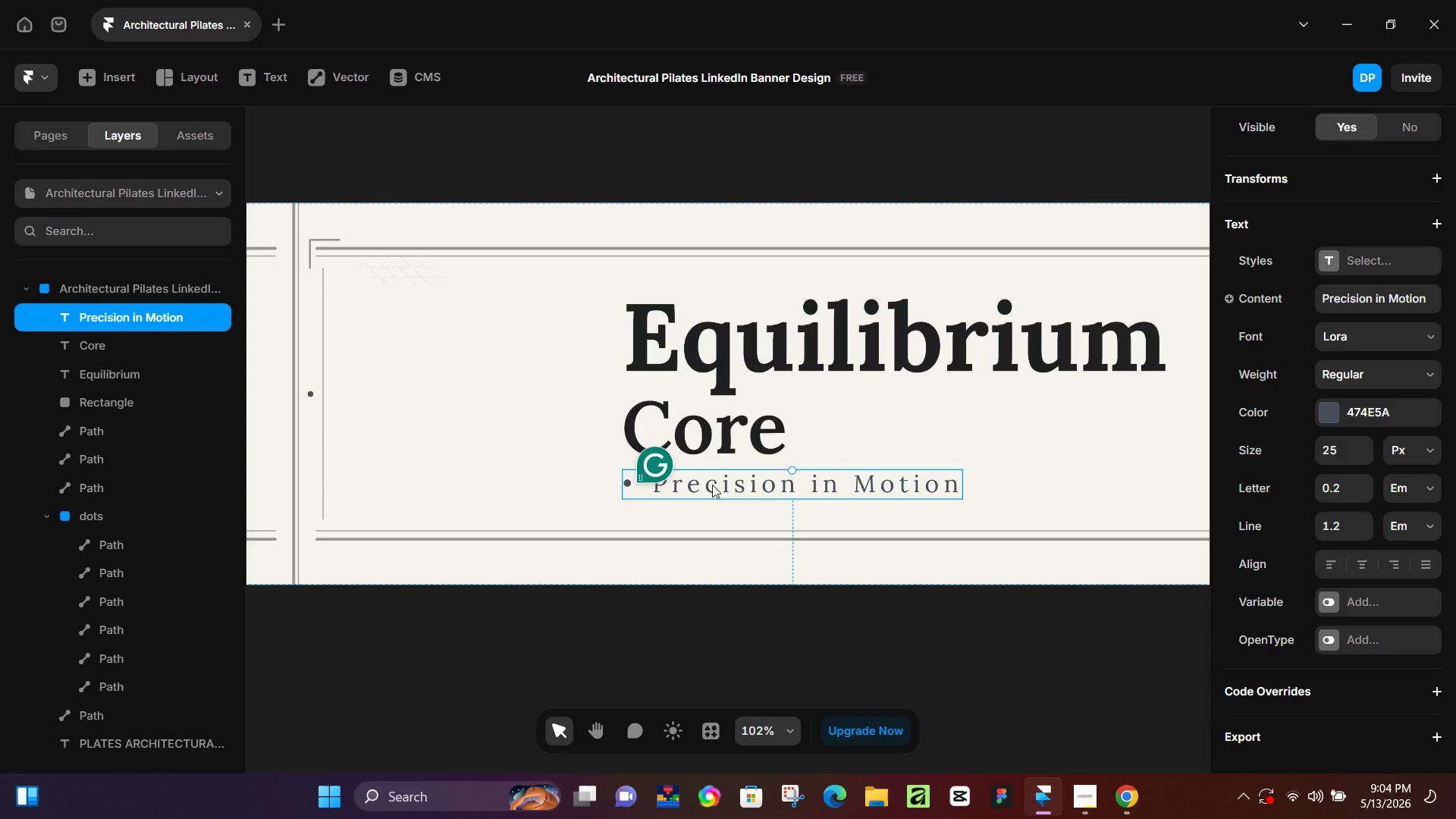 
key(ArrowDown)
 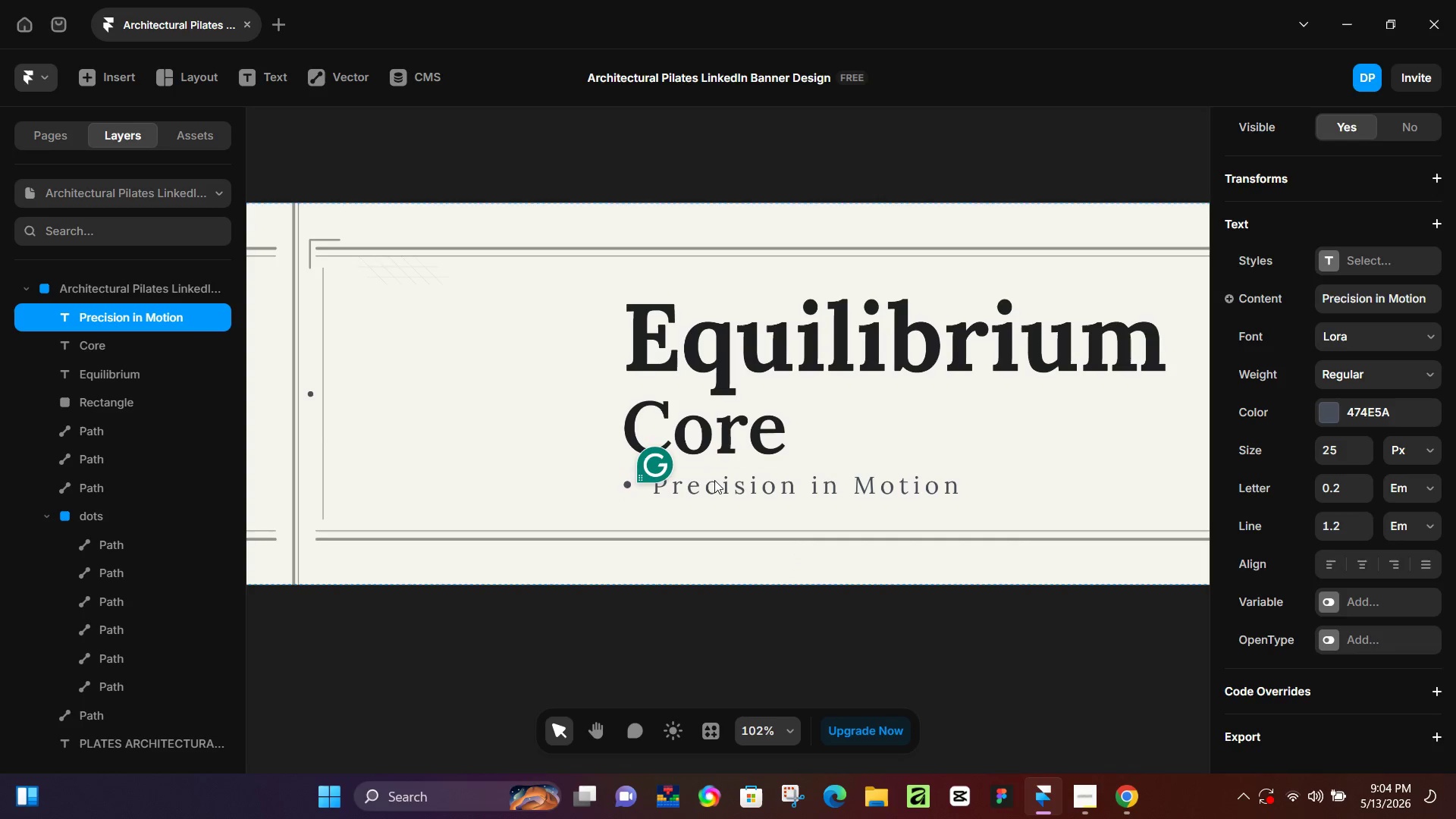 
key(ArrowDown)
 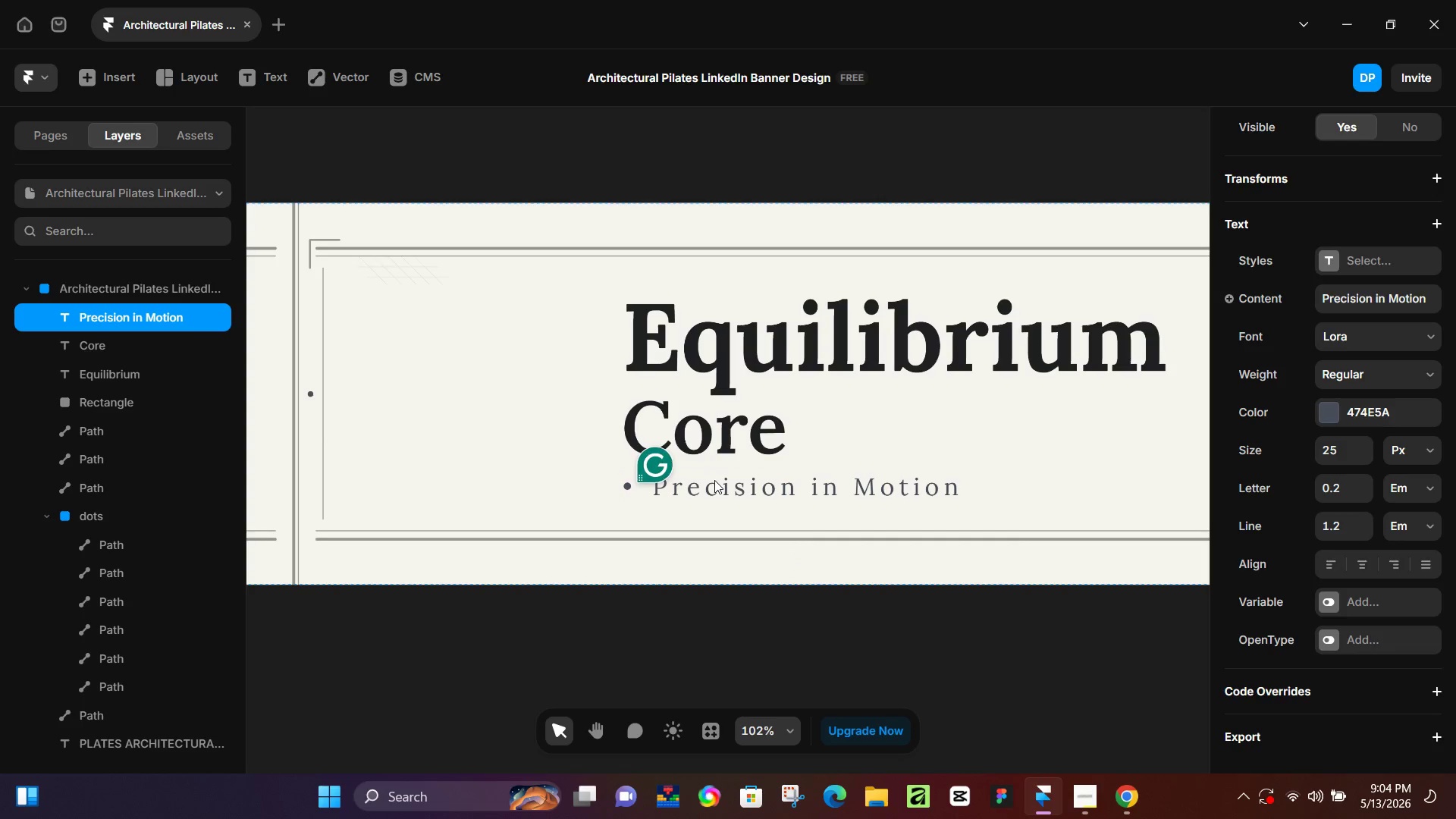 
key(ArrowDown)
 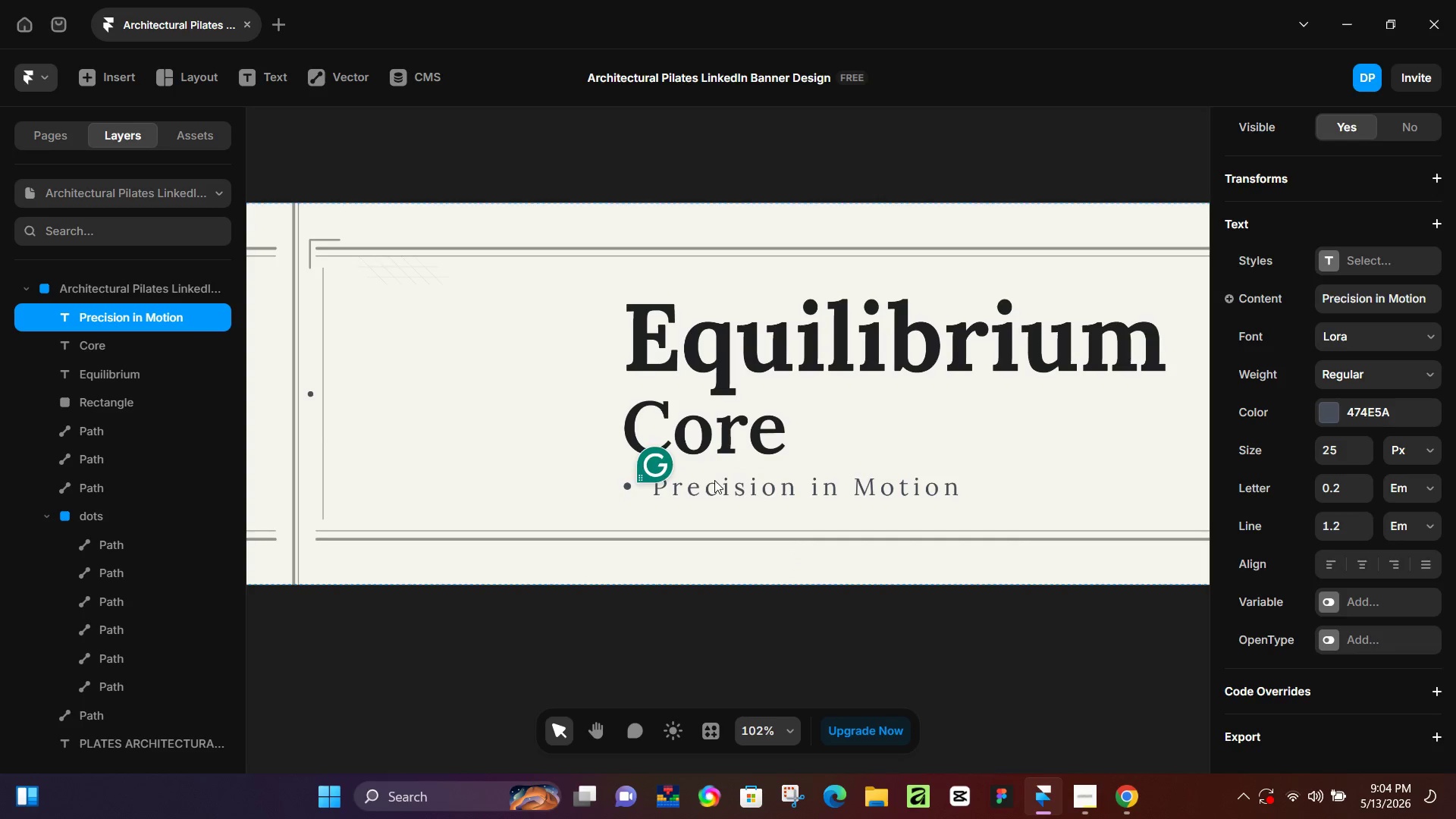 
key(ArrowUp)
 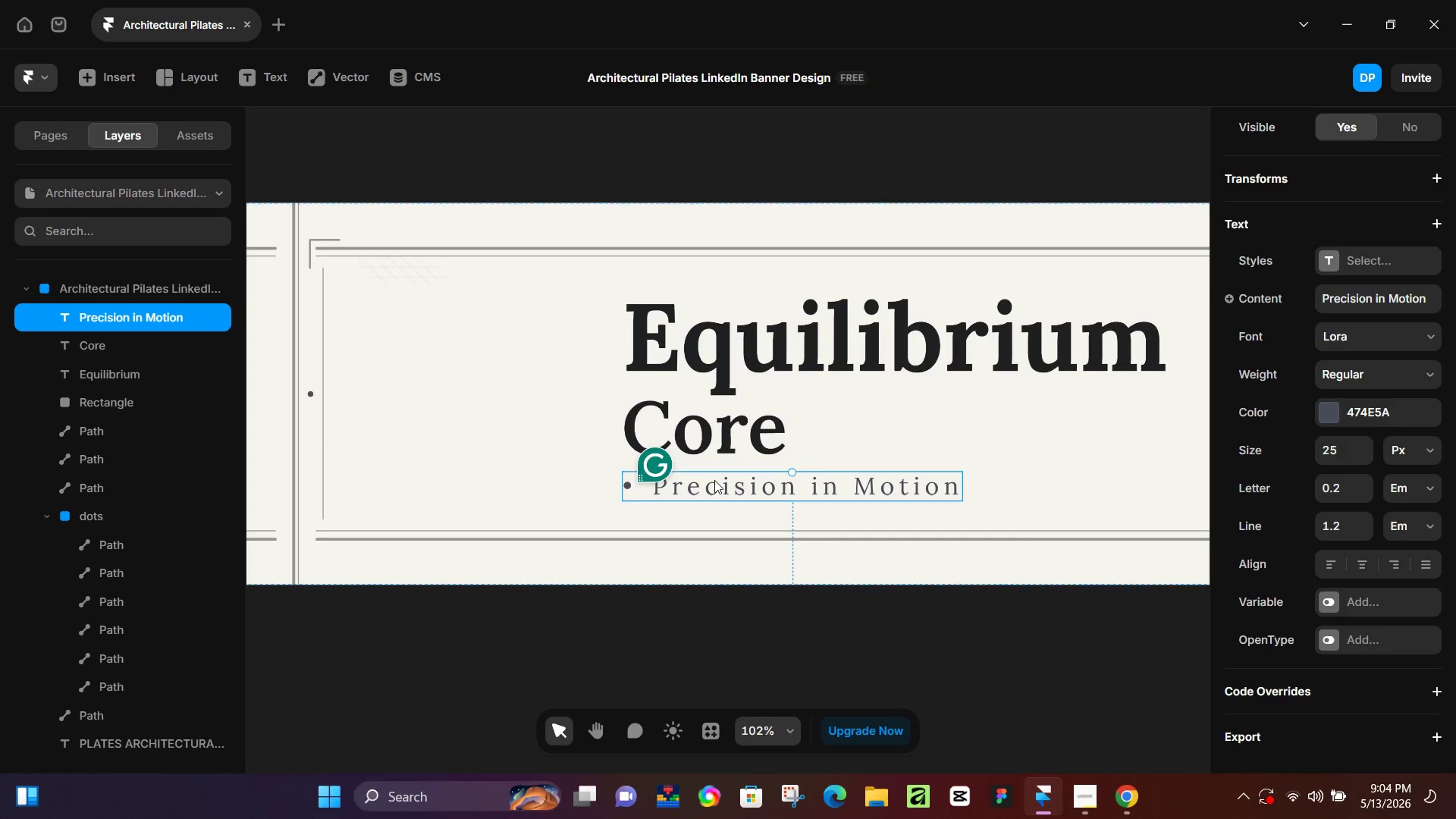 
hold_key(key=ControlLeft, duration=0.41)
 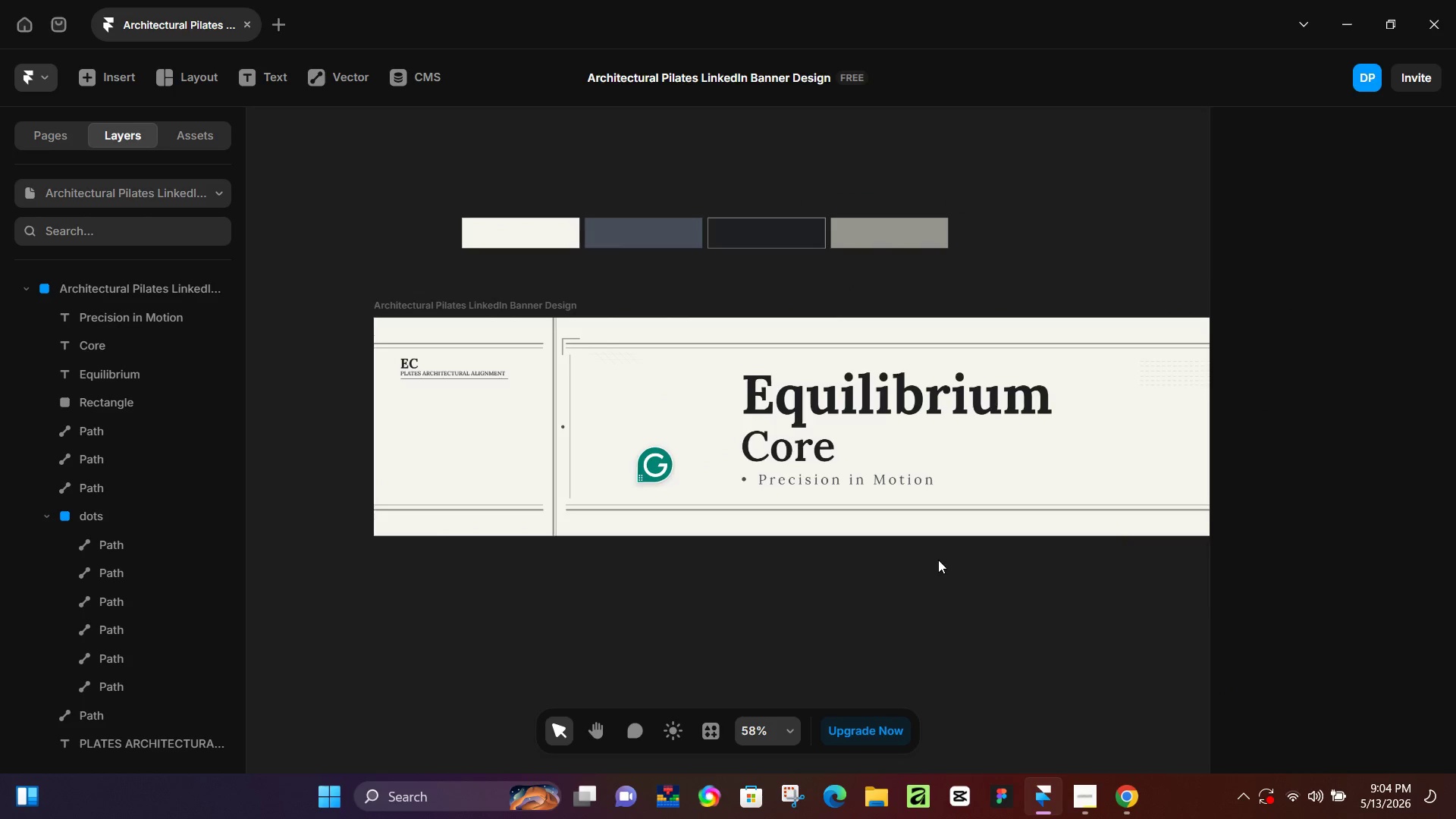 
left_click([928, 593])
 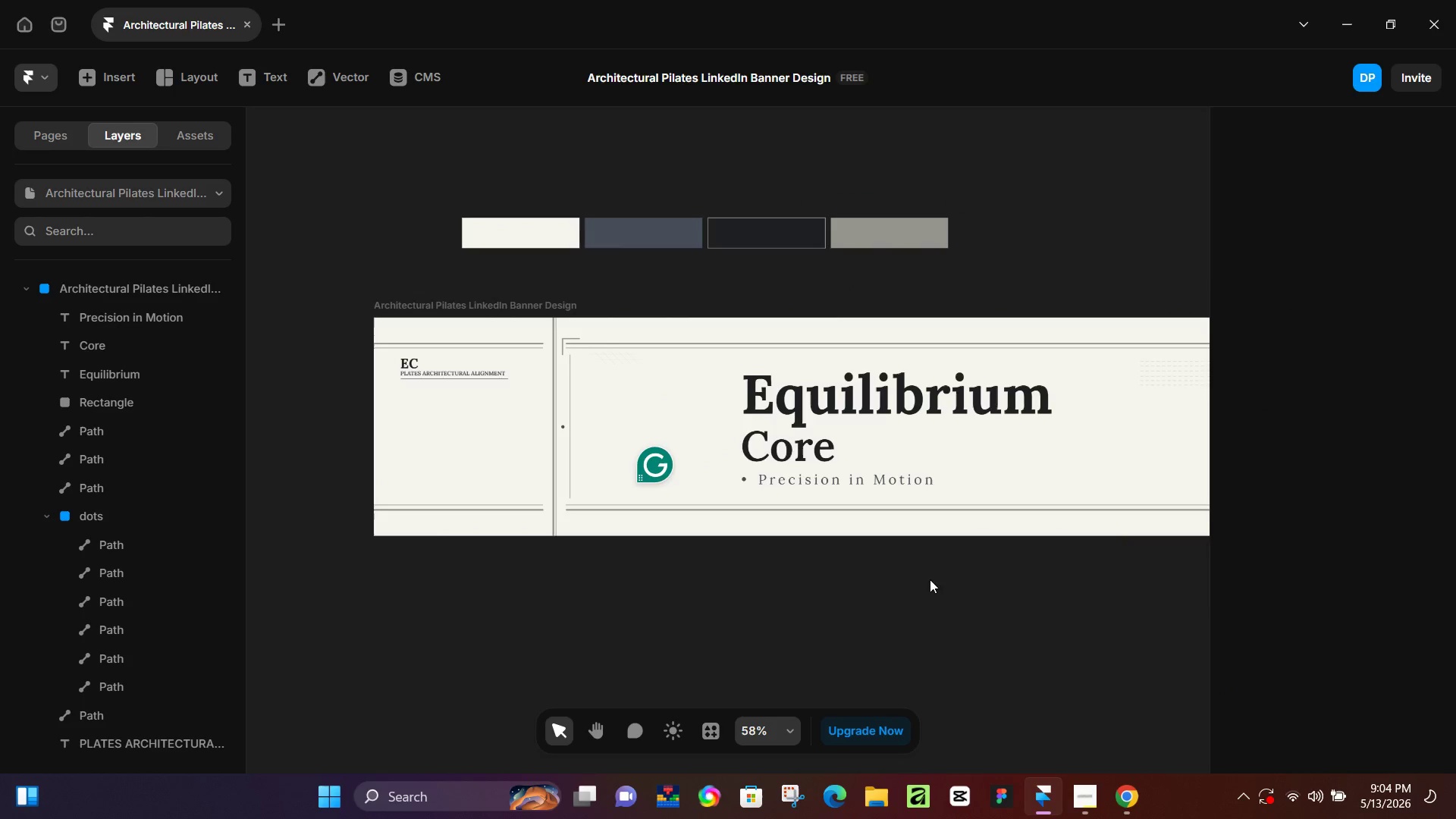 
scroll: coordinate [899, 470], scroll_direction: down, amount: 5.0
 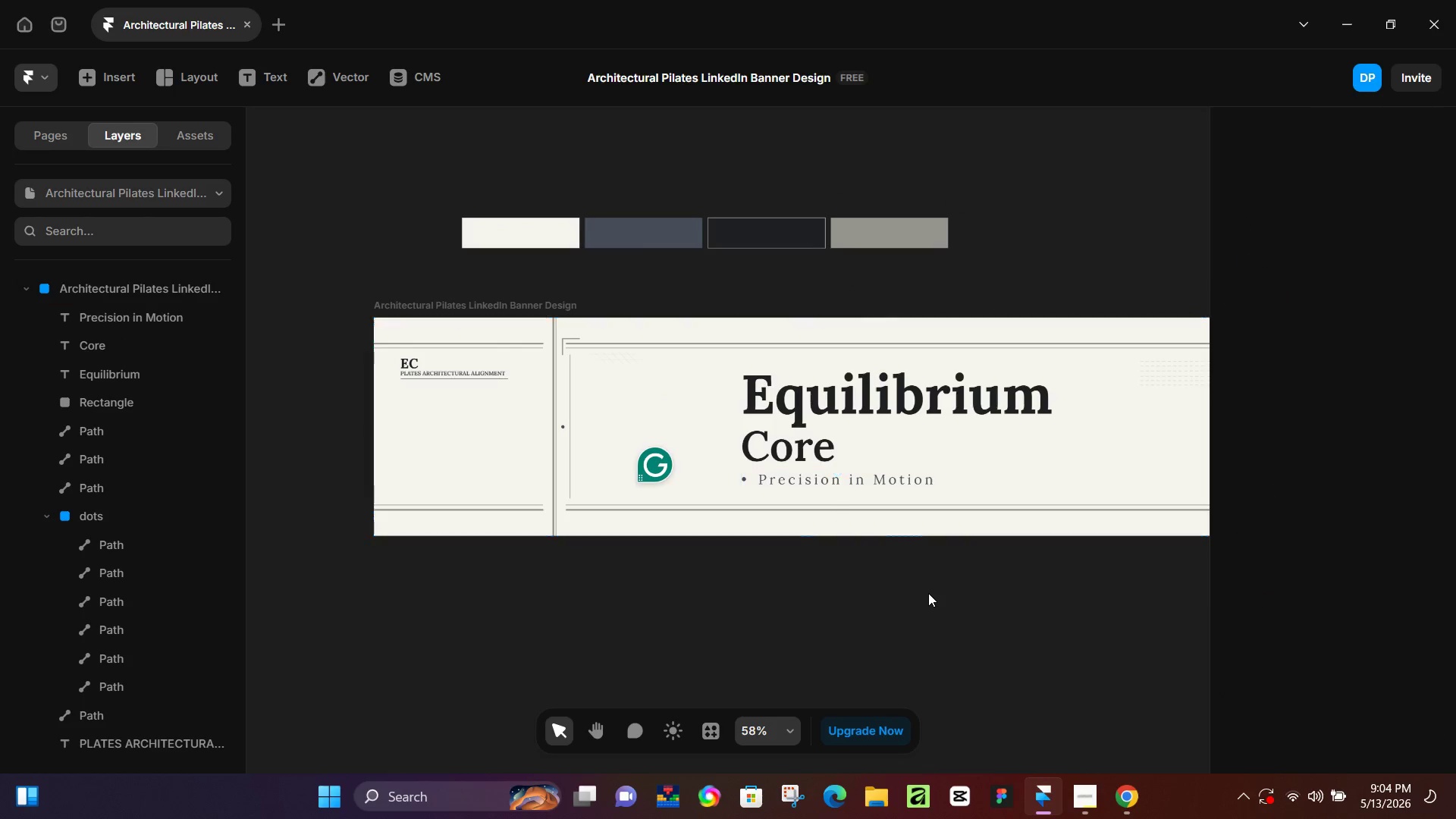 
hold_key(key=ControlLeft, duration=0.31)
 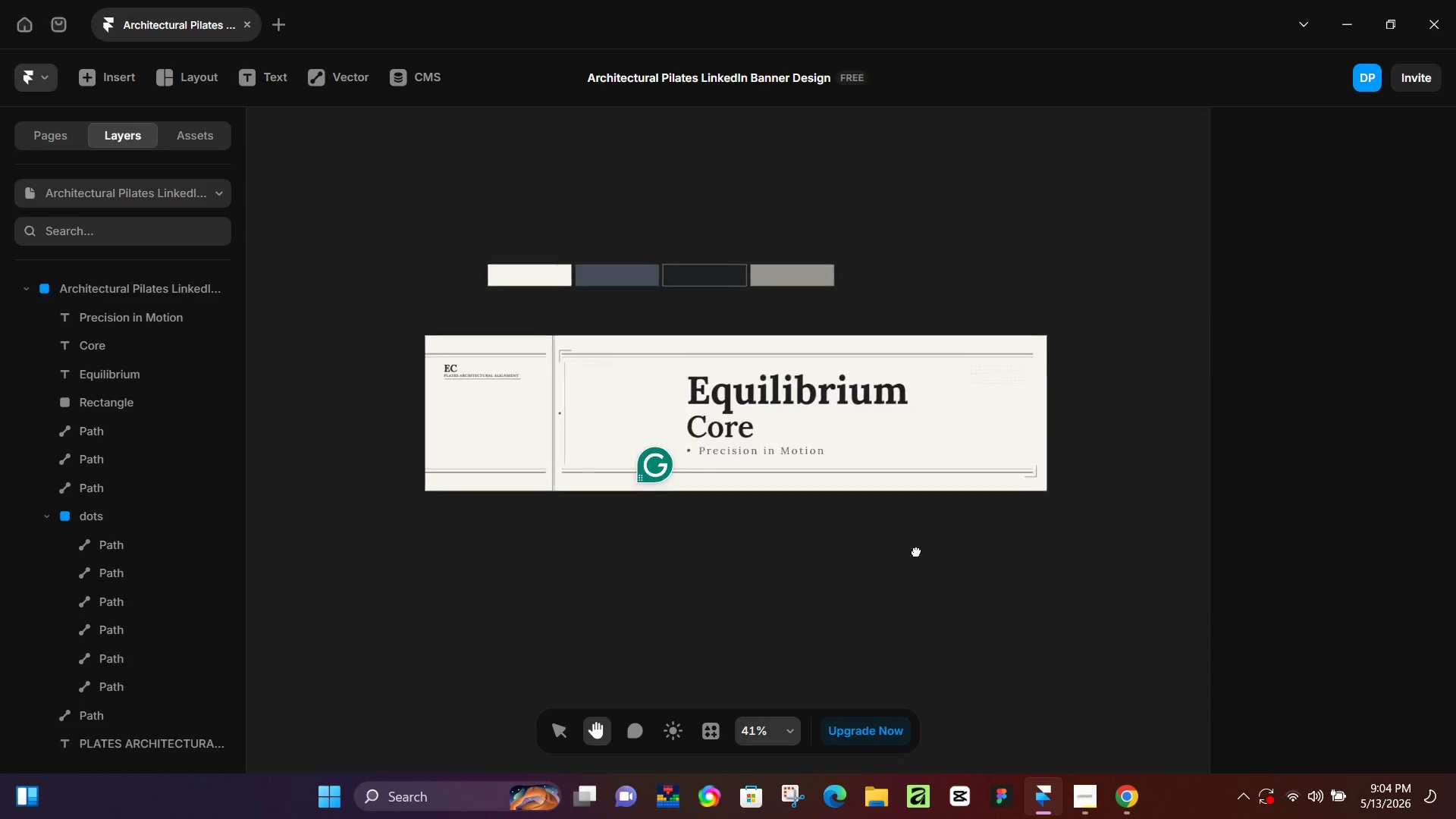 
hold_key(key=Space, duration=0.55)
 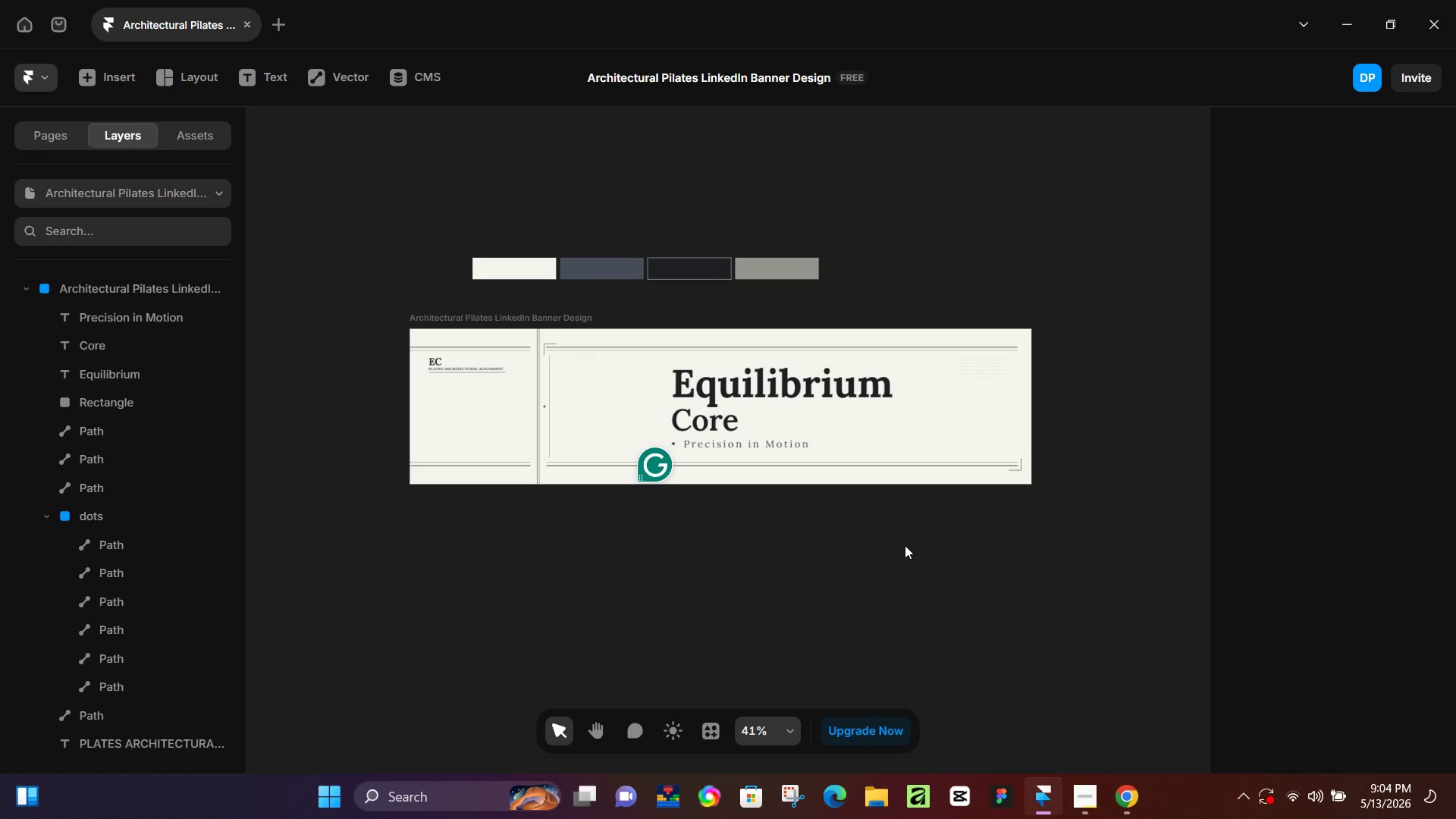 
scroll: coordinate [938, 560], scroll_direction: down, amount: 3.0
 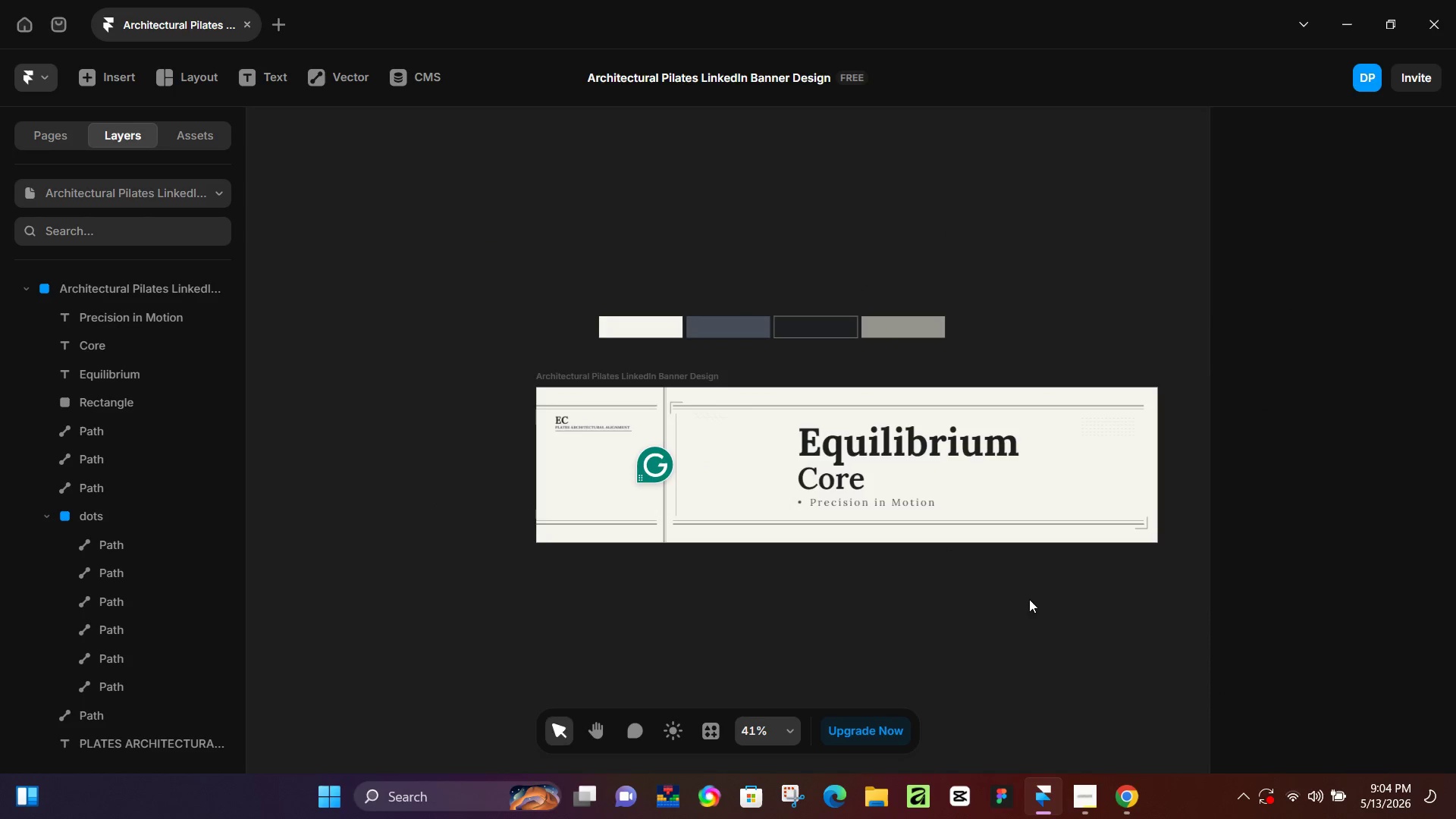 
left_click_drag(start_coordinate=[1032, 604], to_coordinate=[905, 545])
 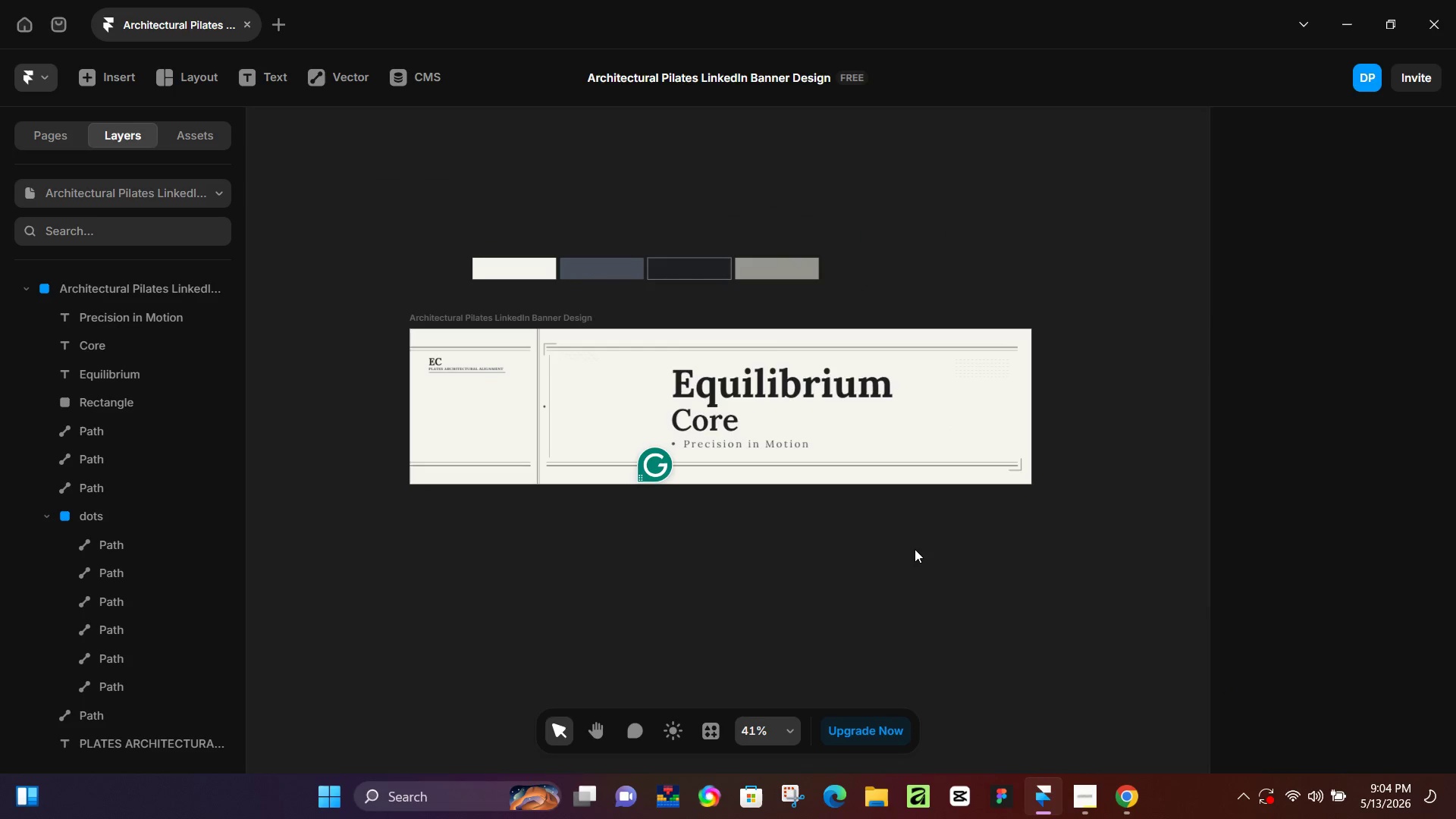 
wait(5.53)
 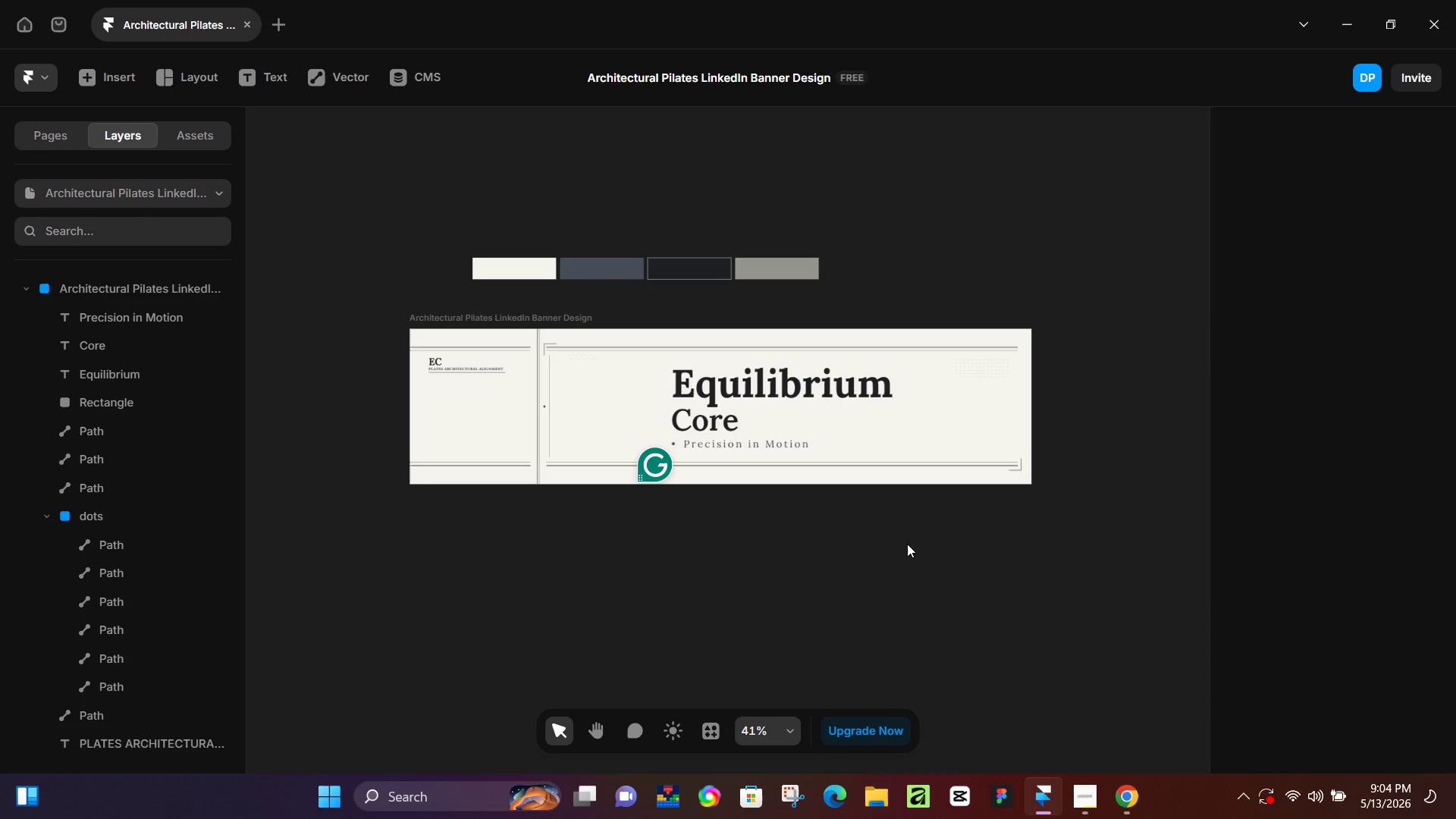 
hold_key(key=ControlLeft, duration=0.64)
scroll: coordinate [576, 438], scroll_direction: up, amount: 6.0
 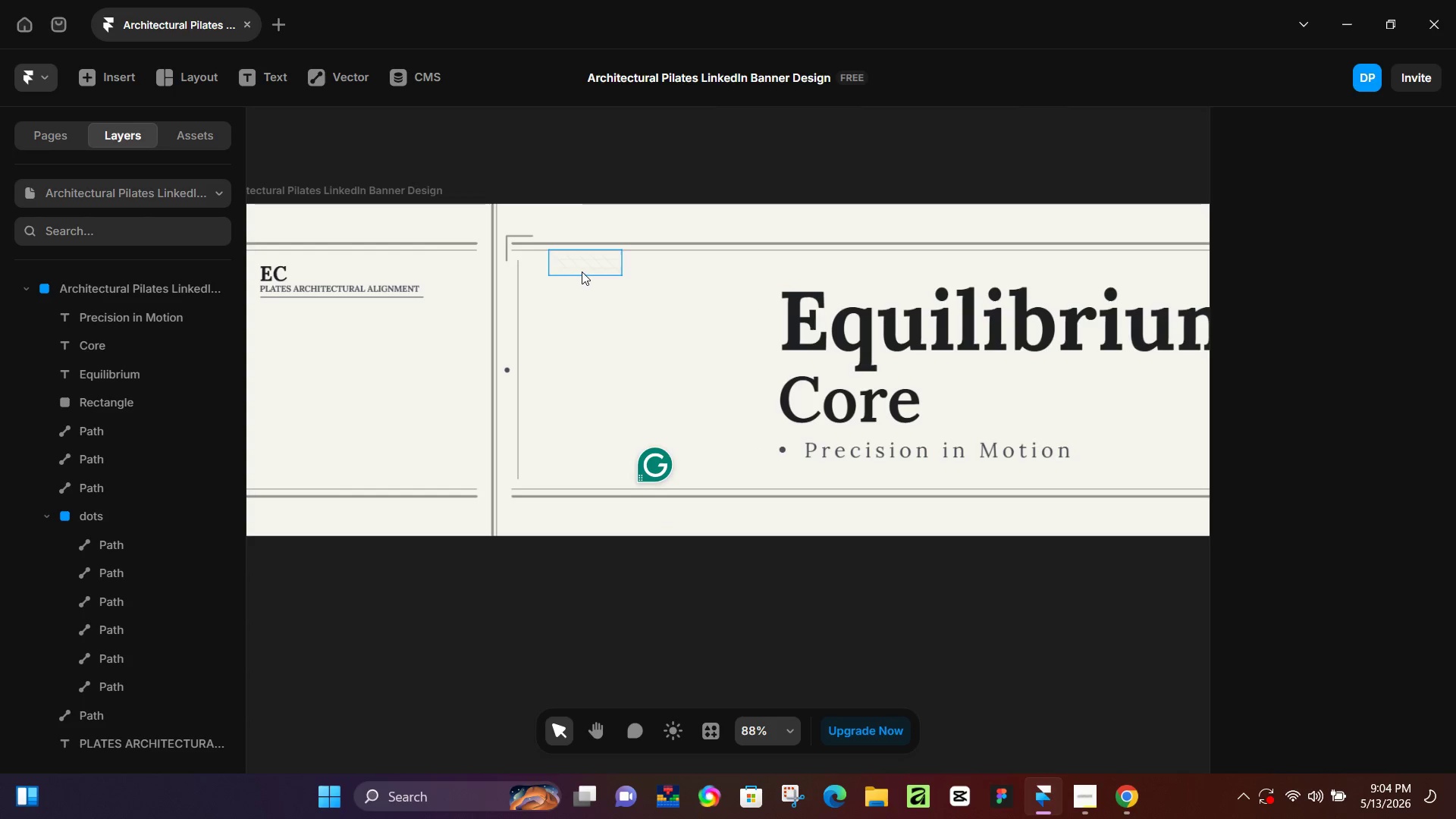 
left_click([583, 268])
 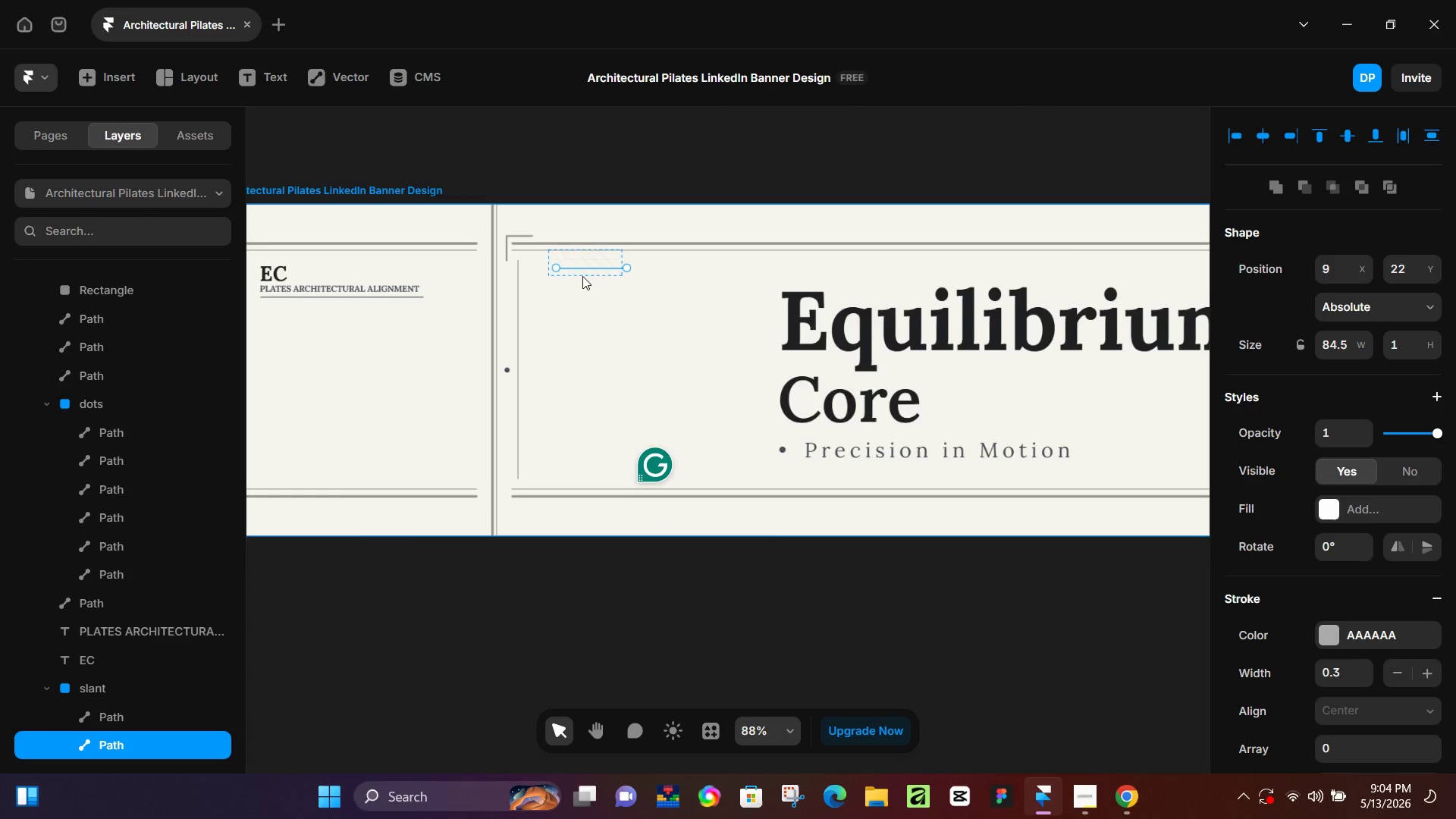 
hold_key(key=ControlLeft, duration=1.41)
scroll: coordinate [572, 295], scroll_direction: up, amount: 18.0
 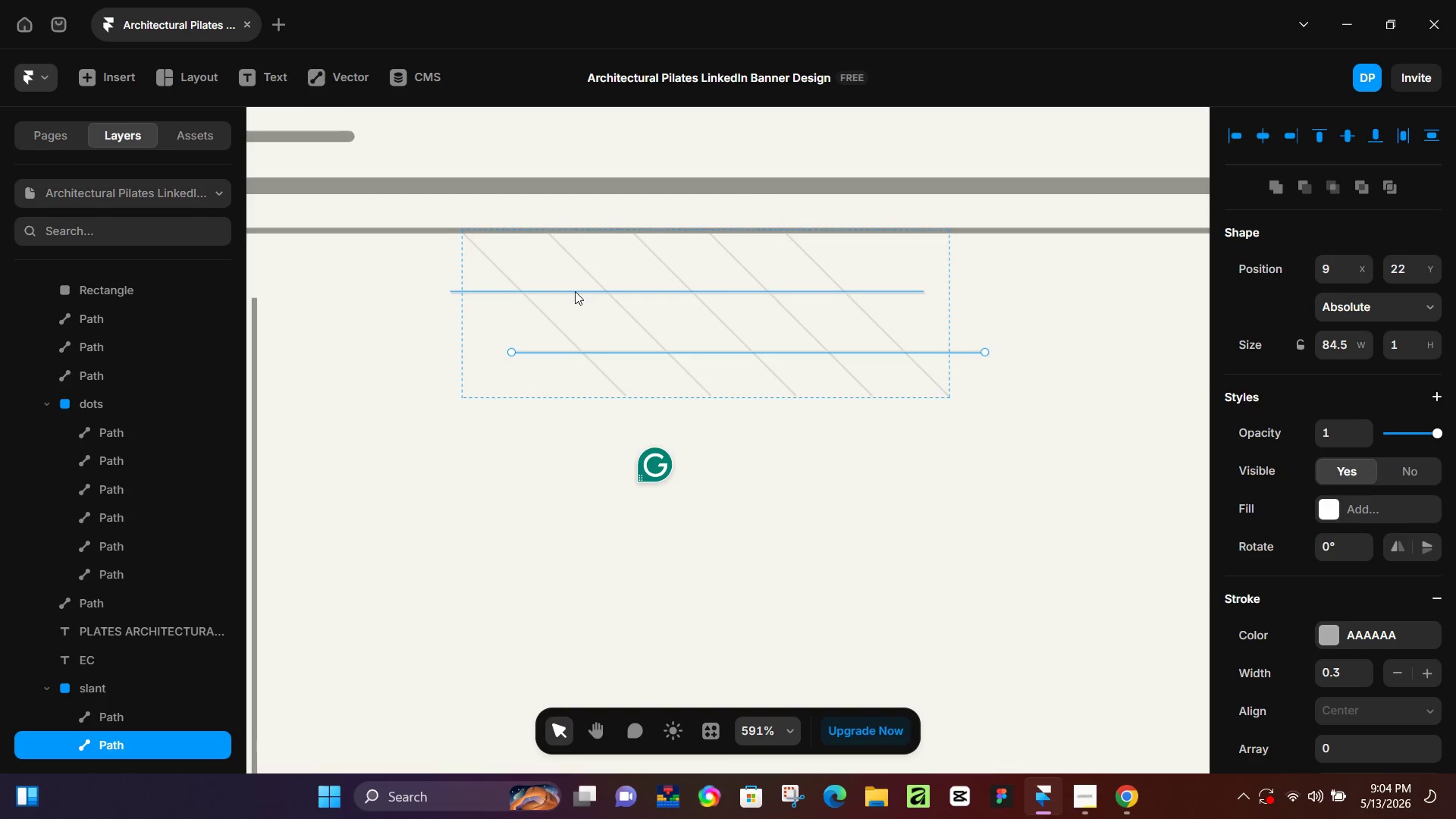 
hold_key(key=ShiftLeft, duration=1.51)
left_click([575, 291])
 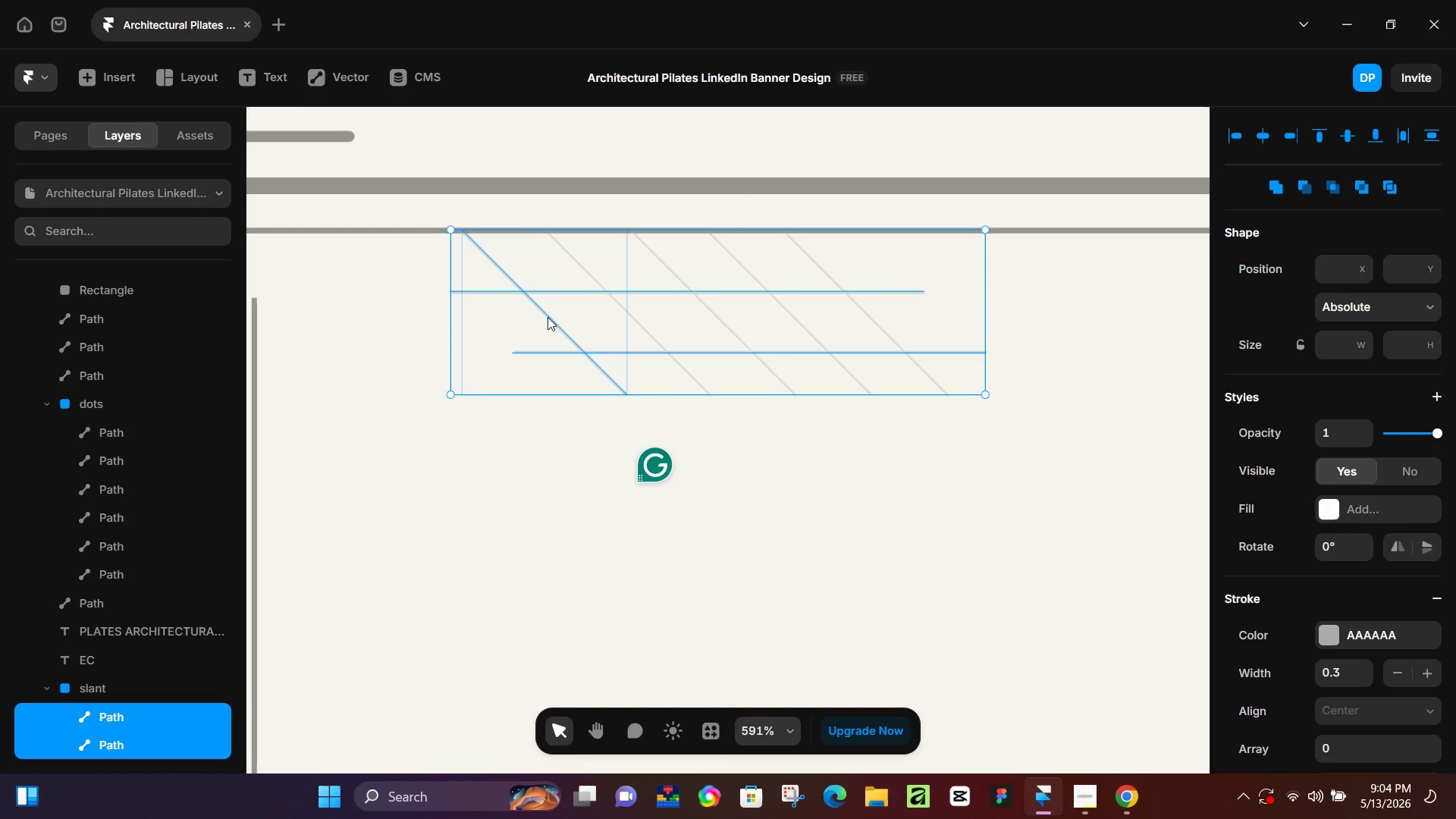 
left_click([548, 317])
 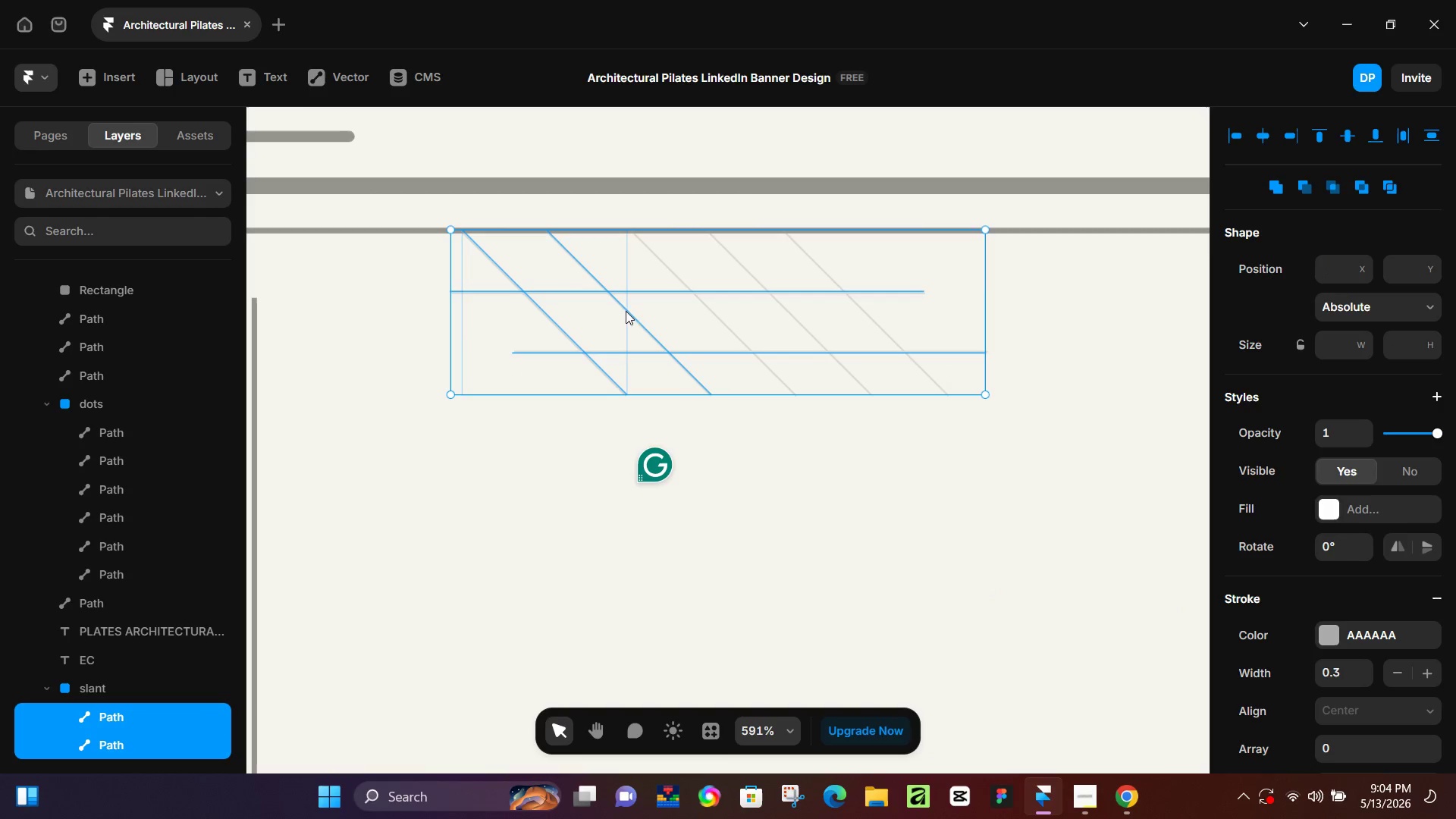 
hold_key(key=ShiftLeft, duration=1.5)
left_click([633, 312])
 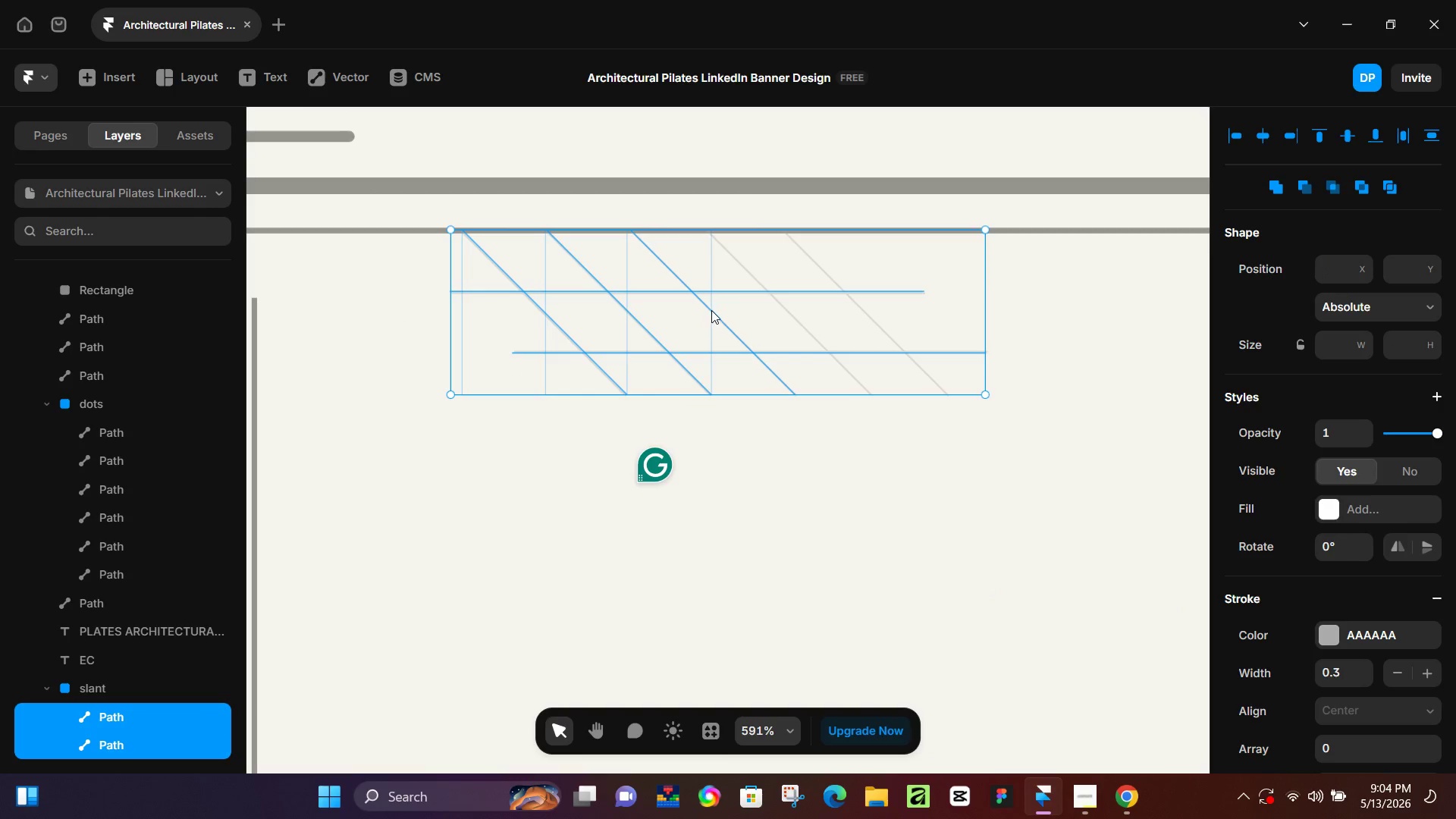 
left_click([711, 310])
 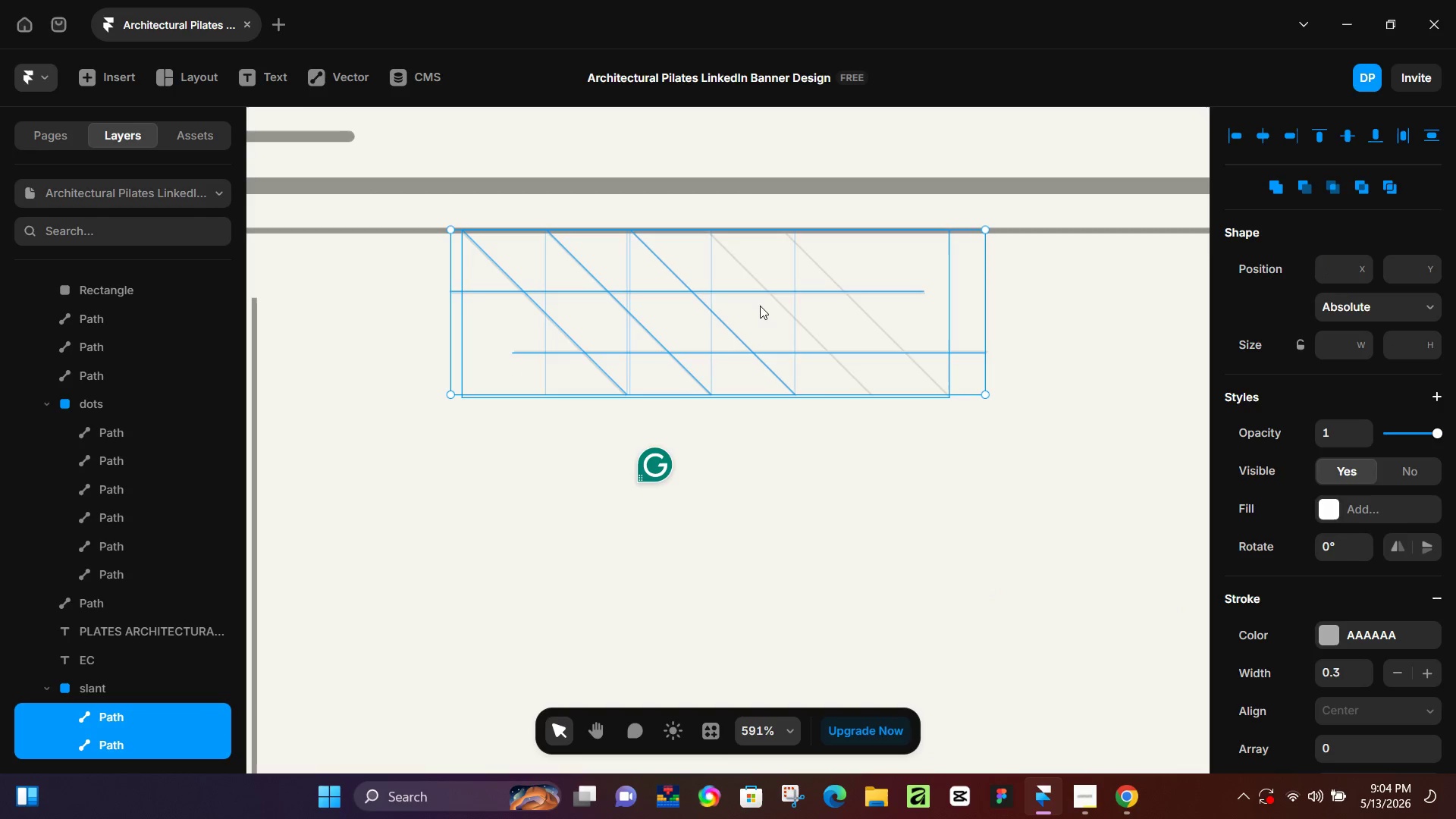 
hold_key(key=ShiftLeft, duration=1.5)
left_click([780, 303])
 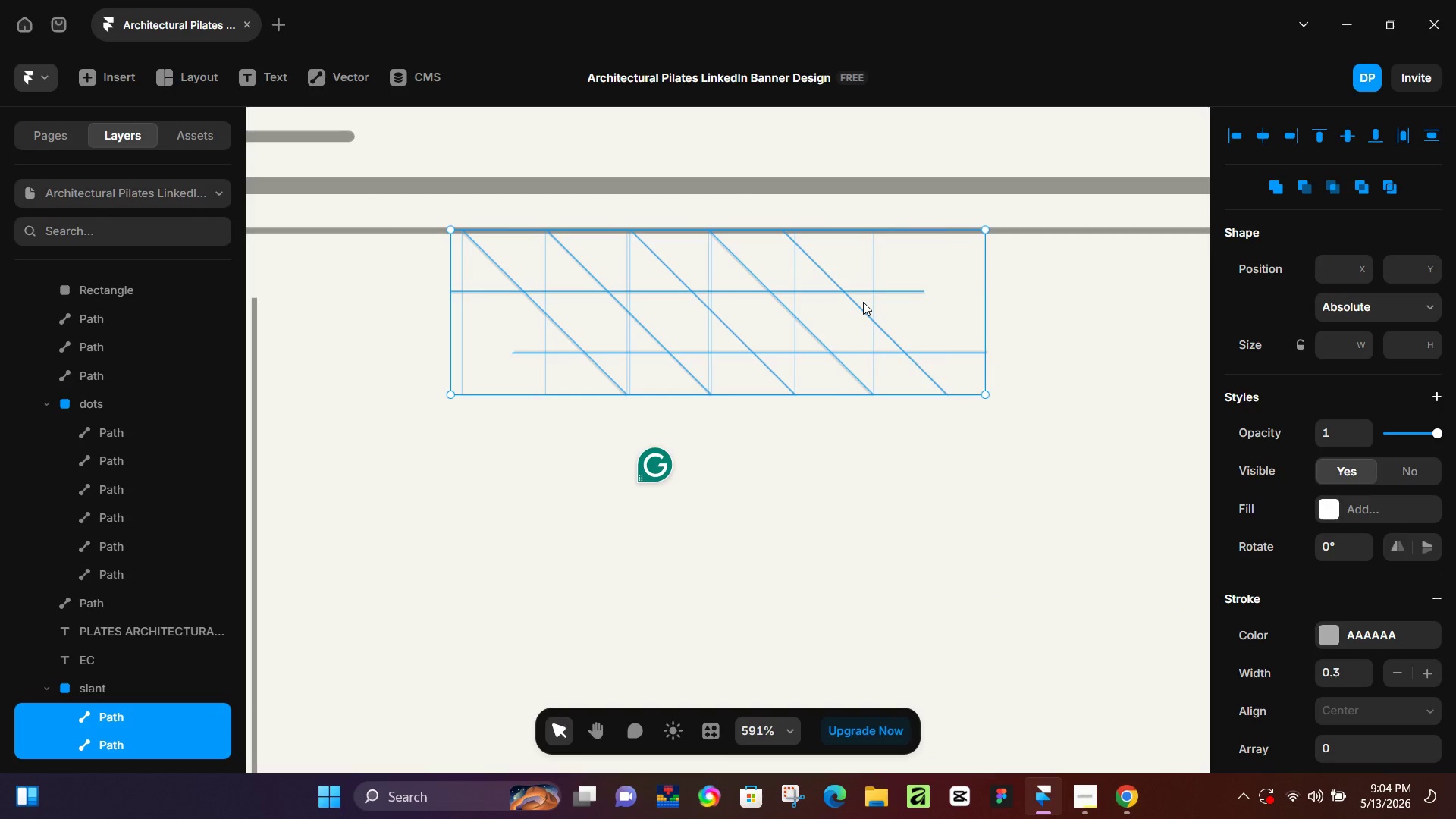 
left_click([863, 302])
 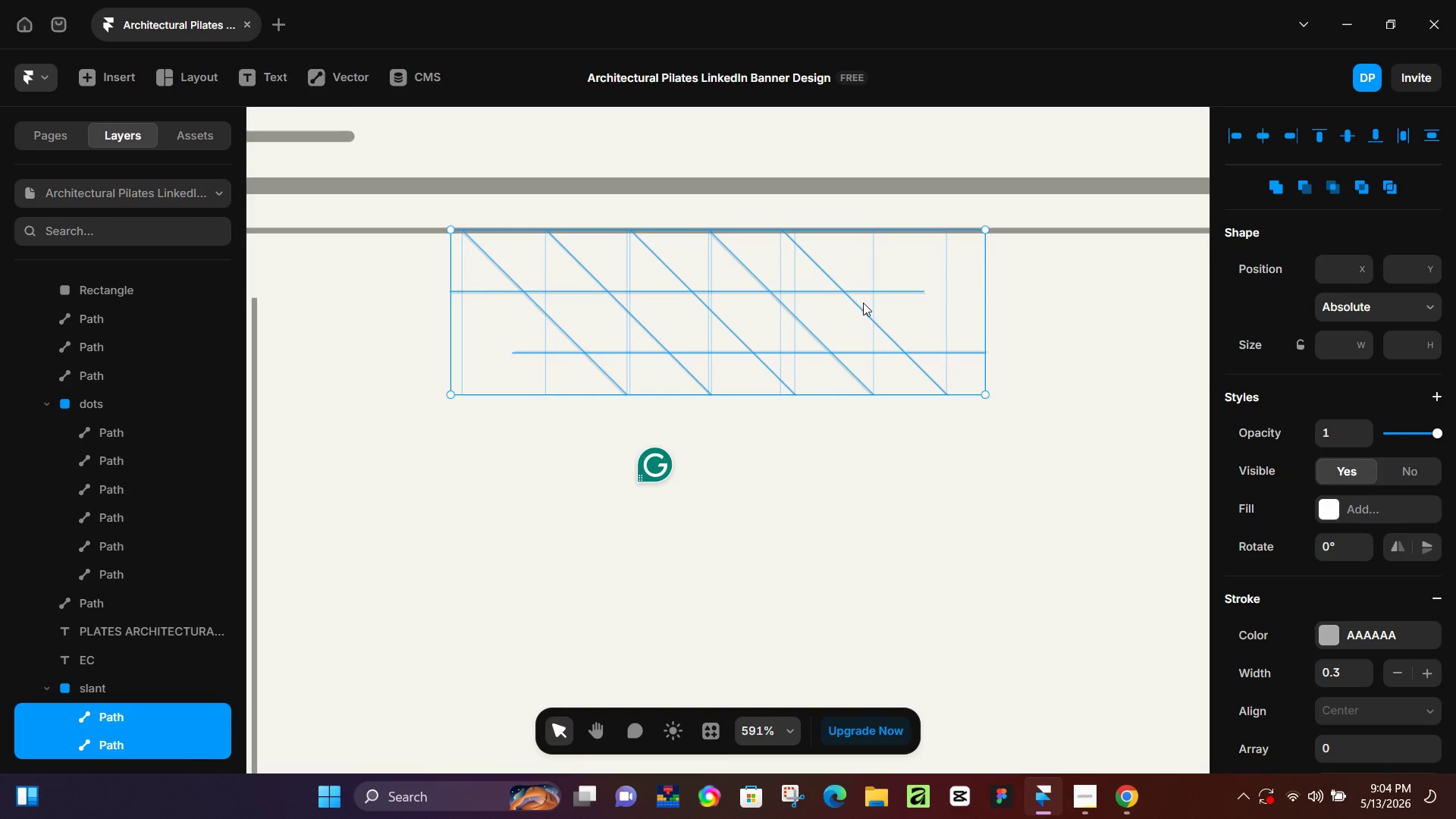 
key(Shift+ShiftLeft)
 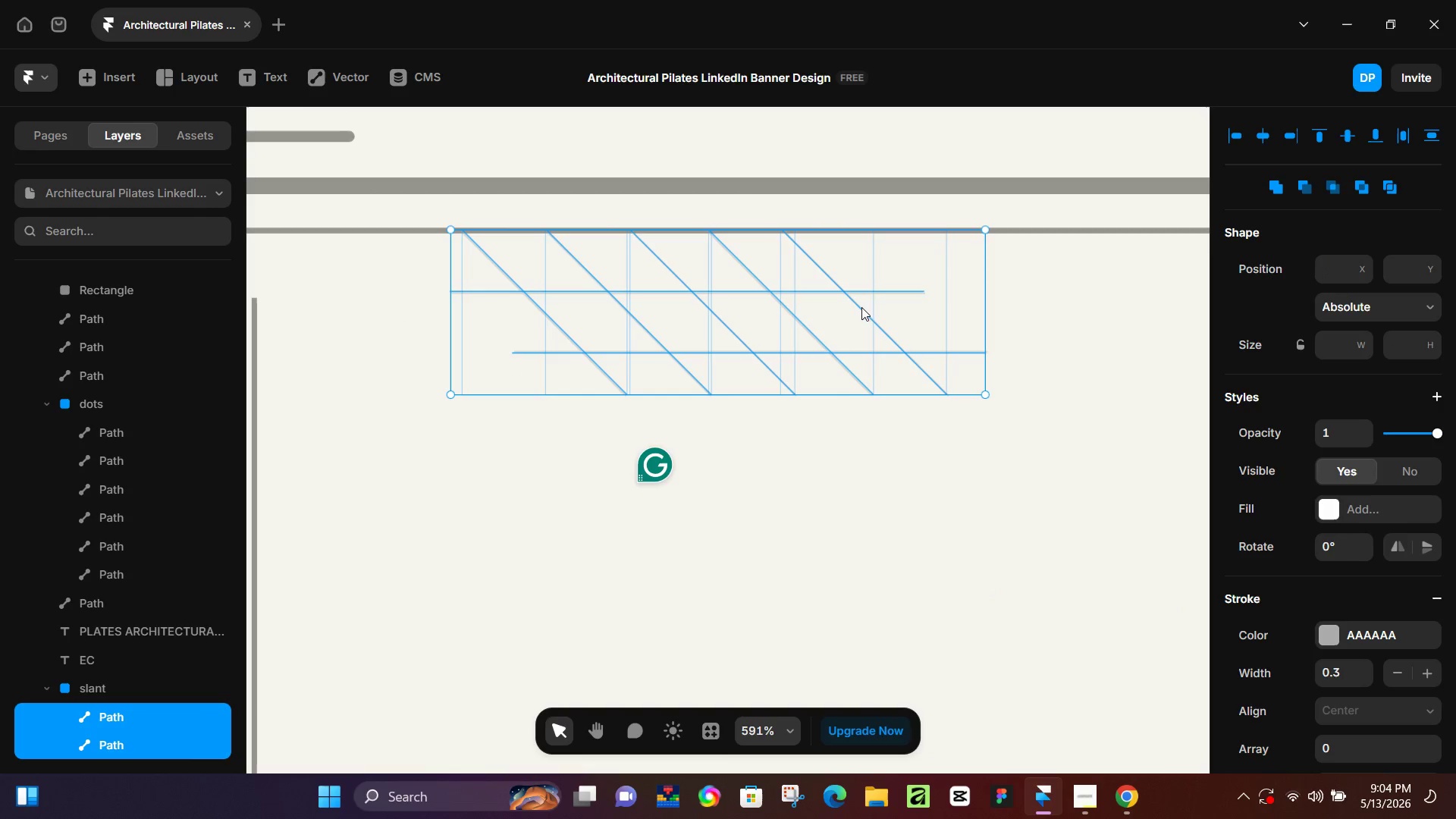 
key(Shift+ShiftLeft)
 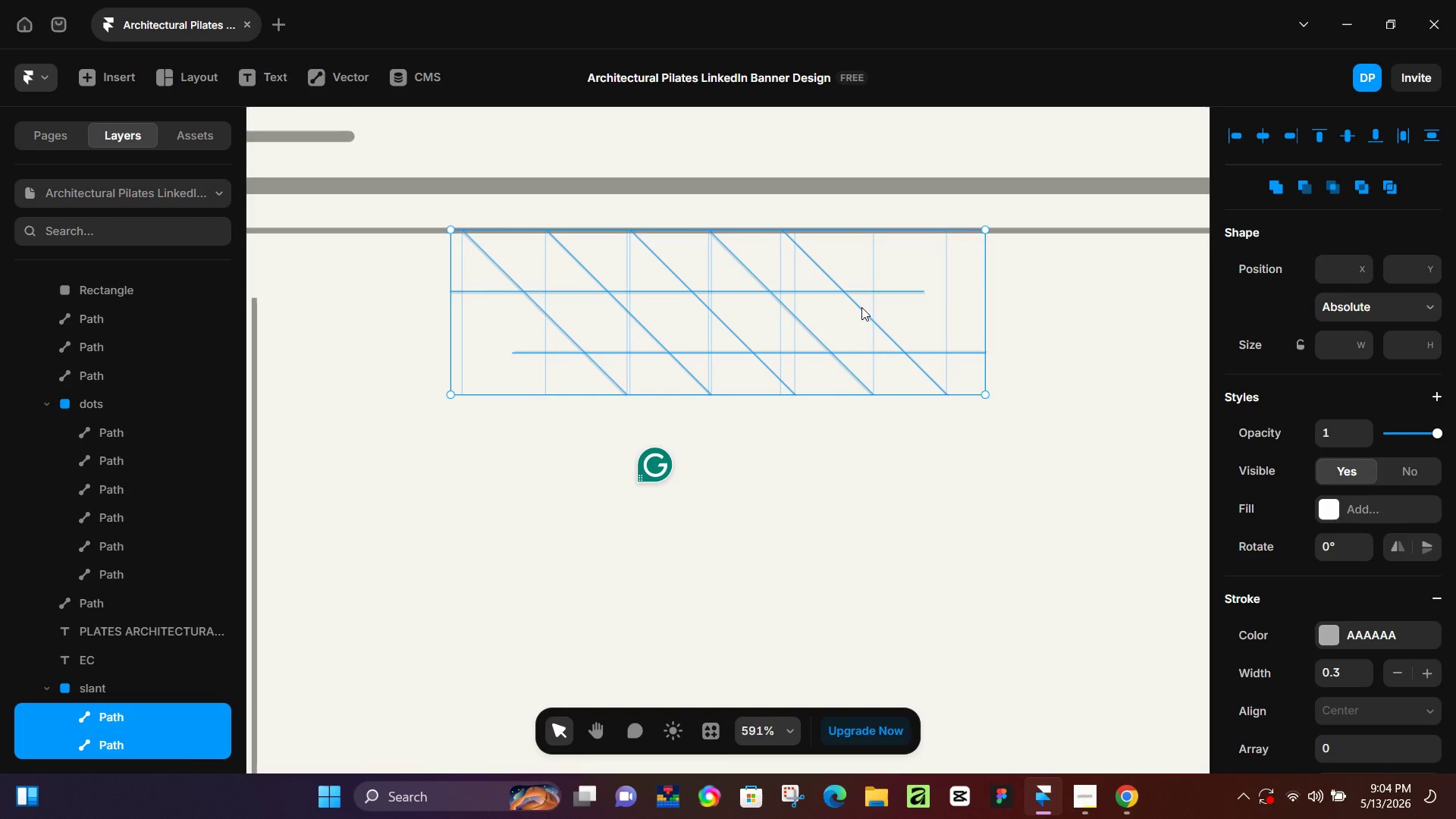 
key(Shift+ShiftLeft)
 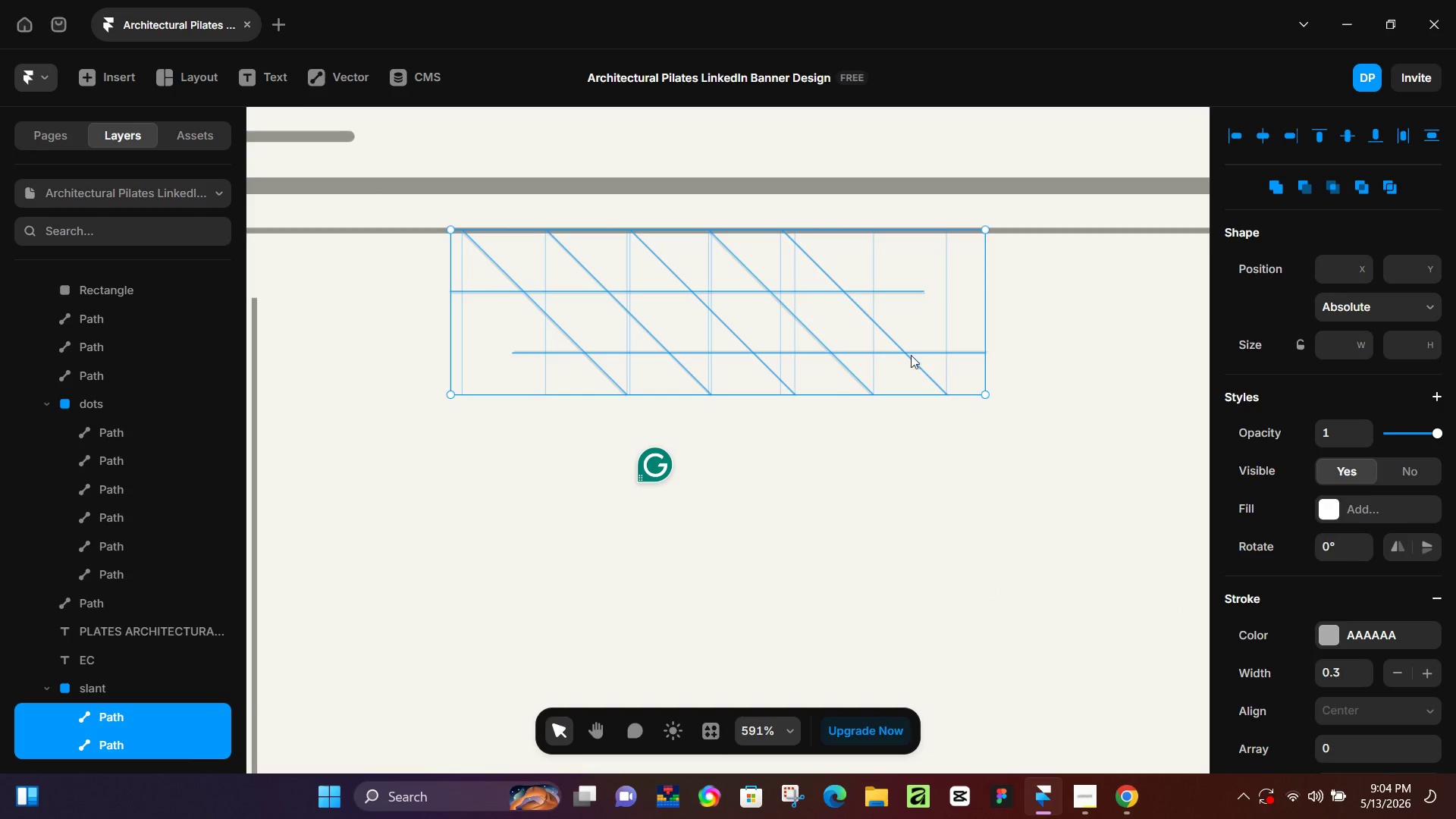 
key(Shift+ShiftLeft)
 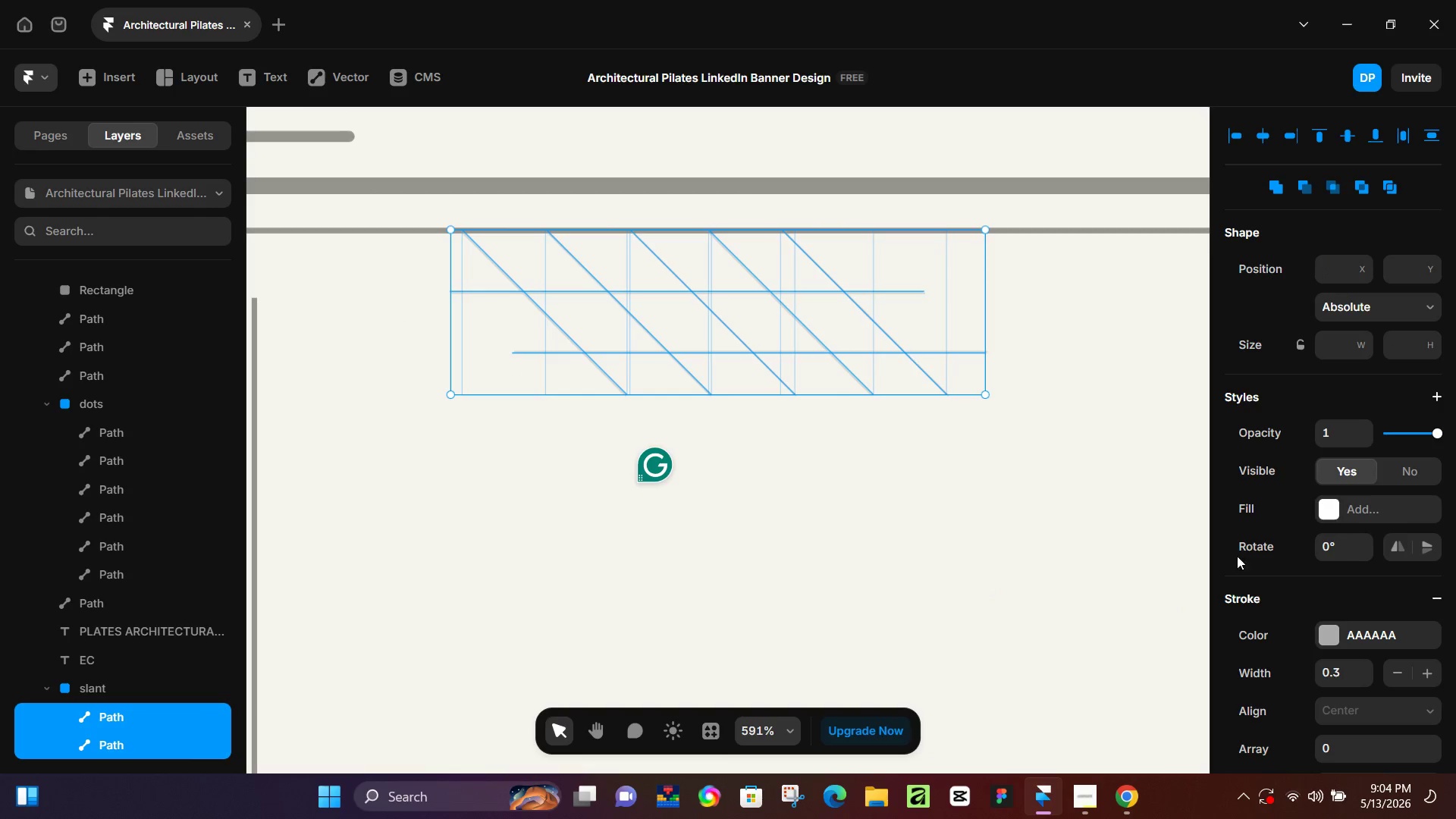 
key(Shift+ShiftLeft)
 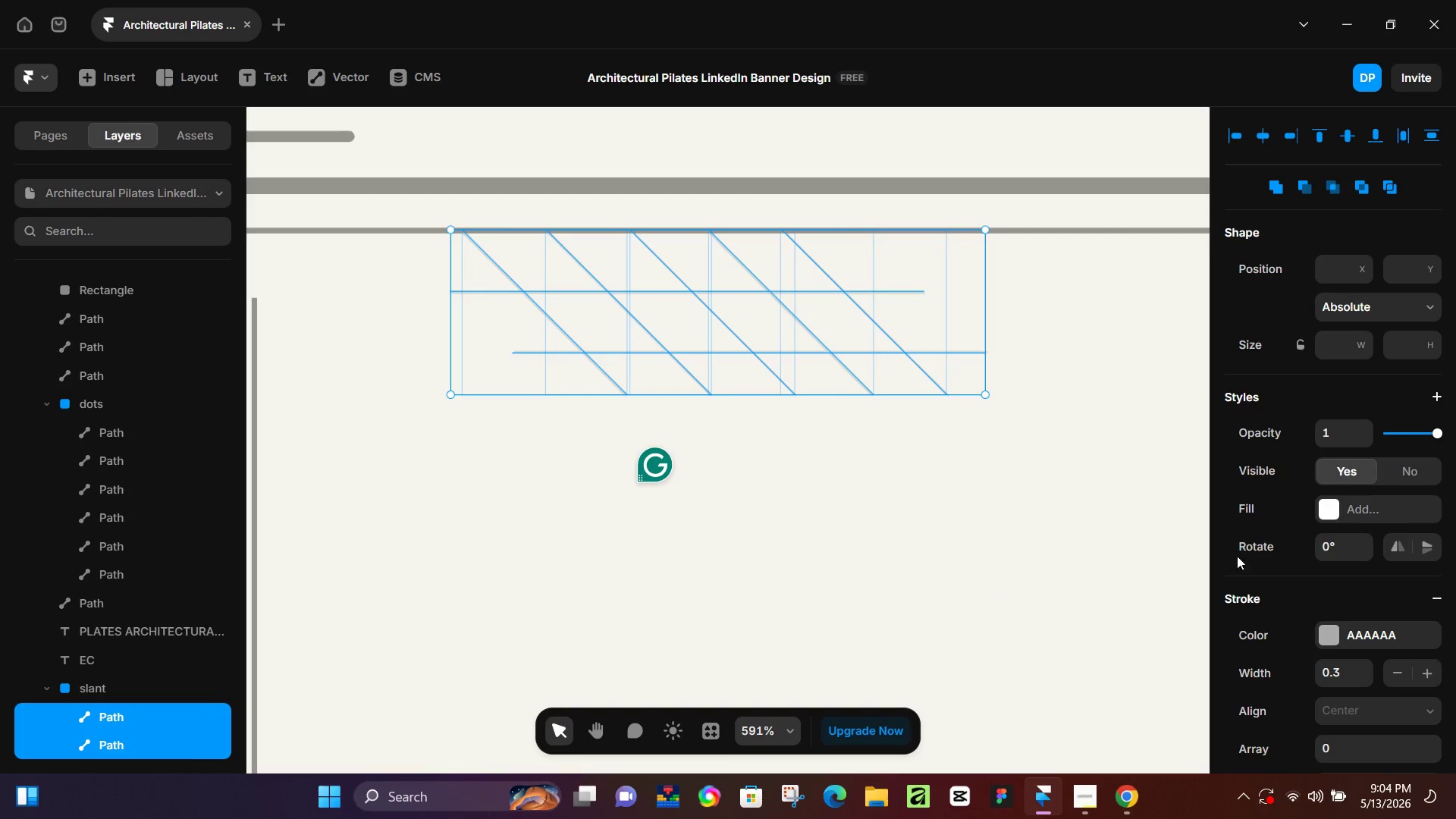 
key(Shift+ShiftLeft)
 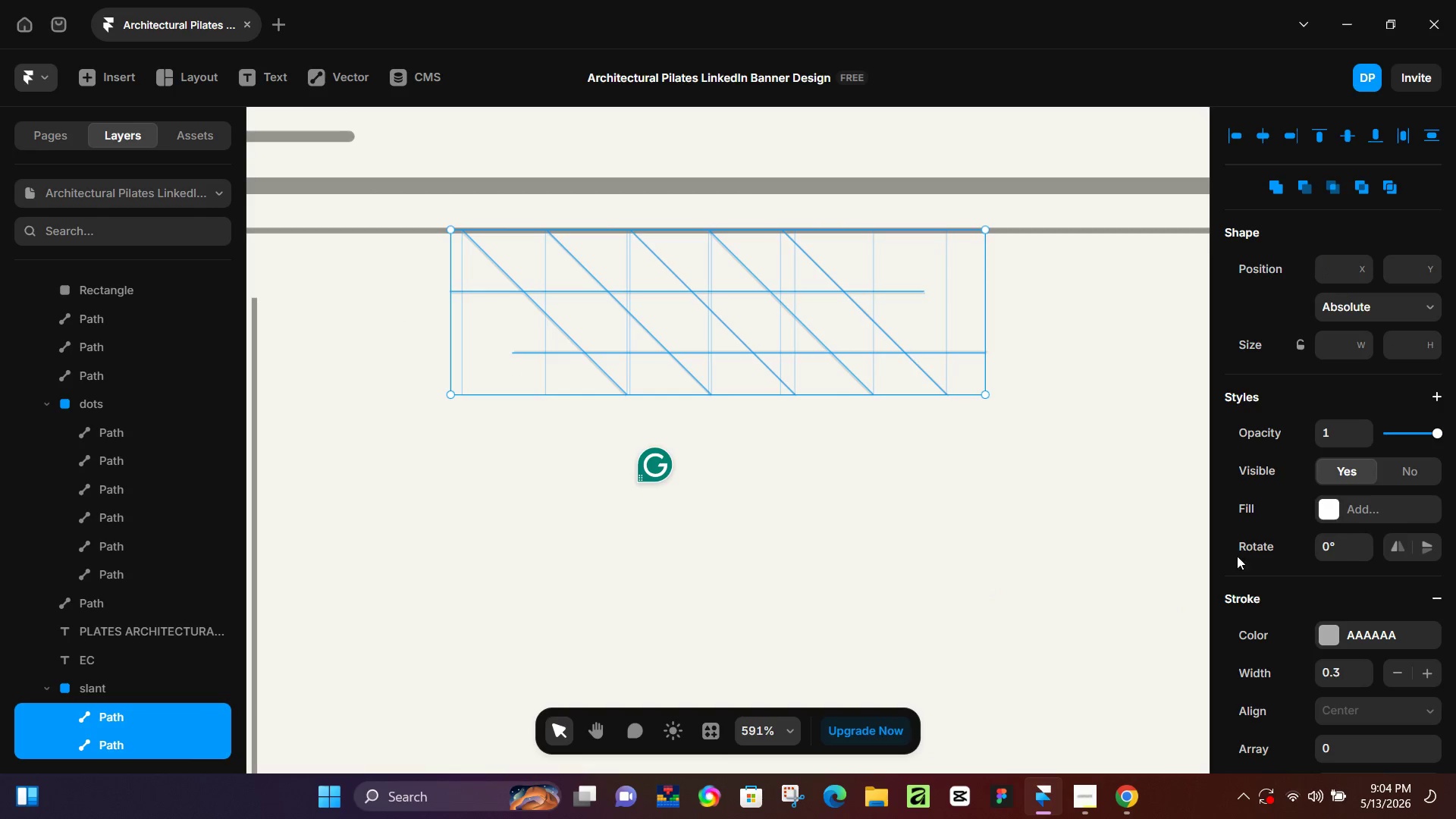 
key(Shift+ShiftLeft)
 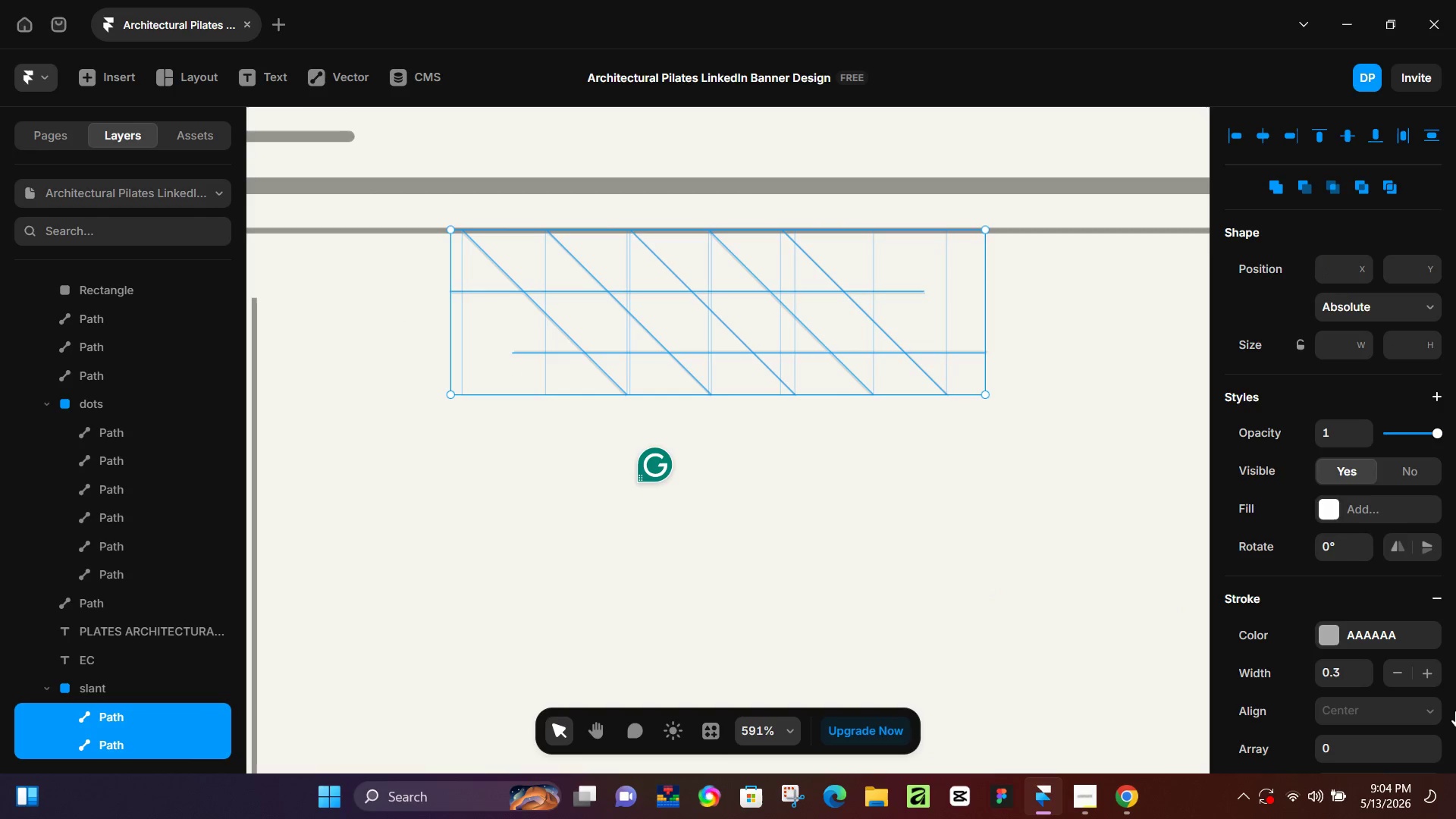 
hold_key(key=ShiftLeft, duration=23.08)
left_click([1340, 669])
 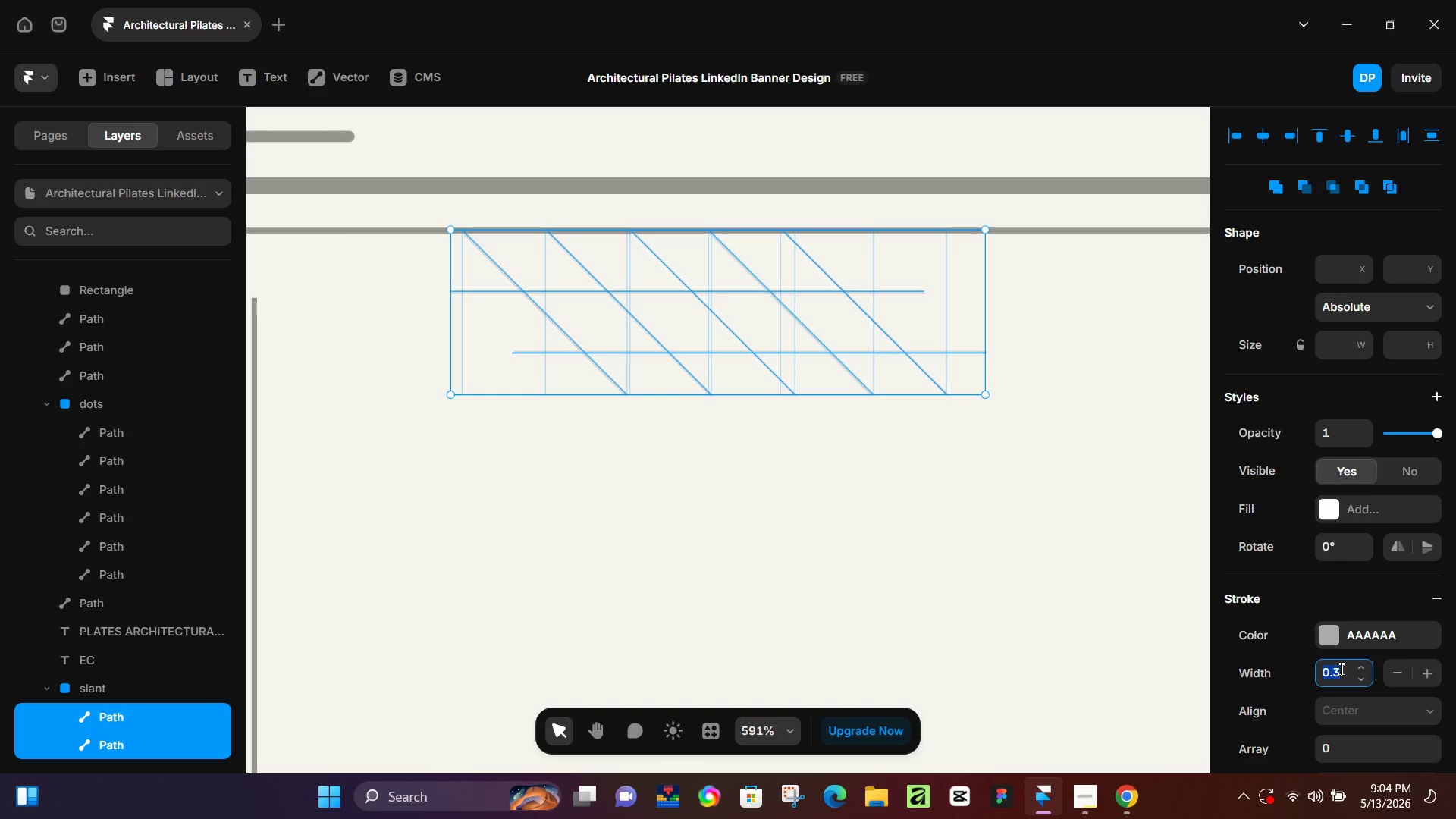 
key(Numpad1)
 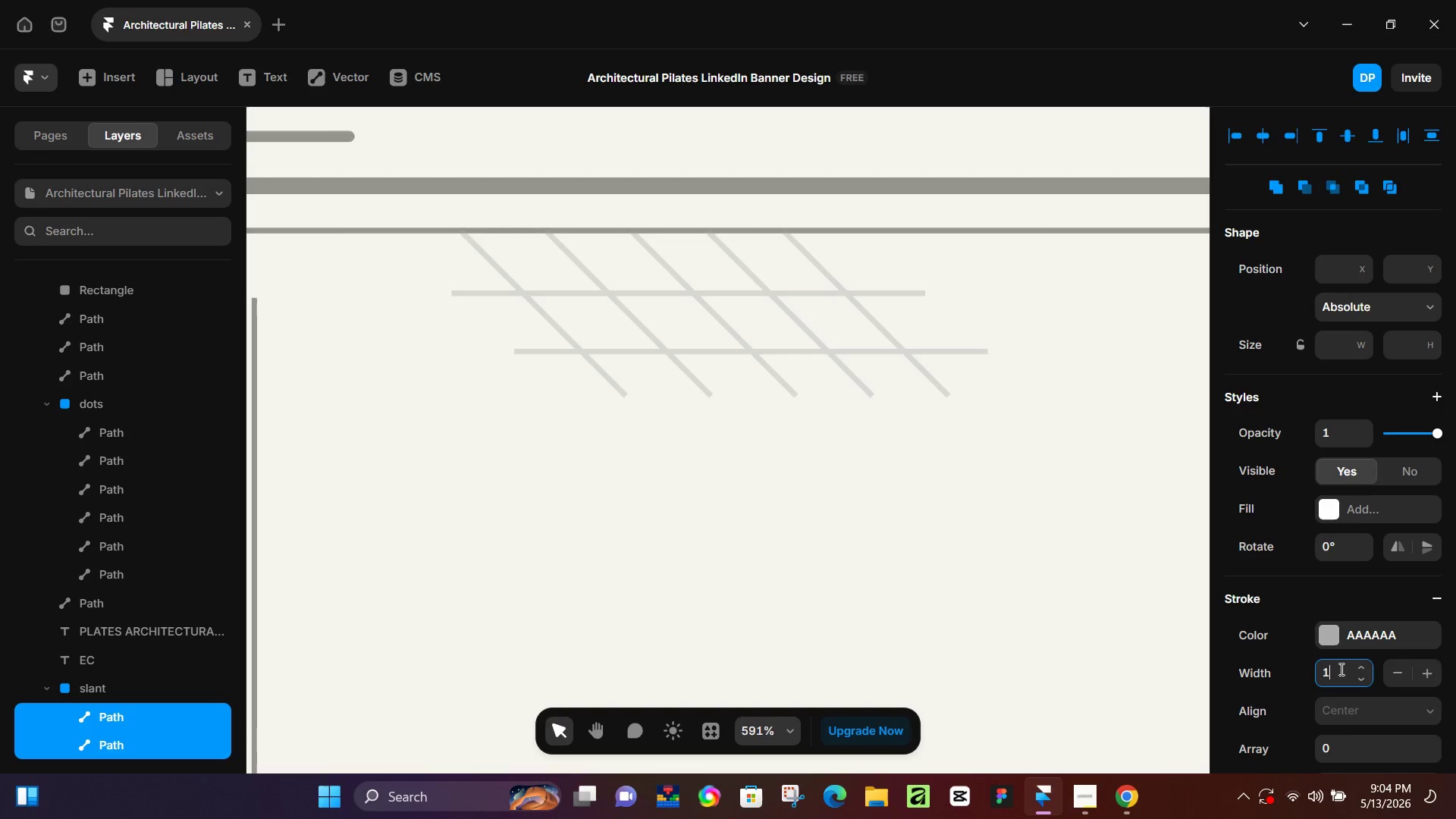 
key(NumpadEnter)
 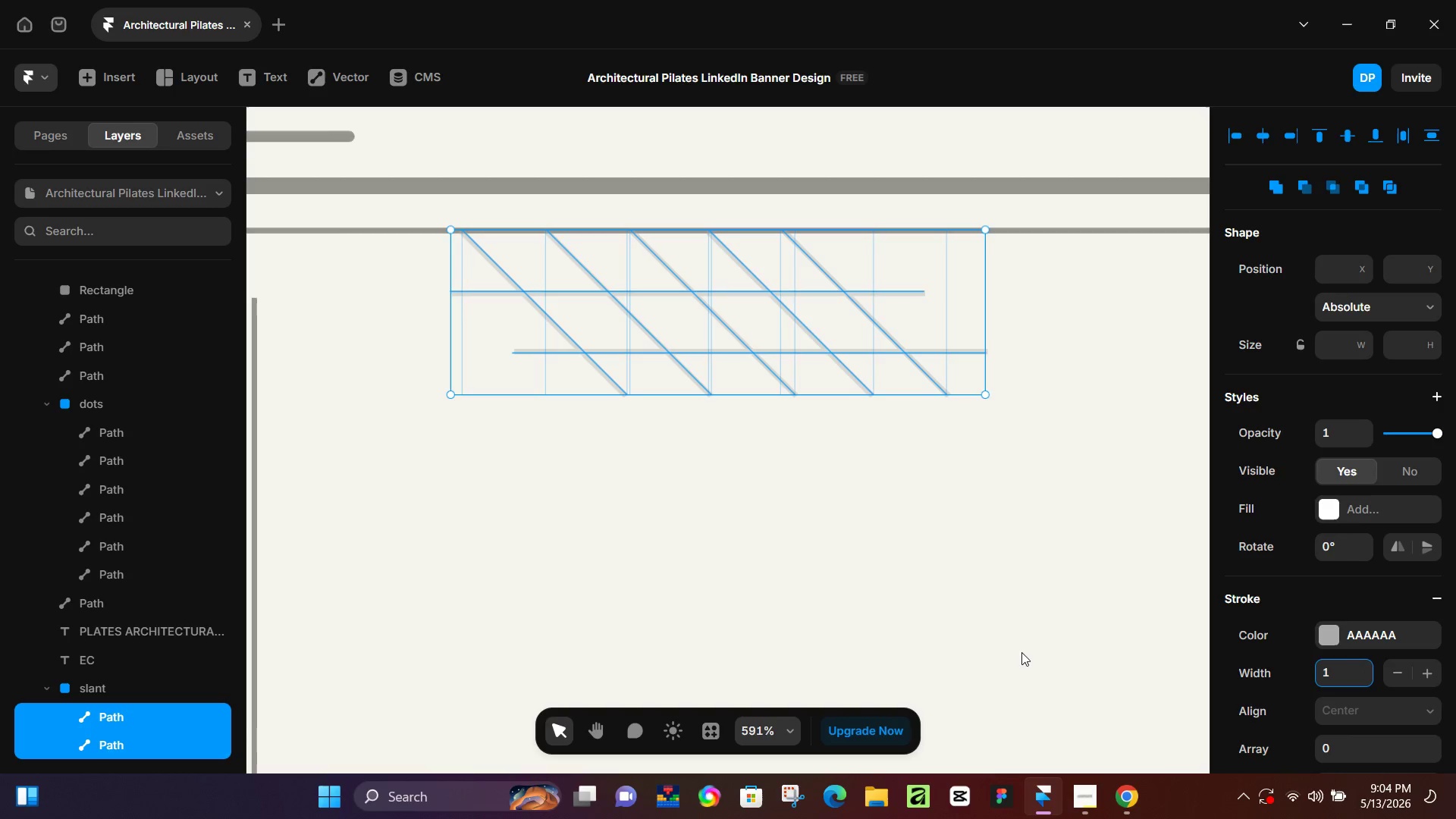 
hold_key(key=ControlLeft, duration=0.86)
scroll: coordinate [953, 652], scroll_direction: down, amount: 3.0
 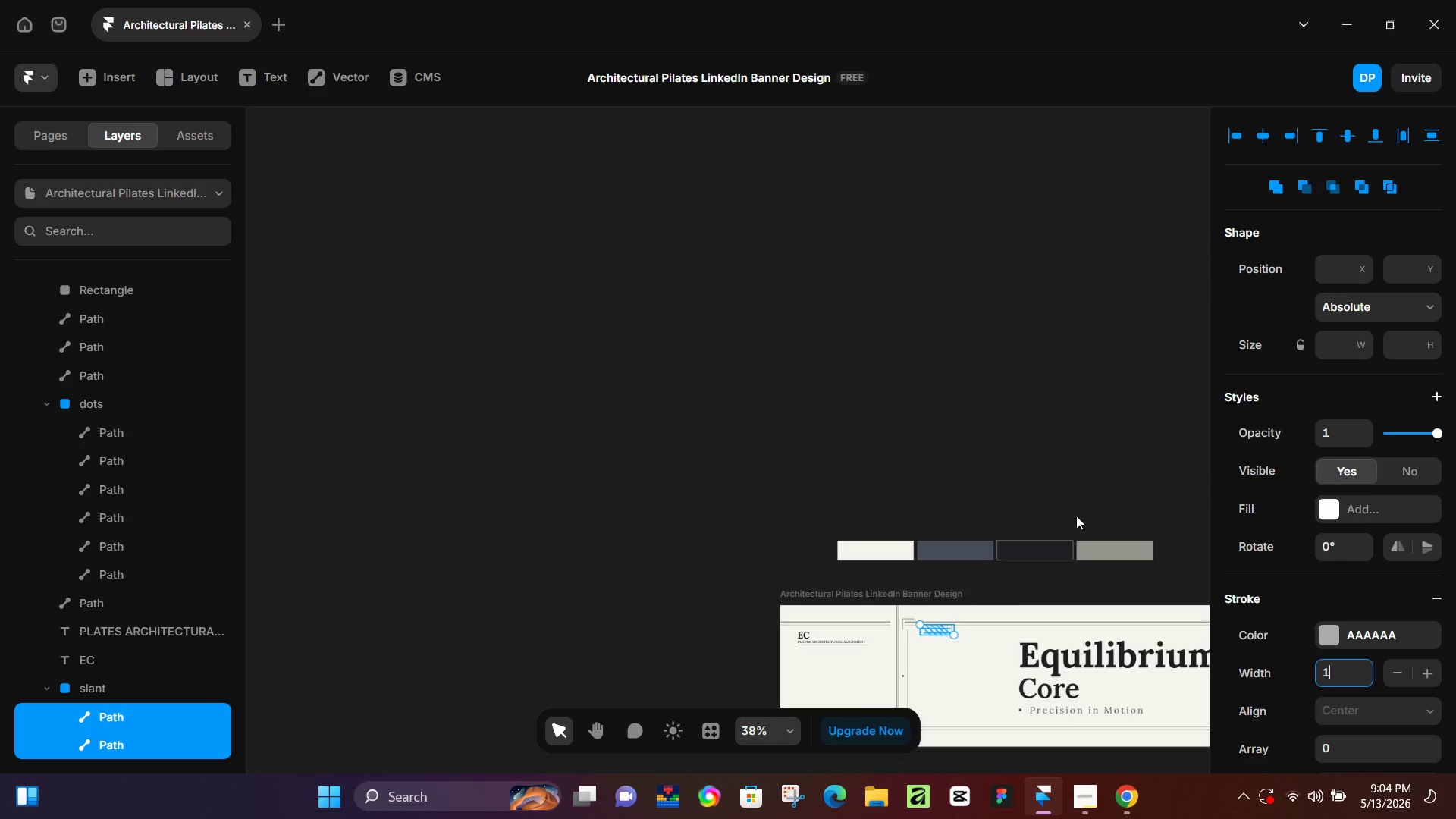 
hold_key(key=ControlLeft, duration=1.52)
 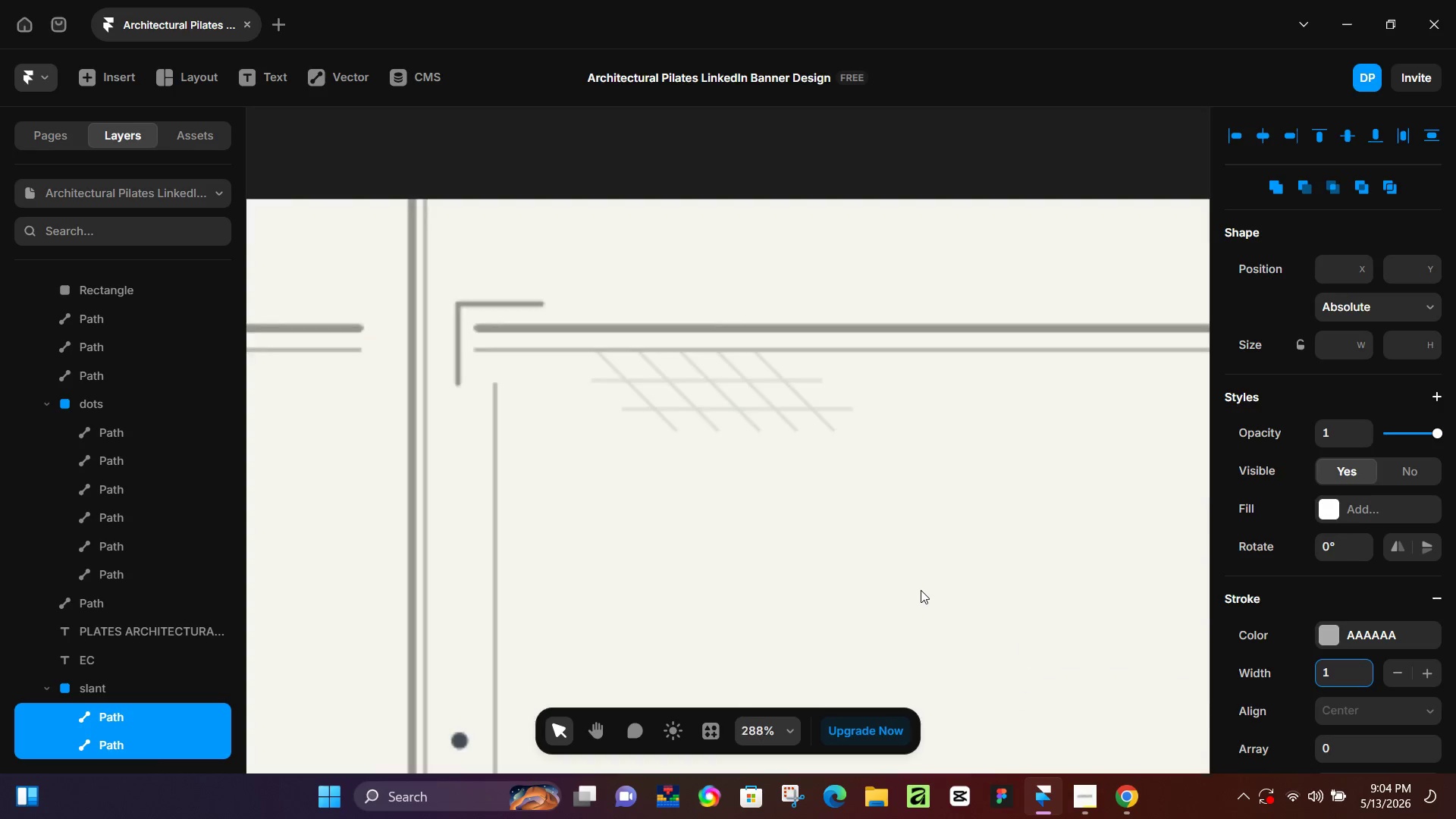 
key(Control+ControlLeft)
 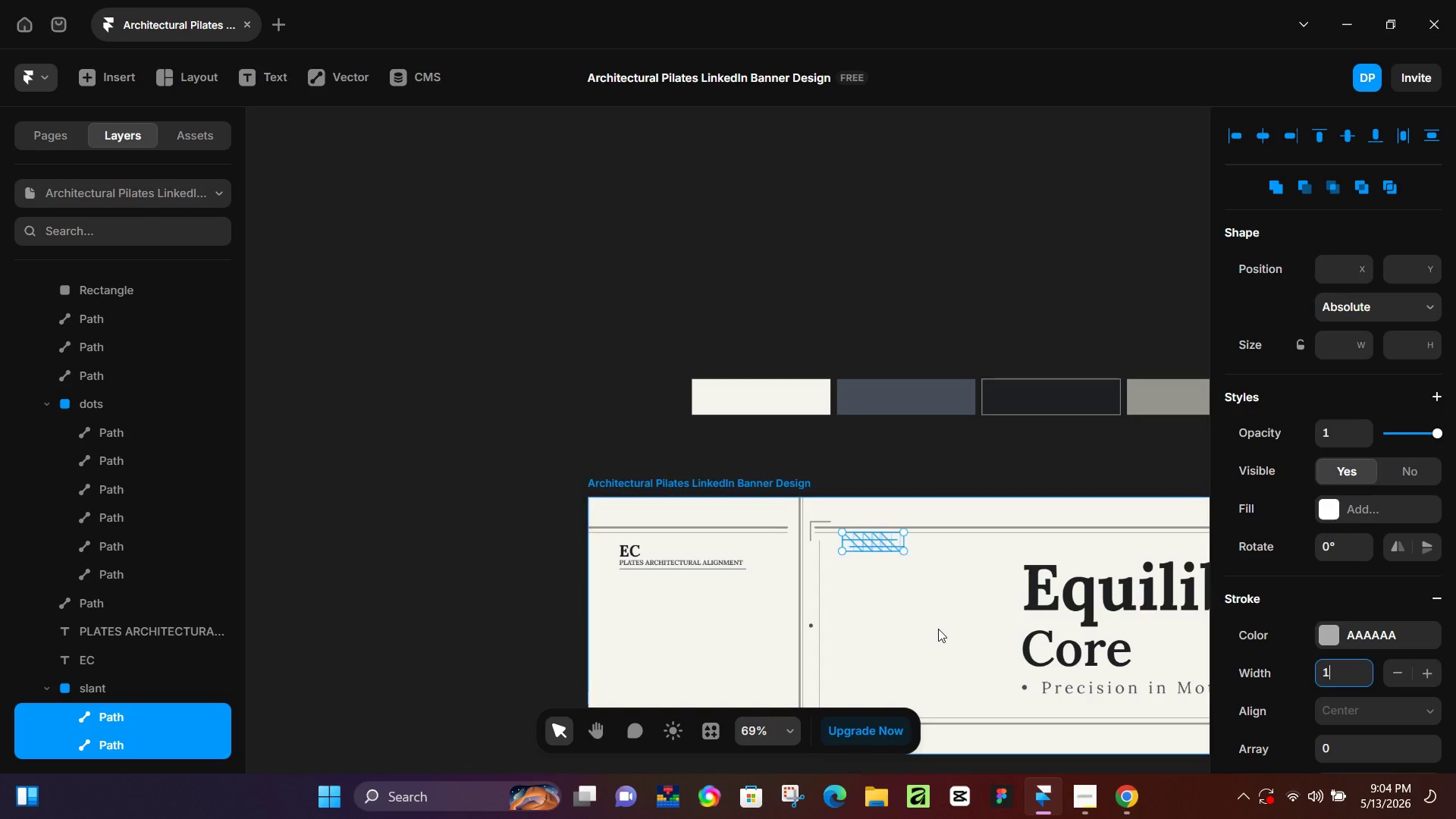 
key(Control+ControlLeft)
 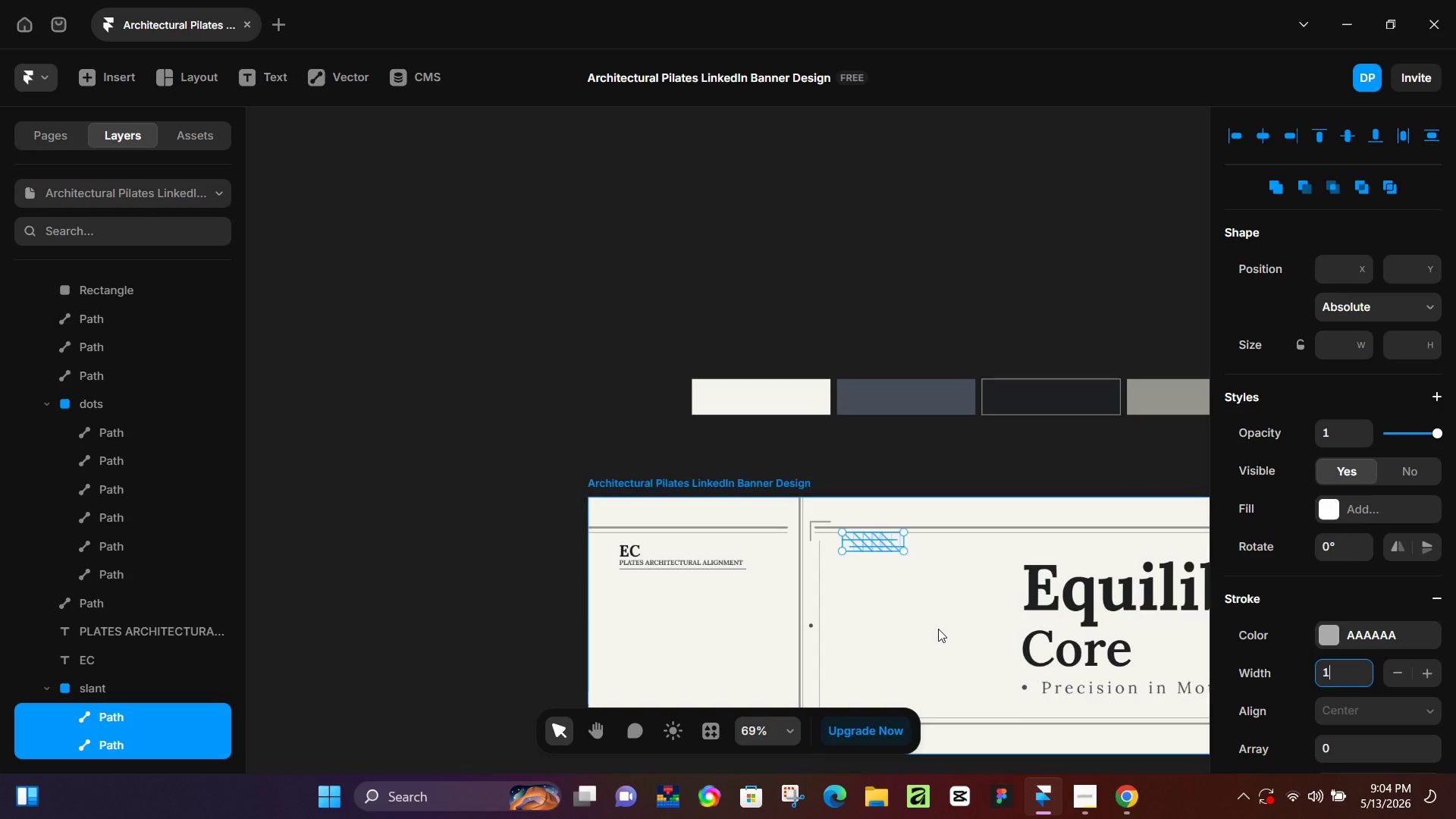 
key(Control+ControlLeft)
 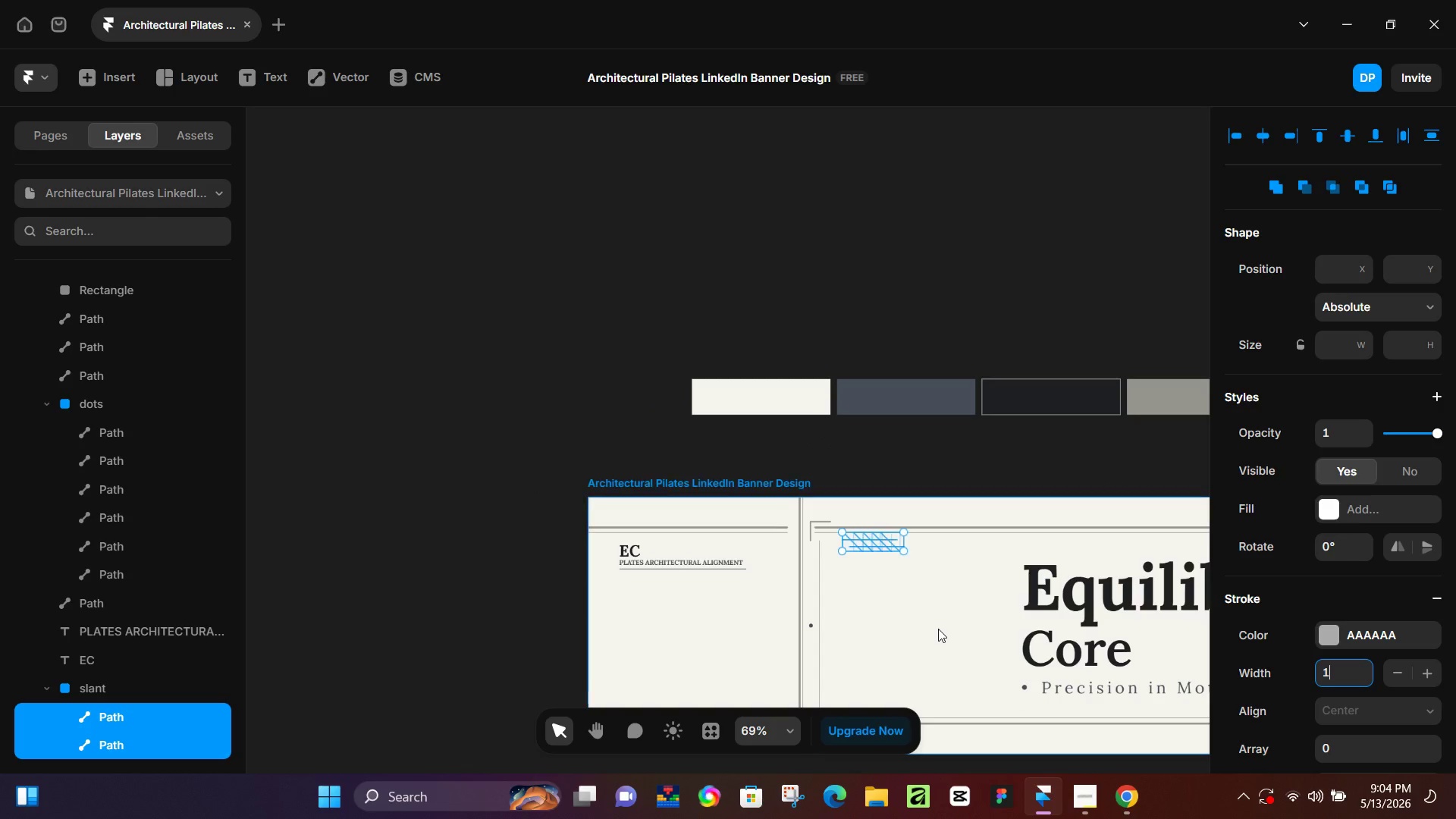 
key(Control+ControlLeft)
 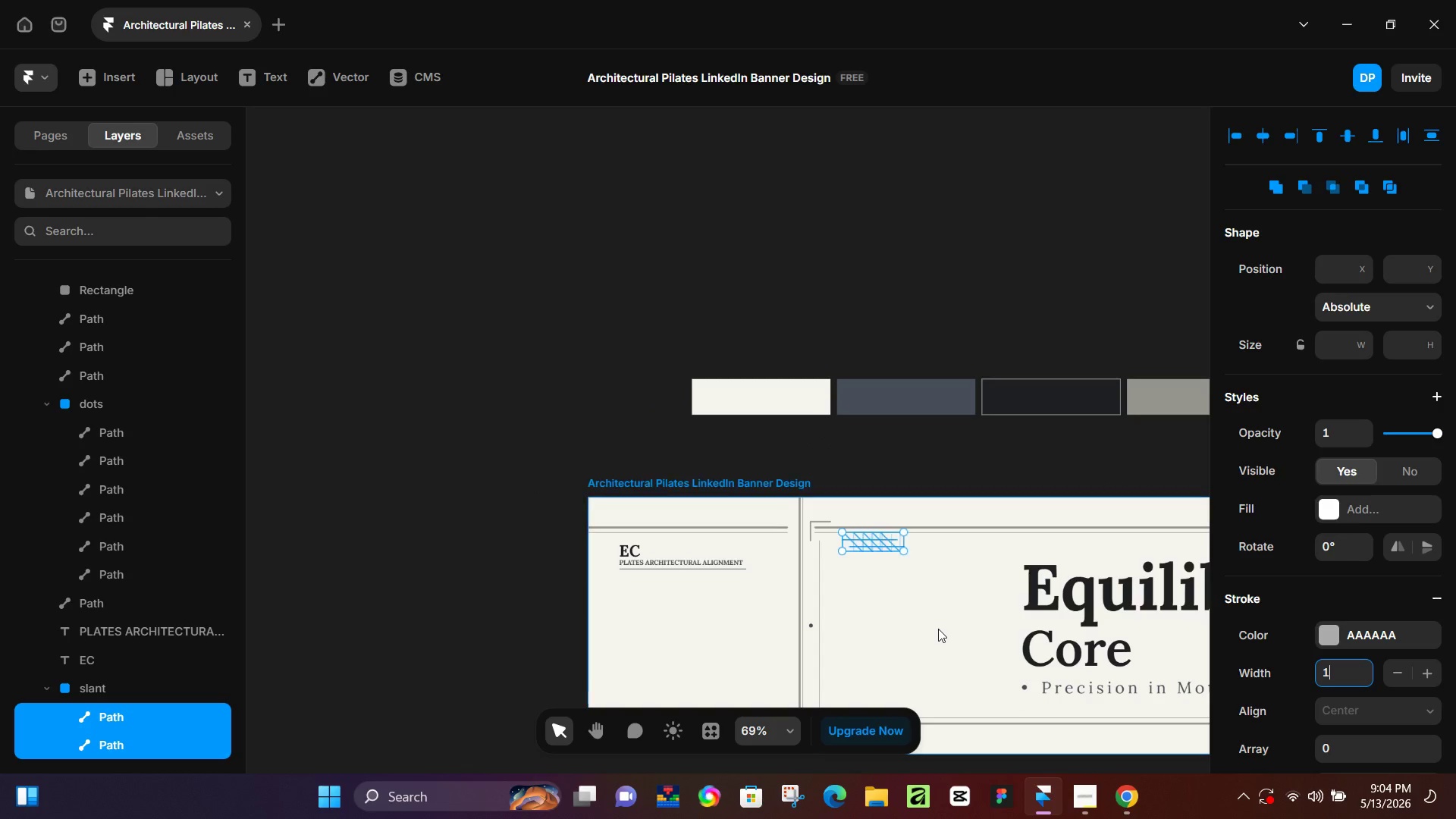 
key(Control+ControlLeft)
 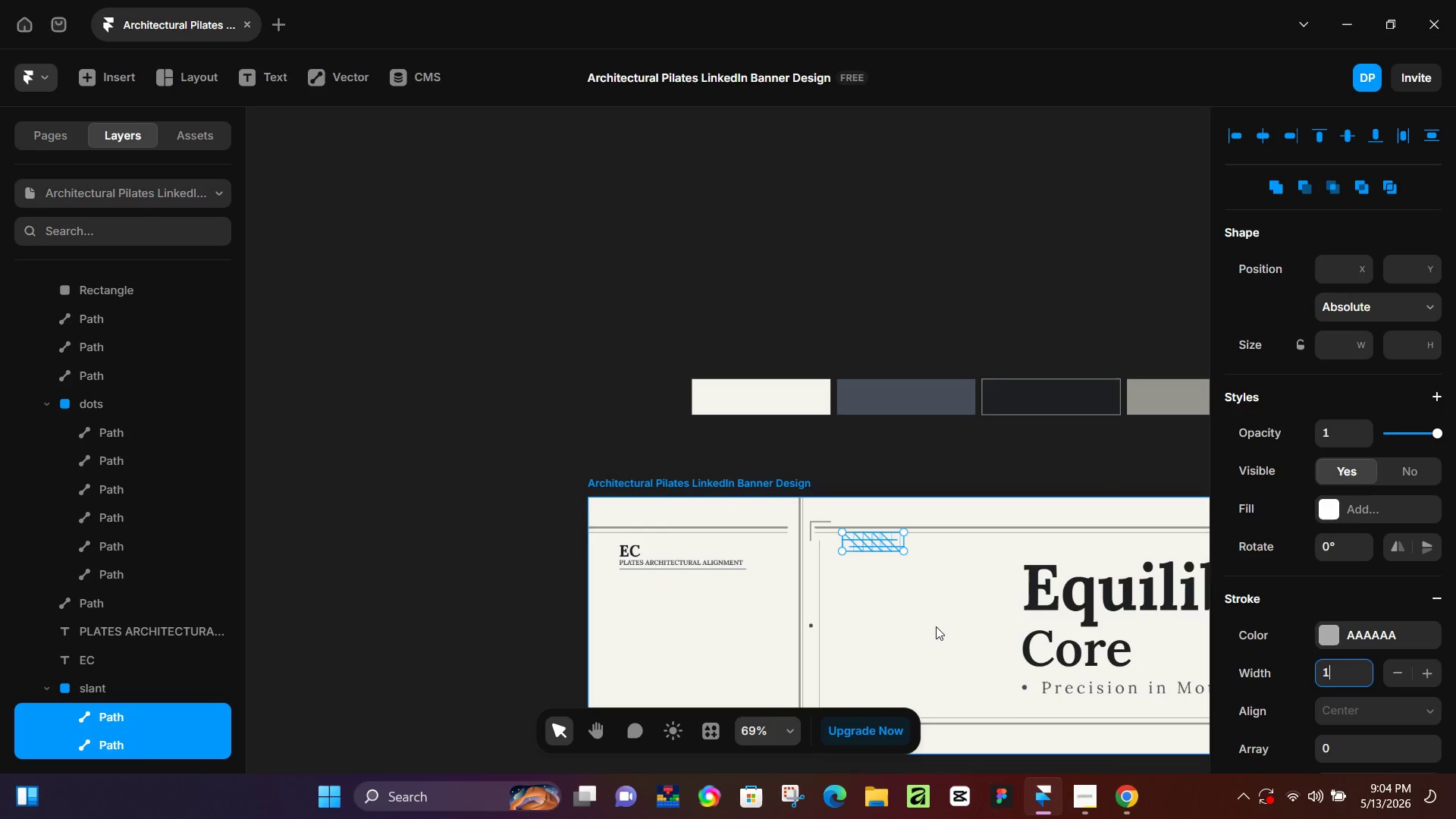 
key(Control+ControlLeft)
 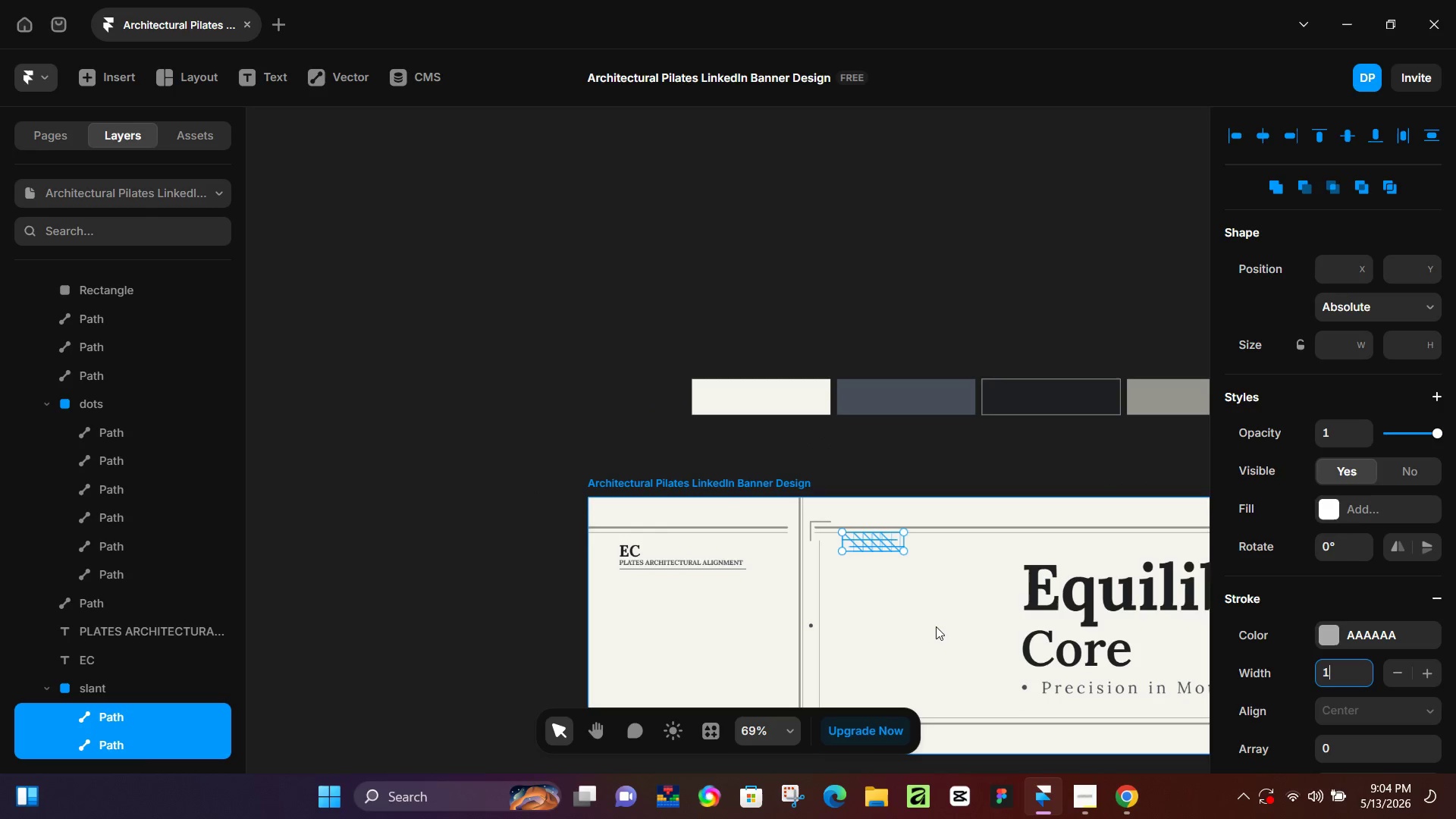 
scroll: coordinate [945, 643], scroll_direction: up, amount: 1.0
 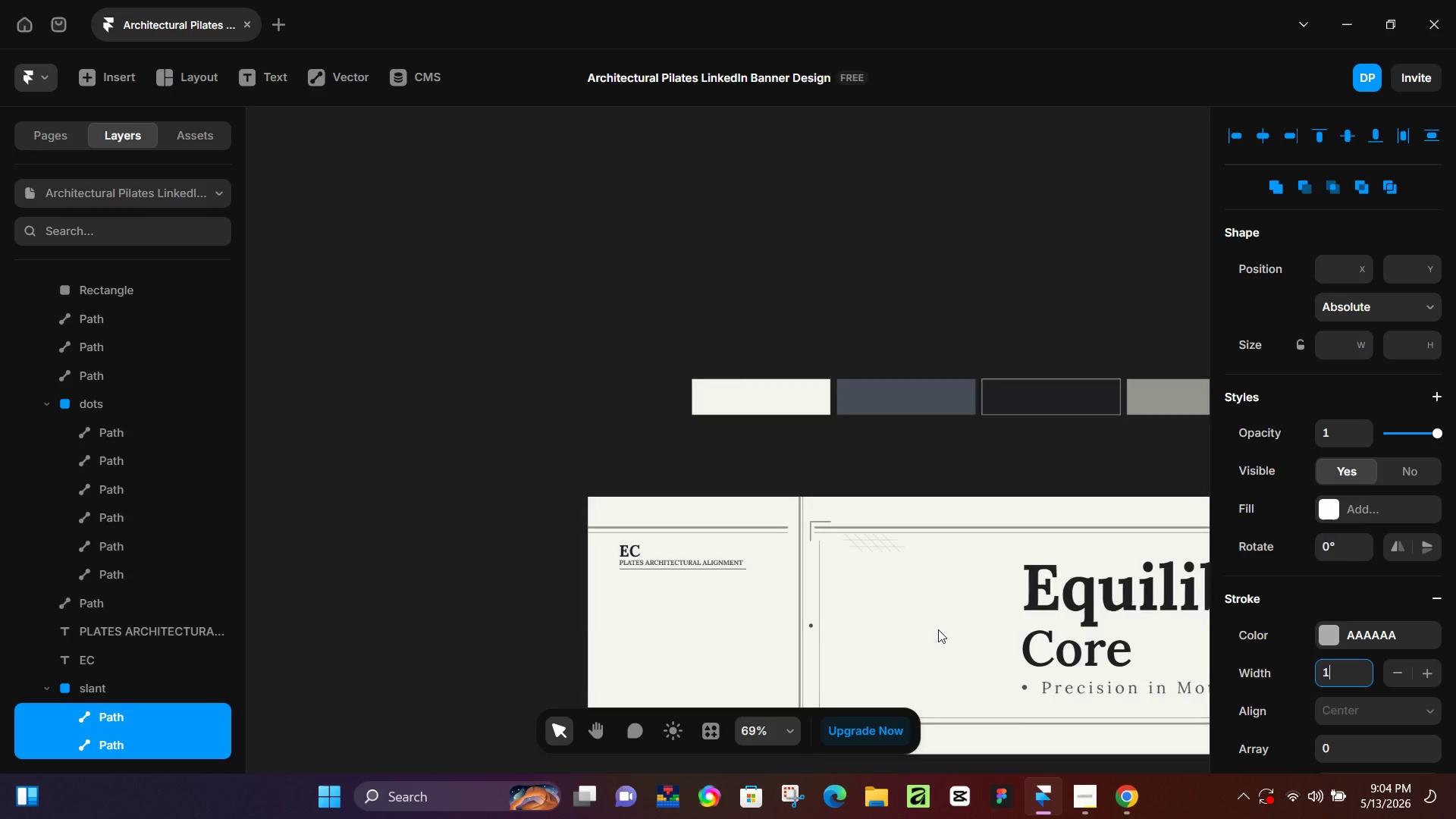 
key(Control+ControlLeft)
 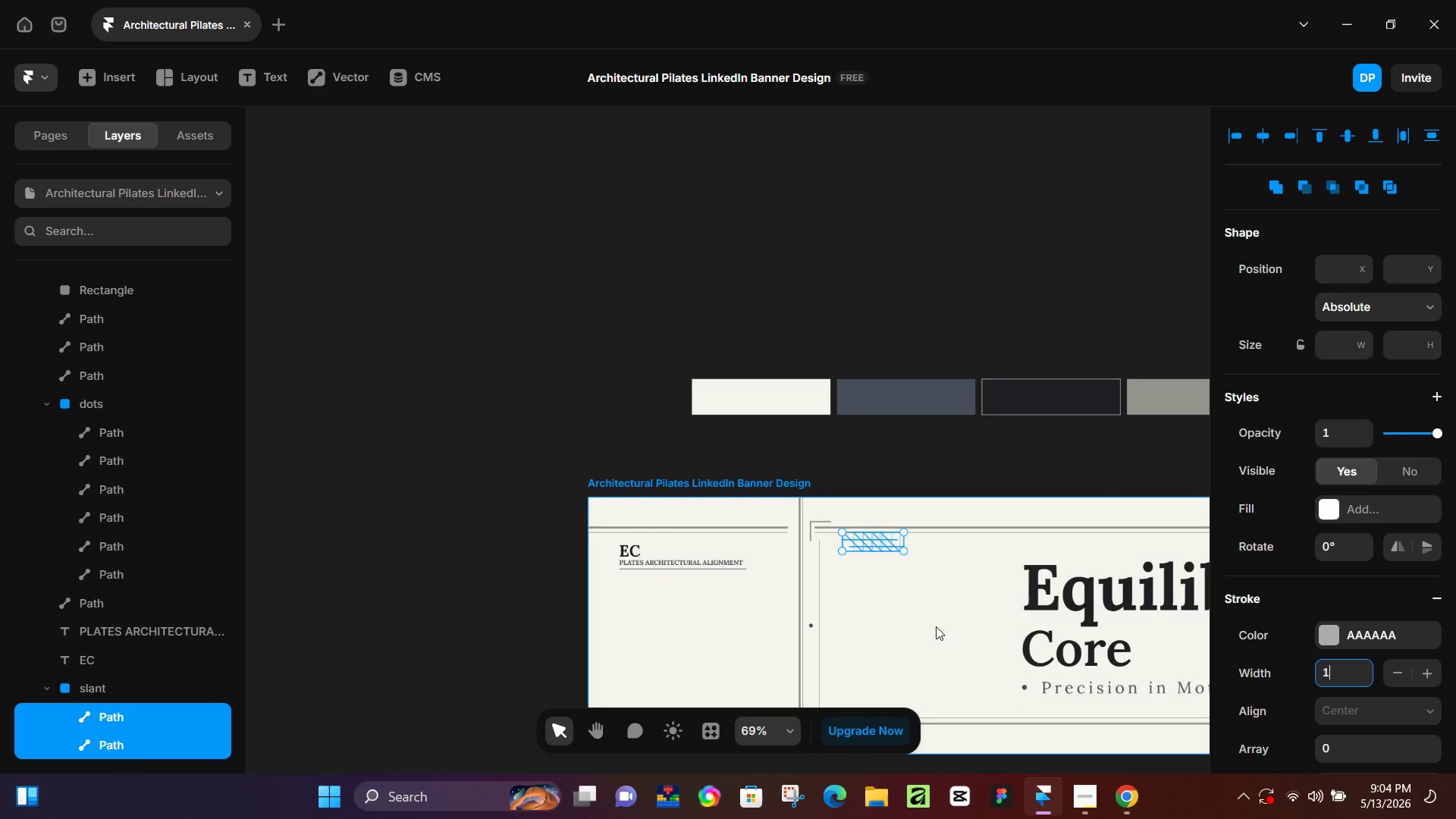 
key(Control+ControlLeft)
 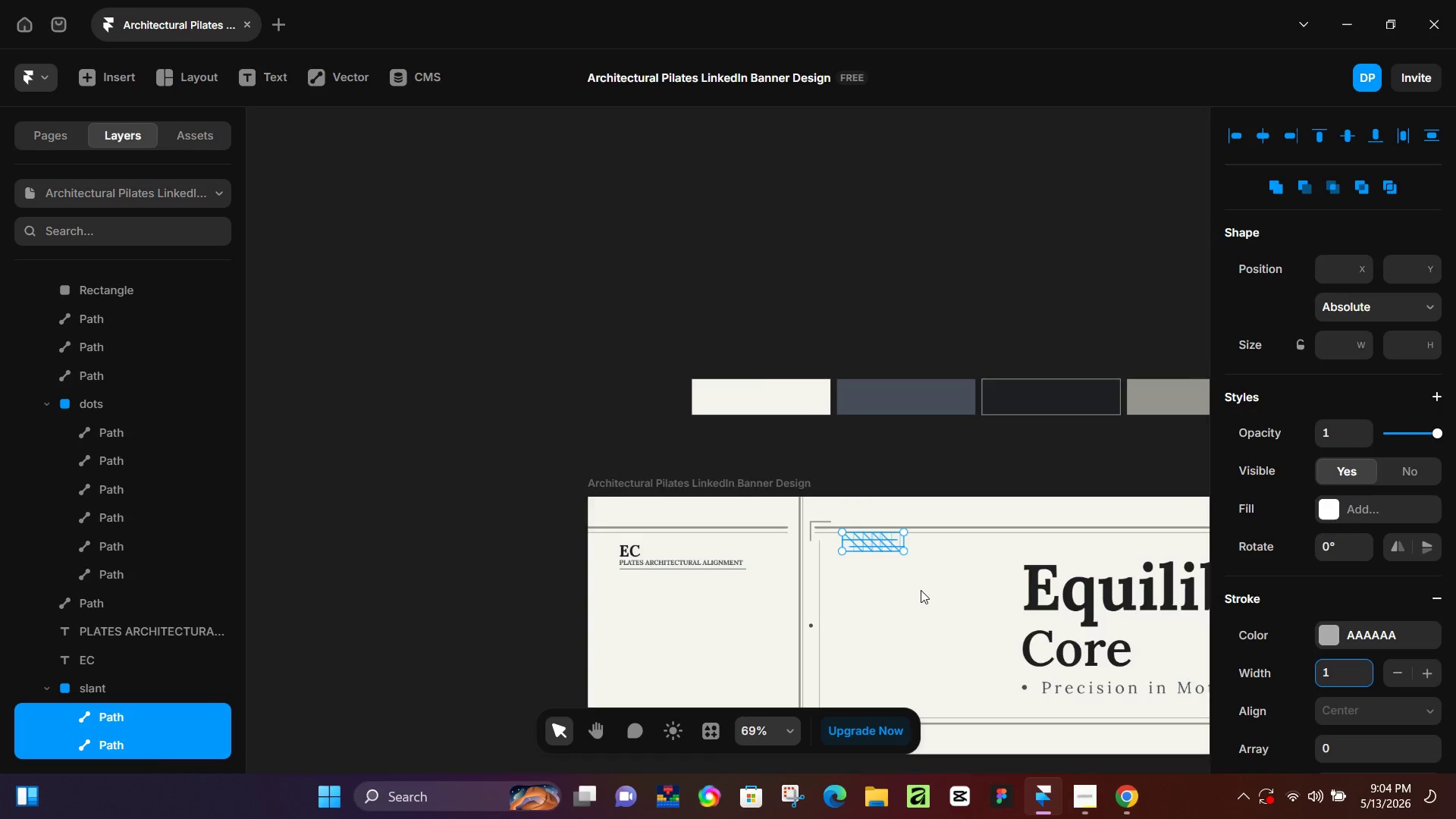 
hold_key(key=ControlLeft, duration=0.66)
scroll: coordinate [921, 590], scroll_direction: up, amount: 1.0
 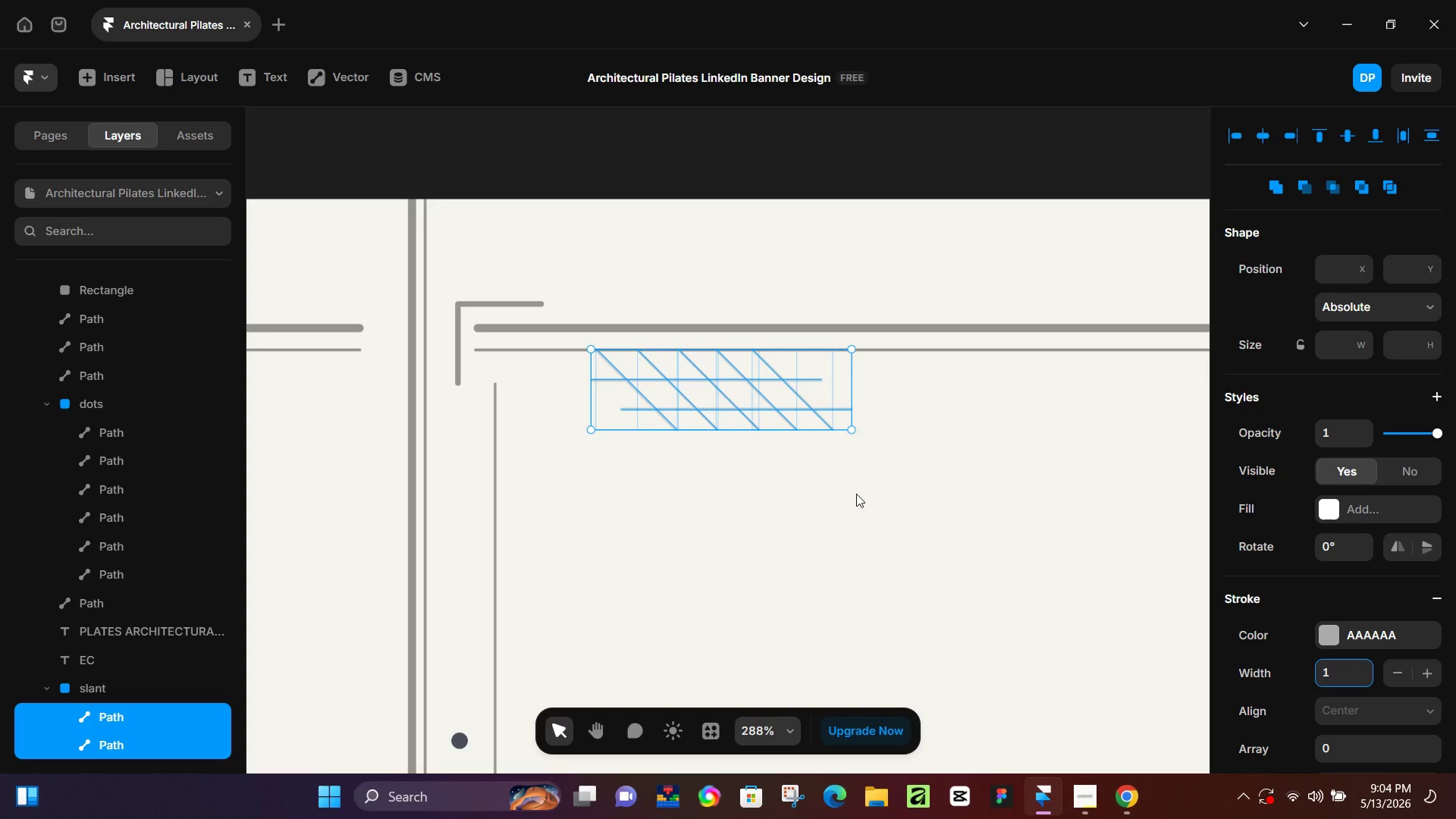 
key(K)
 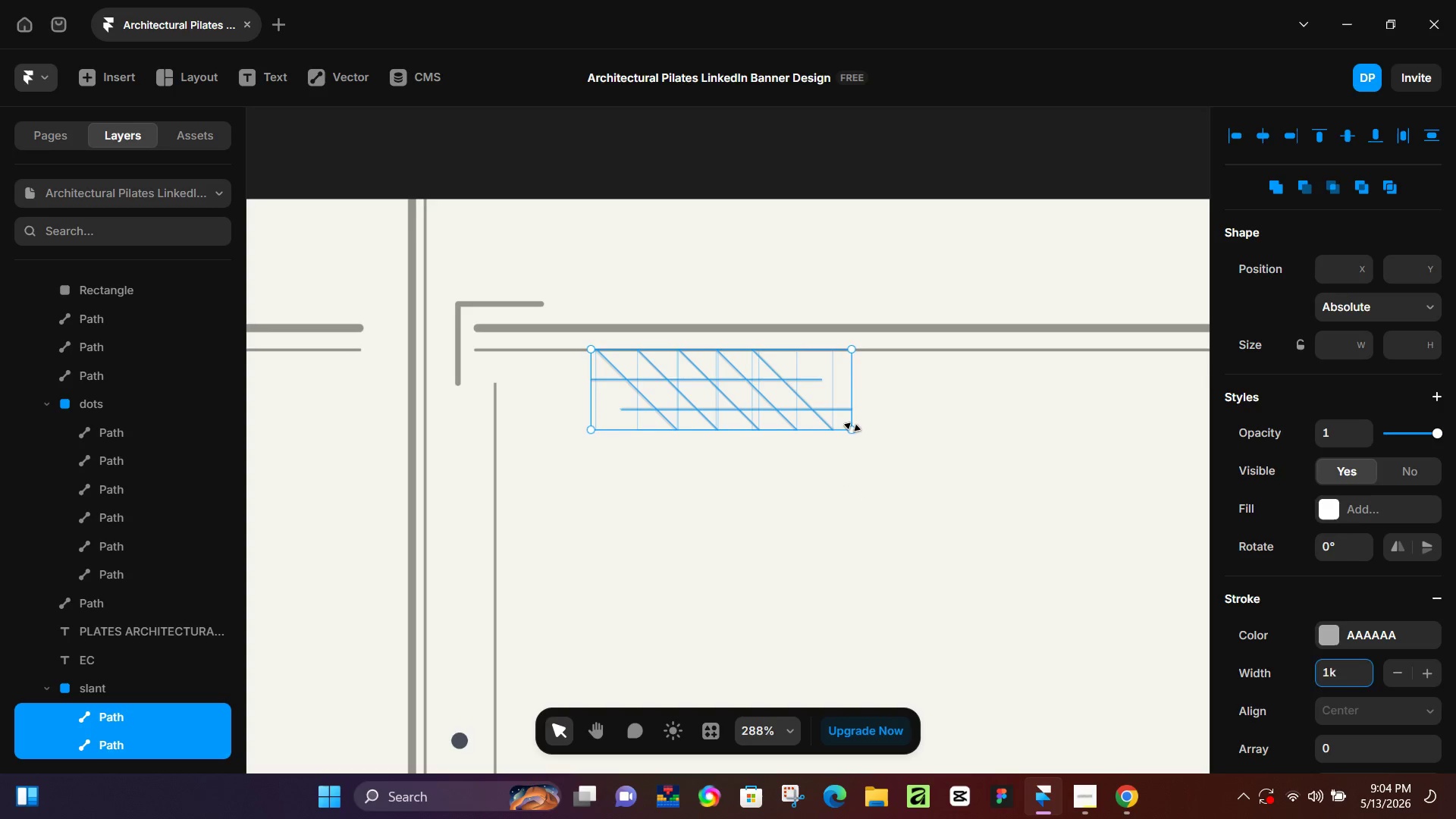 
left_click_drag(start_coordinate=[852, 427], to_coordinate=[966, 494])
 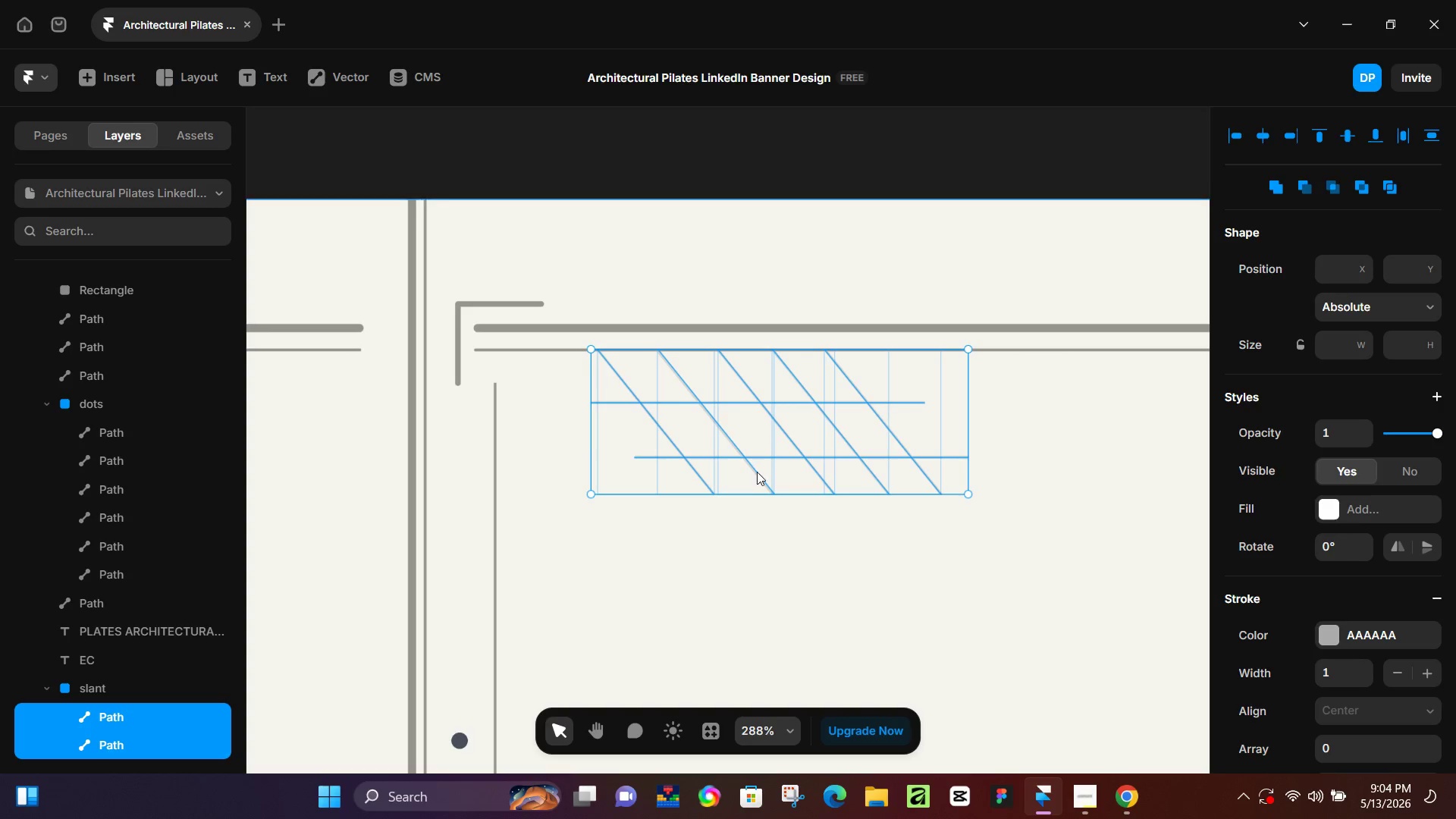 
hold_key(key=ControlLeft, duration=0.69)
scroll: coordinate [755, 472], scroll_direction: down, amount: 3.0
 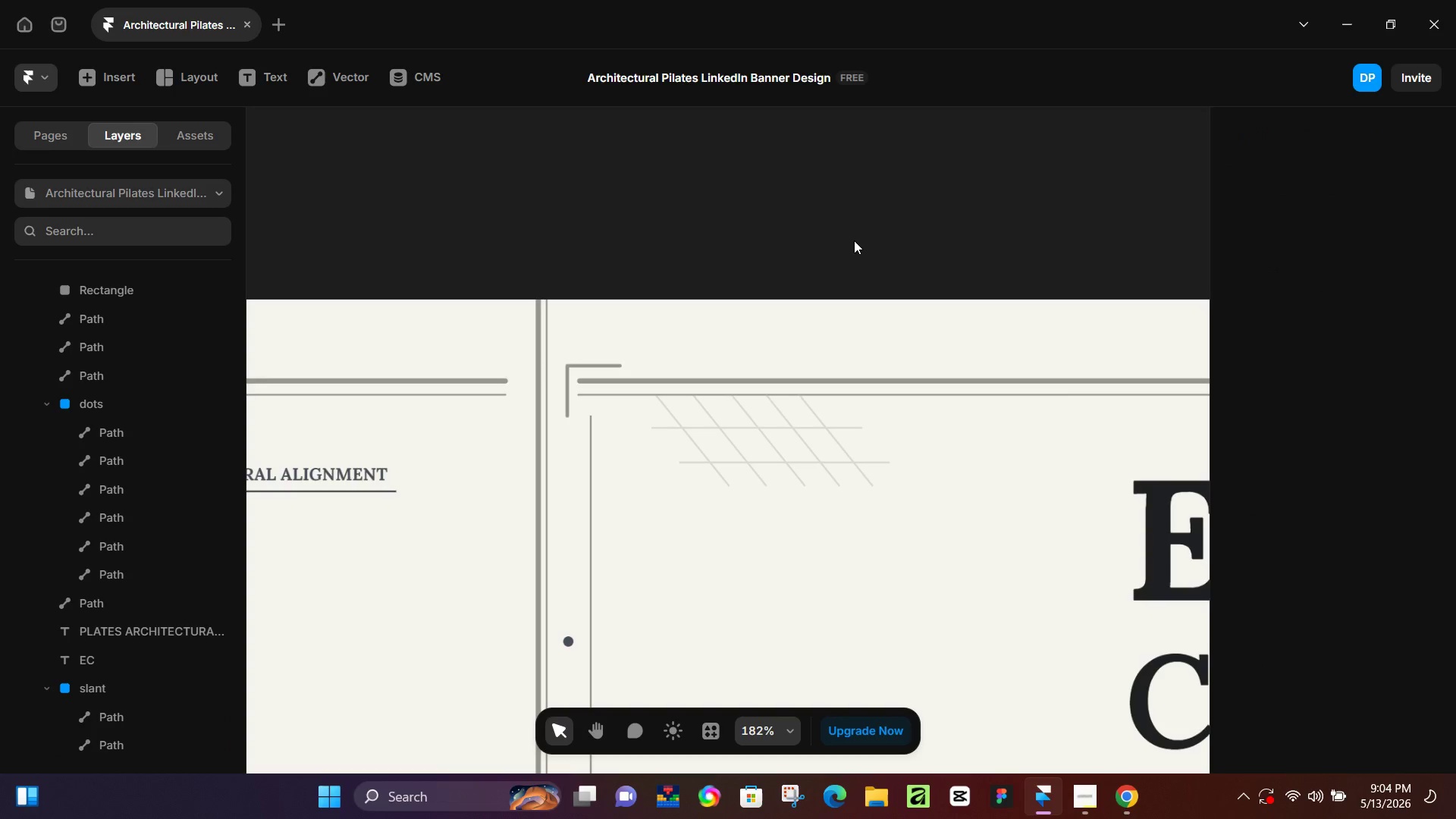 
left_click([854, 240])
 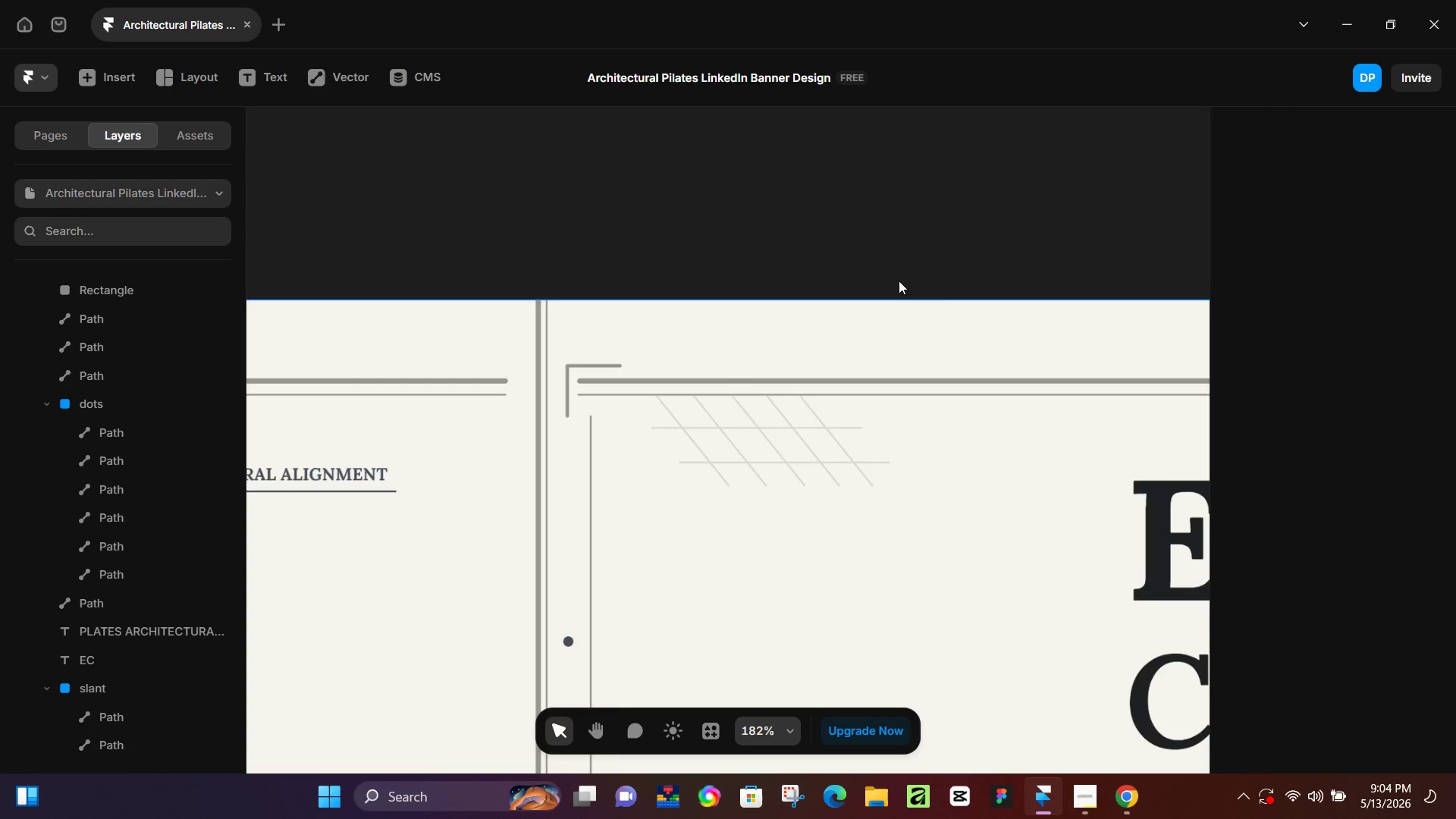 
hold_key(key=ControlLeft, duration=0.36)
 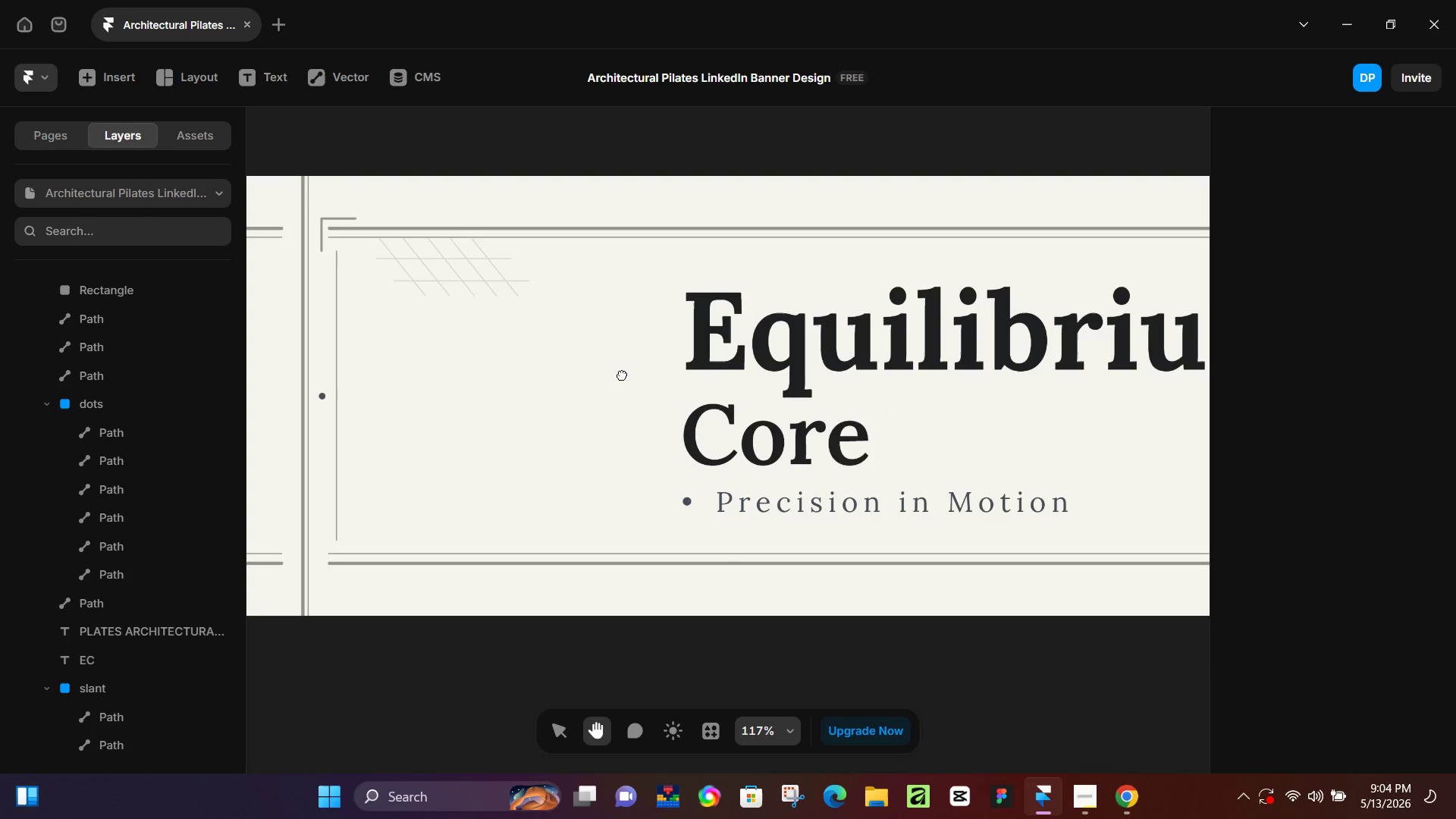 
hold_key(key=Space, duration=0.5)
 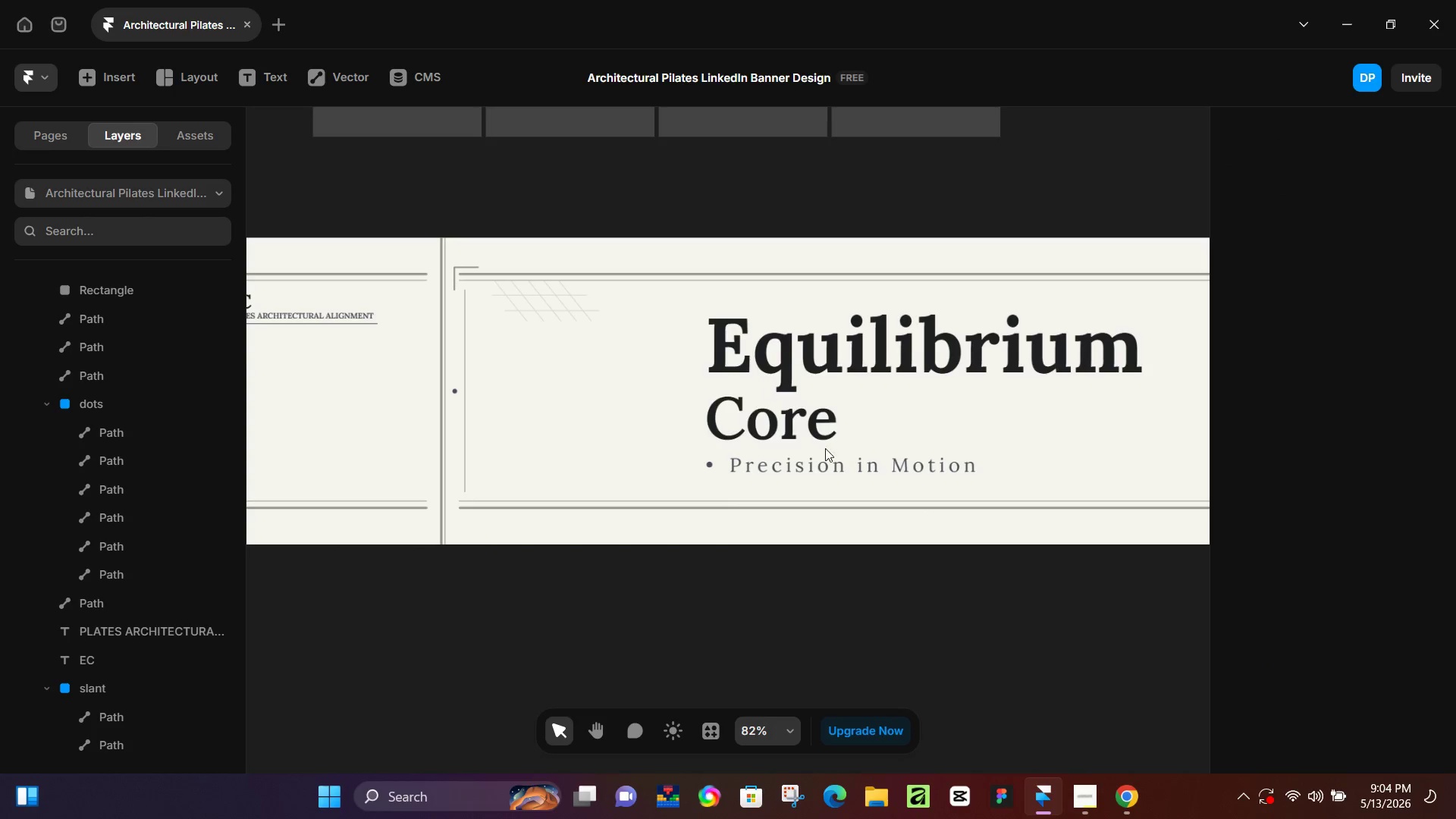 
left_click_drag(start_coordinate=[1000, 492], to_coordinate=[622, 376])
 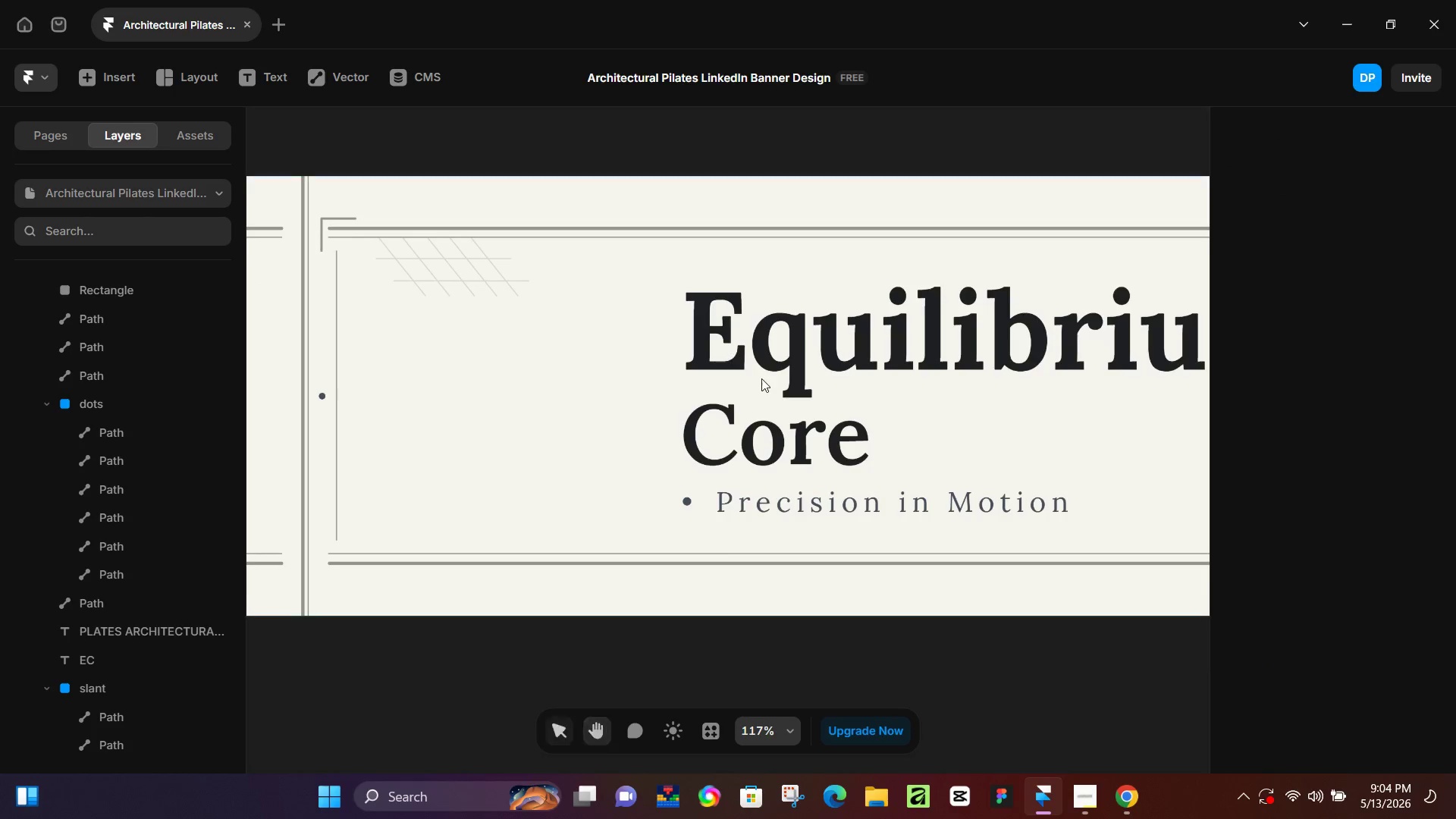 
scroll: coordinate [940, 282], scroll_direction: down, amount: 4.0
 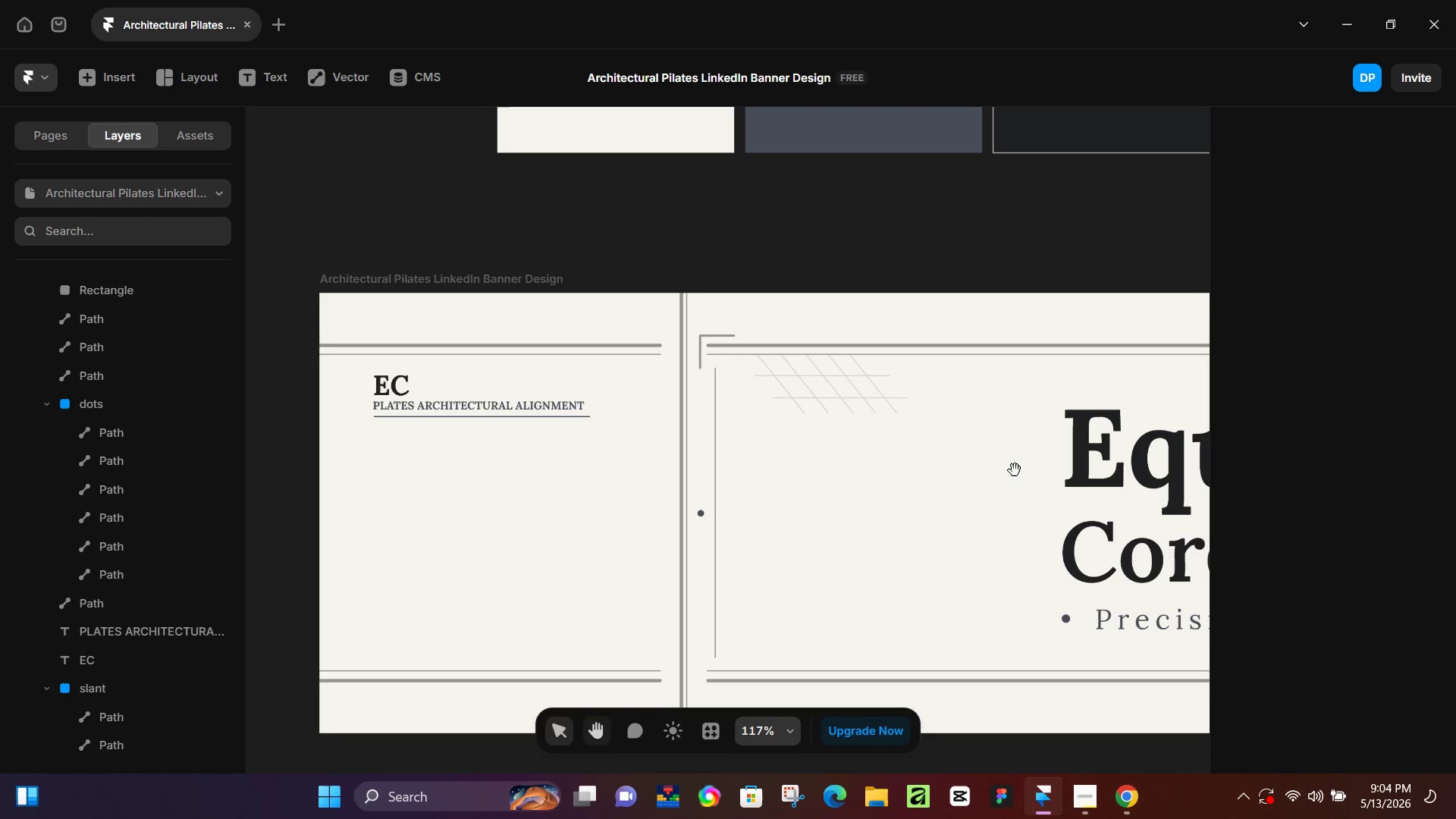 
hold_key(key=ControlLeft, duration=0.36)
 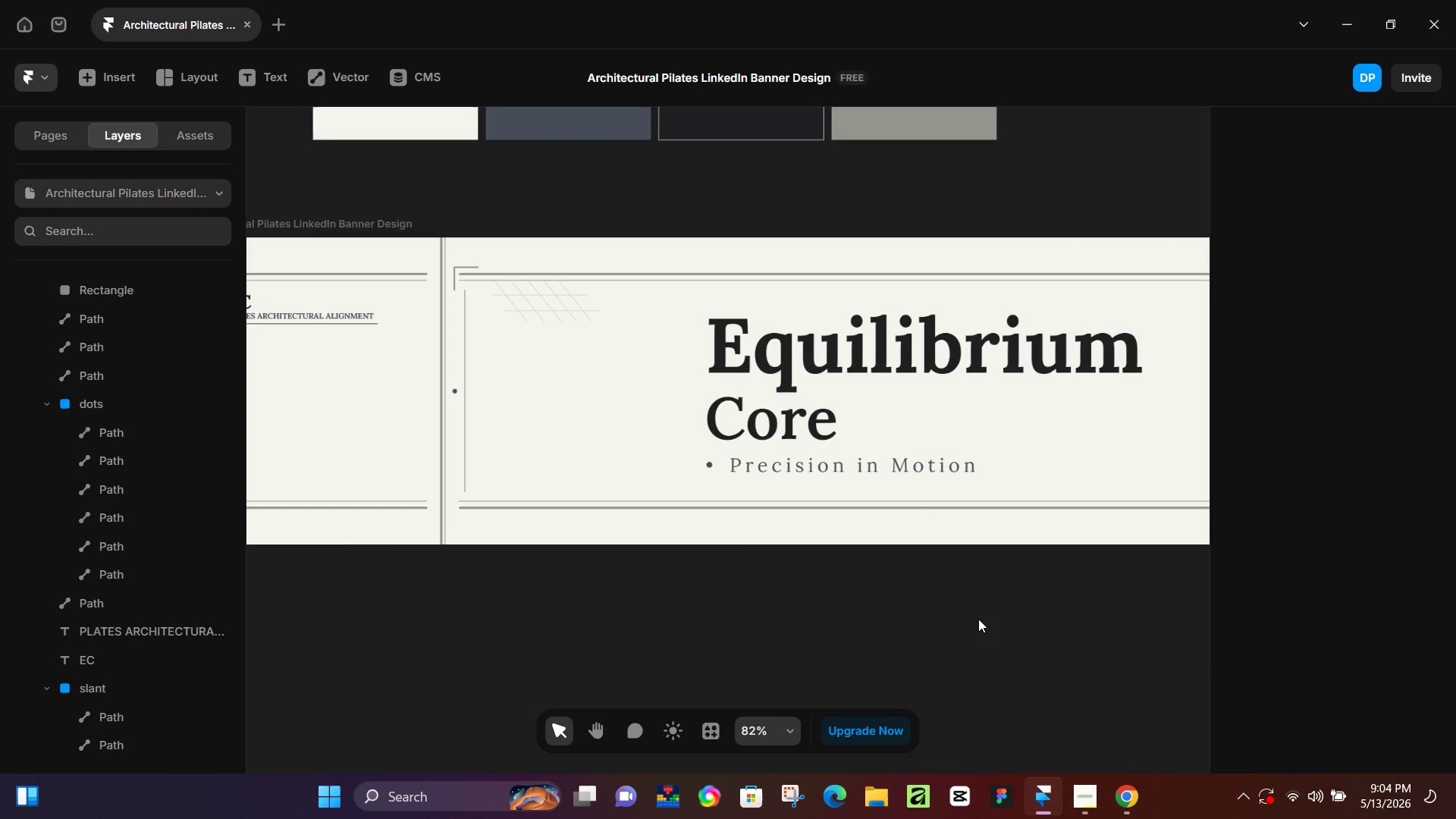 
left_click([979, 618])
 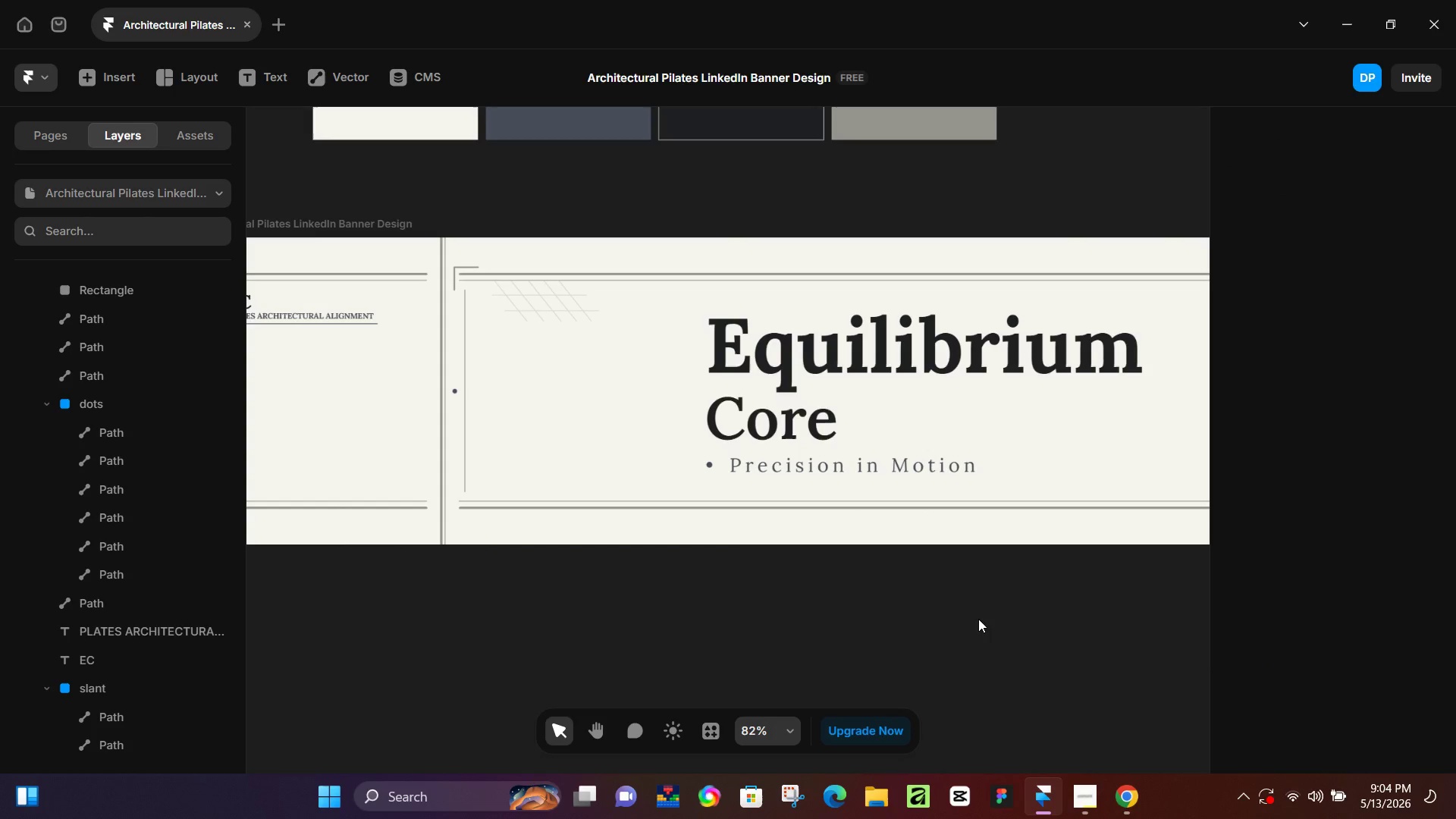 
scroll: coordinate [763, 381], scroll_direction: down, amount: 3.0
 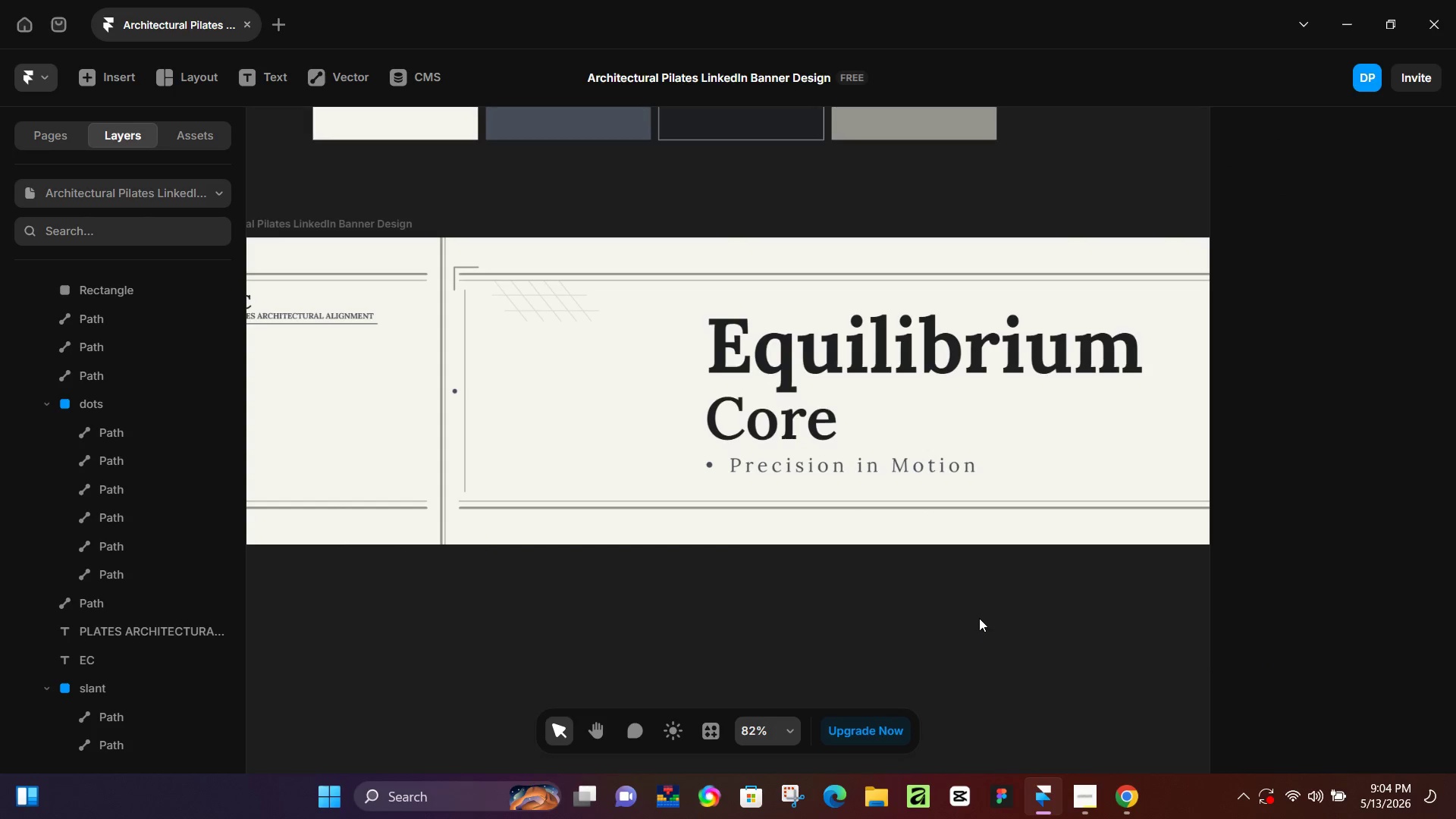 
left_click([949, 603])
 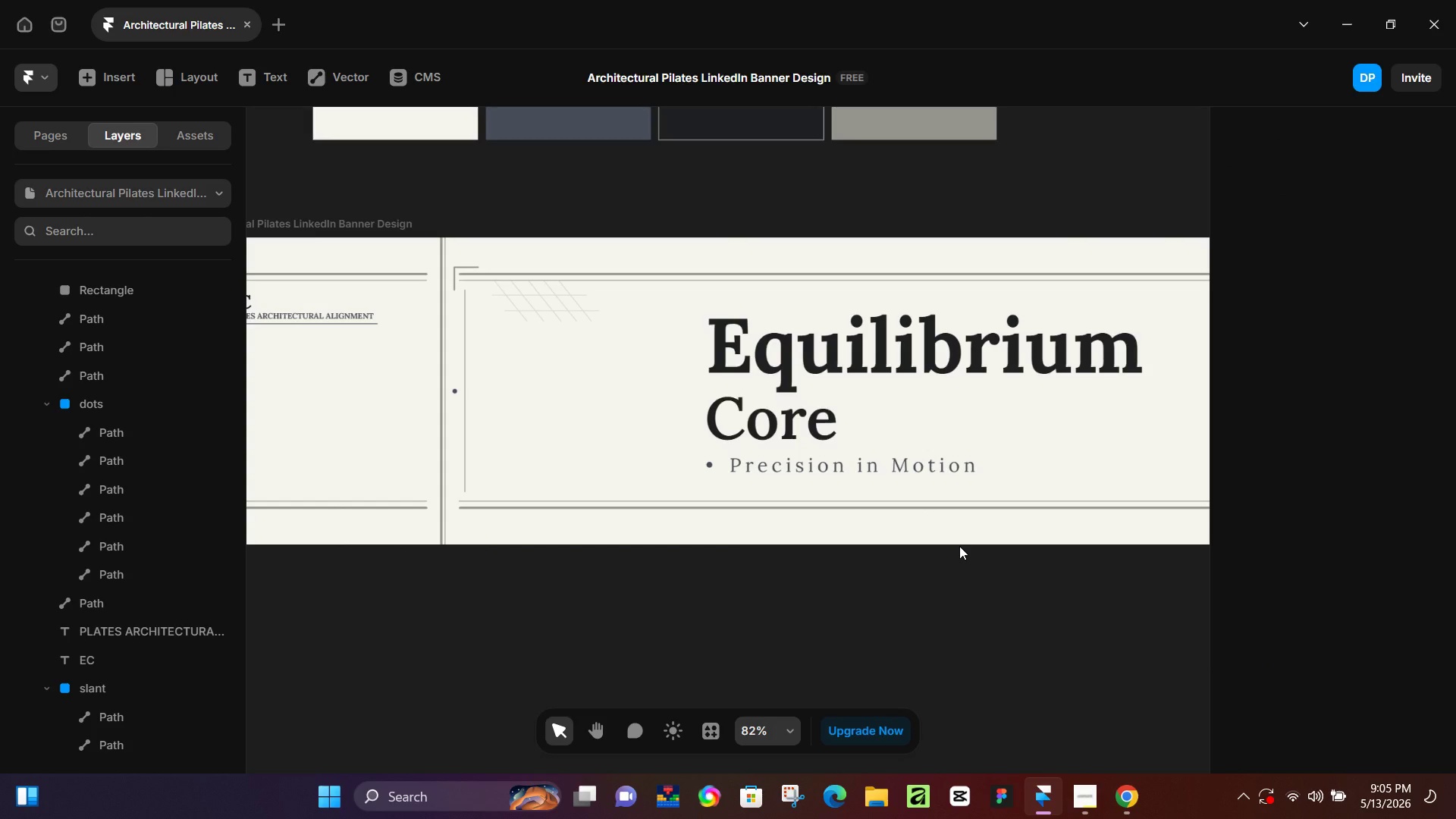 
key(P)
 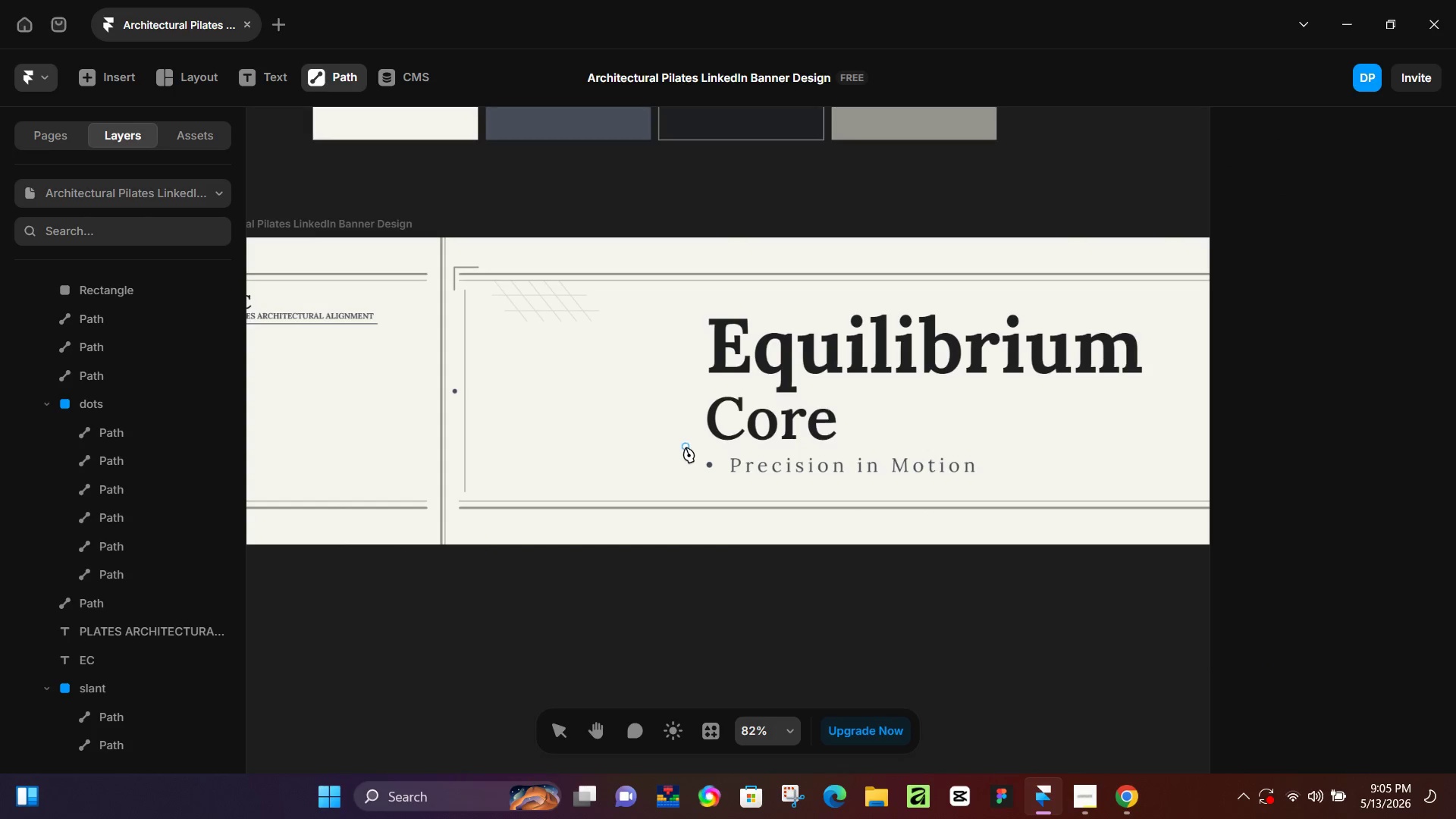 
left_click([686, 448])
 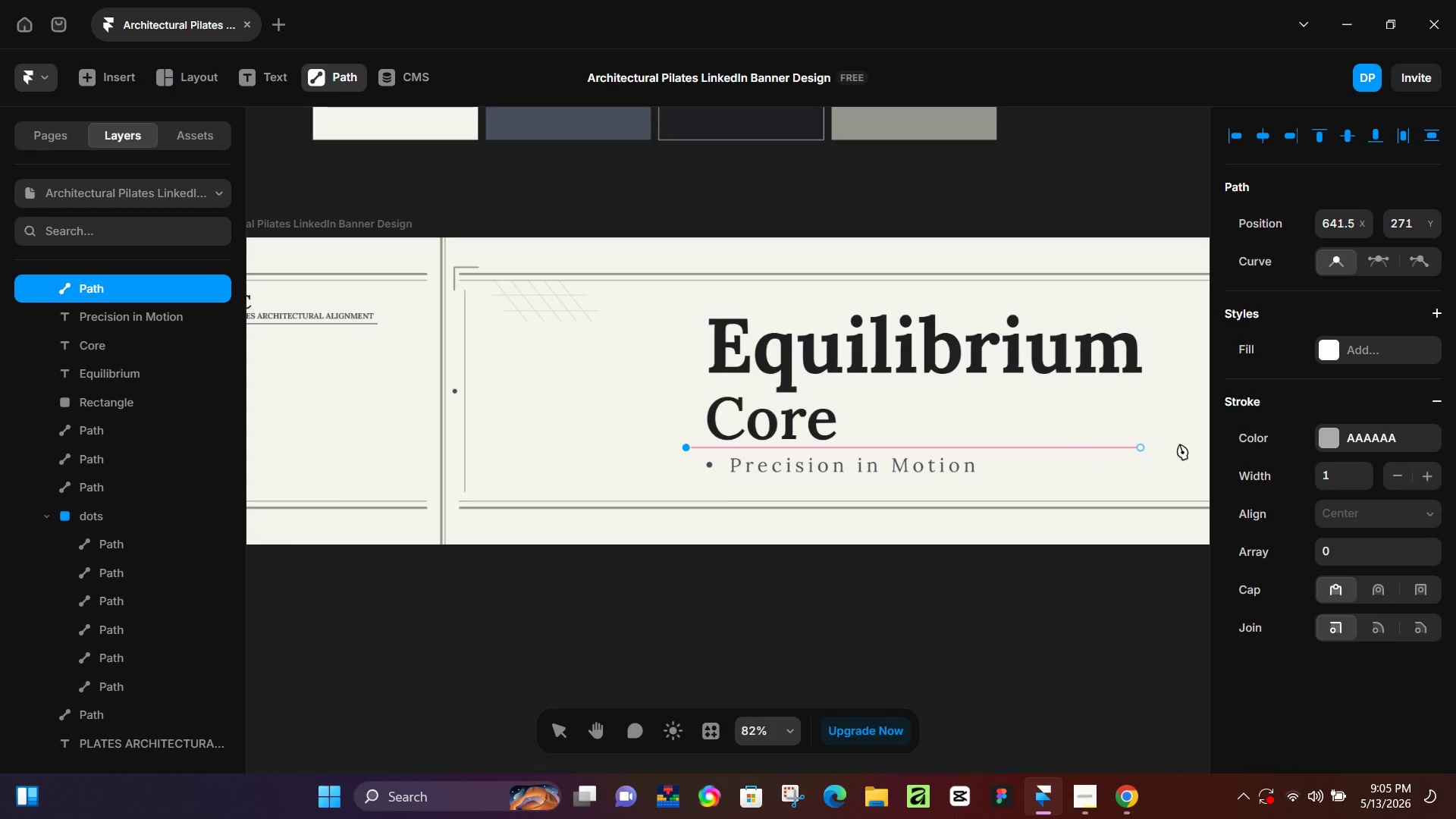 
hold_key(key=ShiftLeft, duration=1.52)
 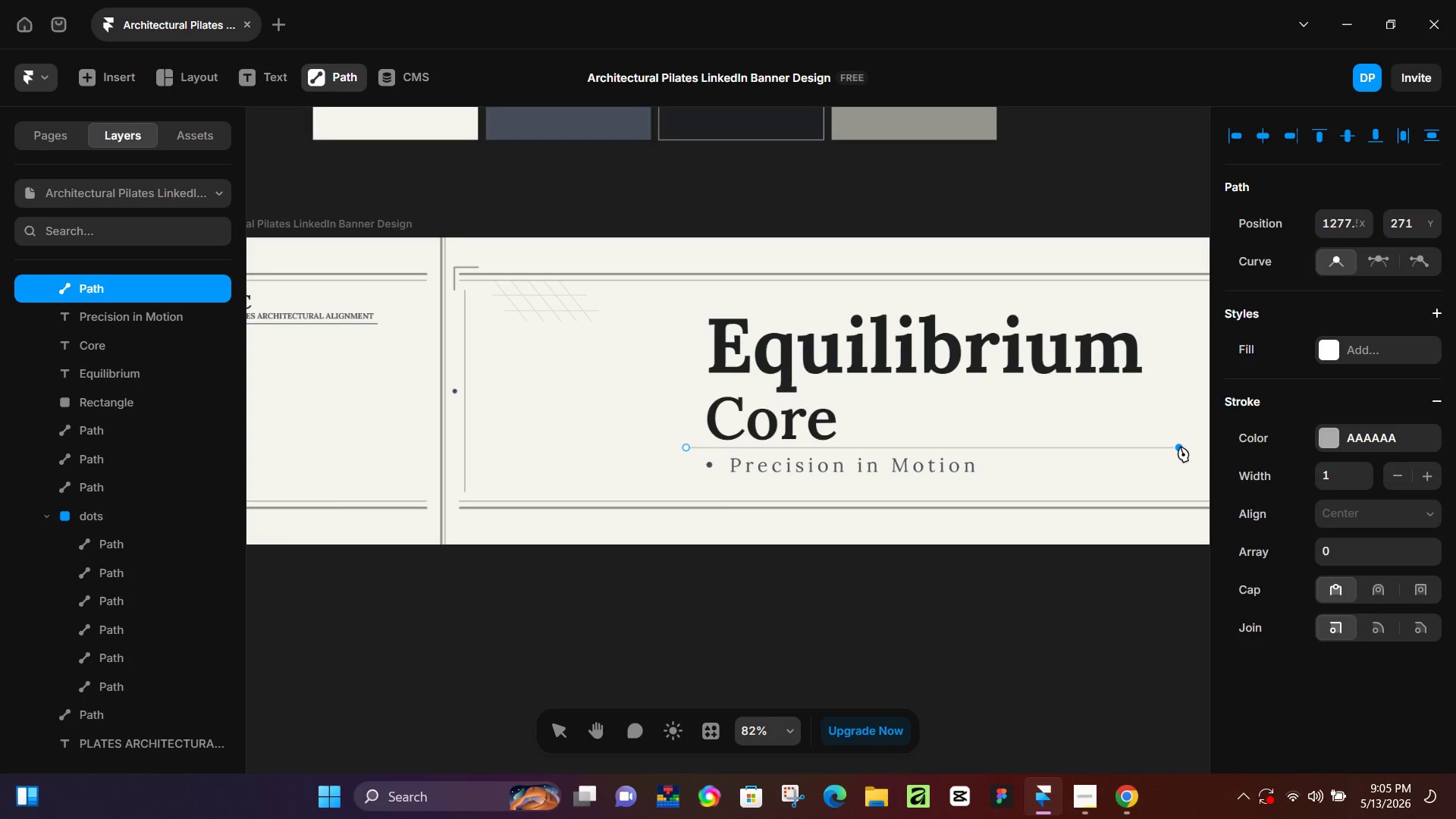 
hold_key(key=ShiftLeft, duration=0.7)
left_click([1180, 446])
 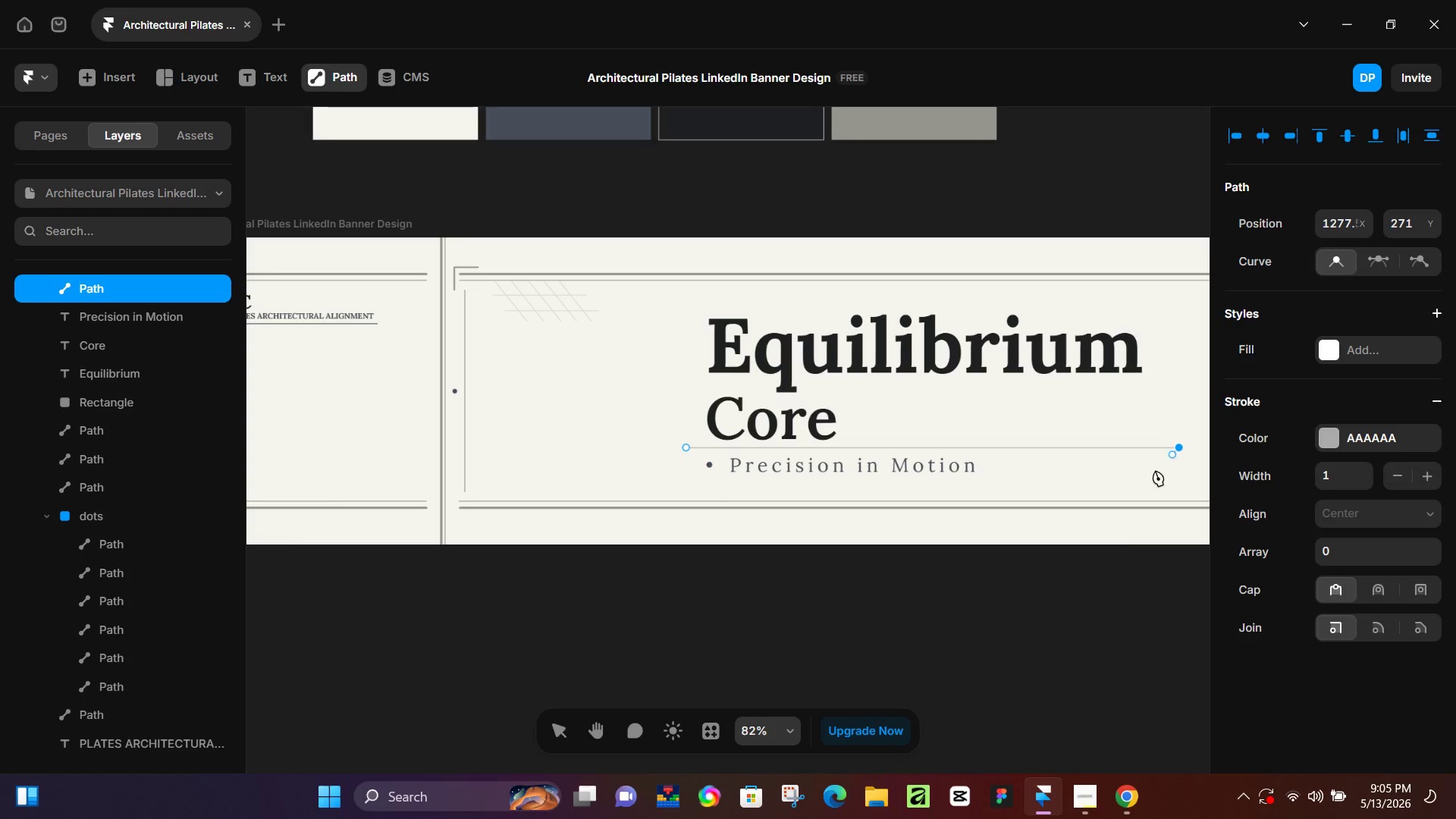 
left_click([1362, 472])
 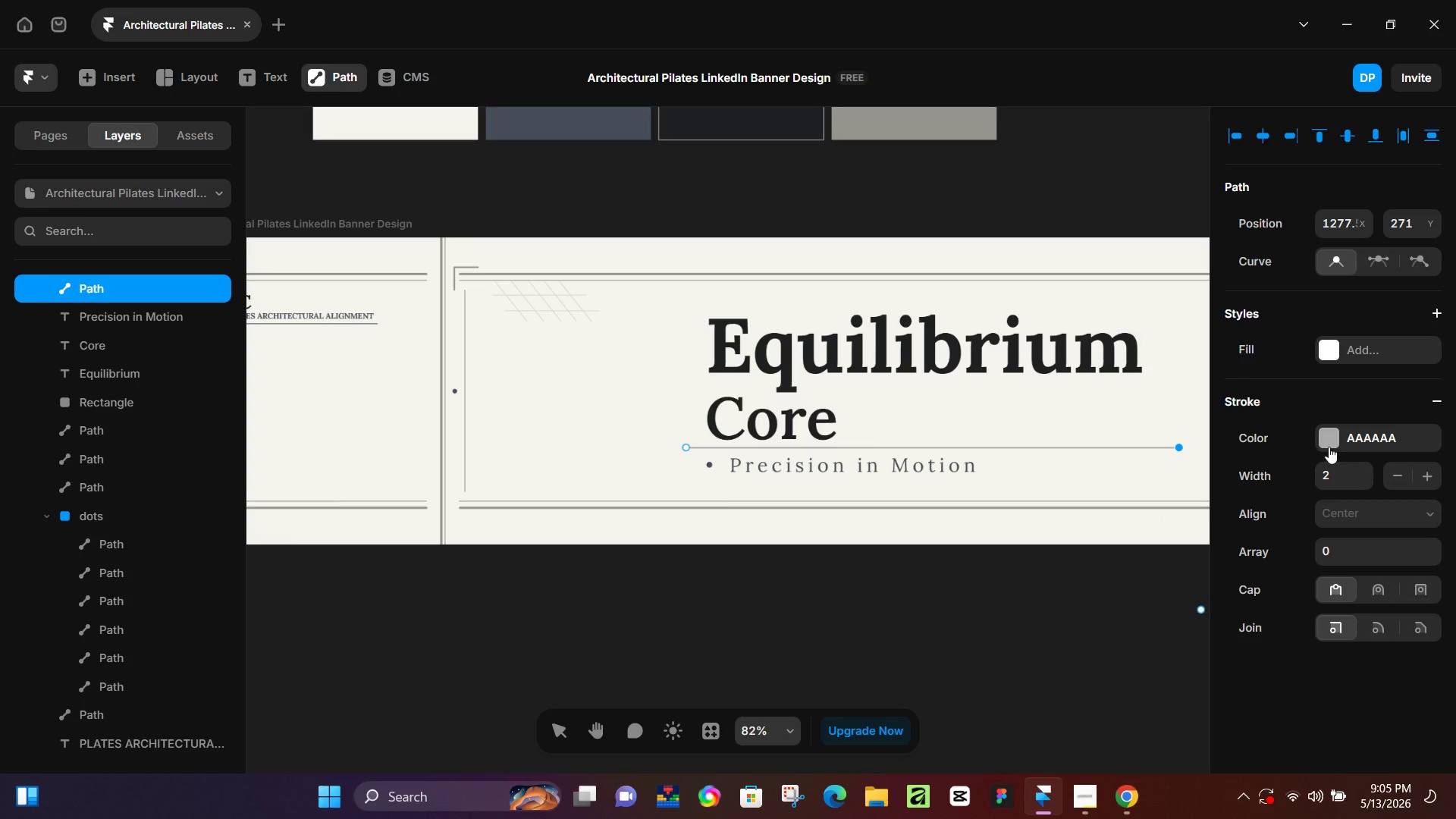 
left_click([1329, 445])
 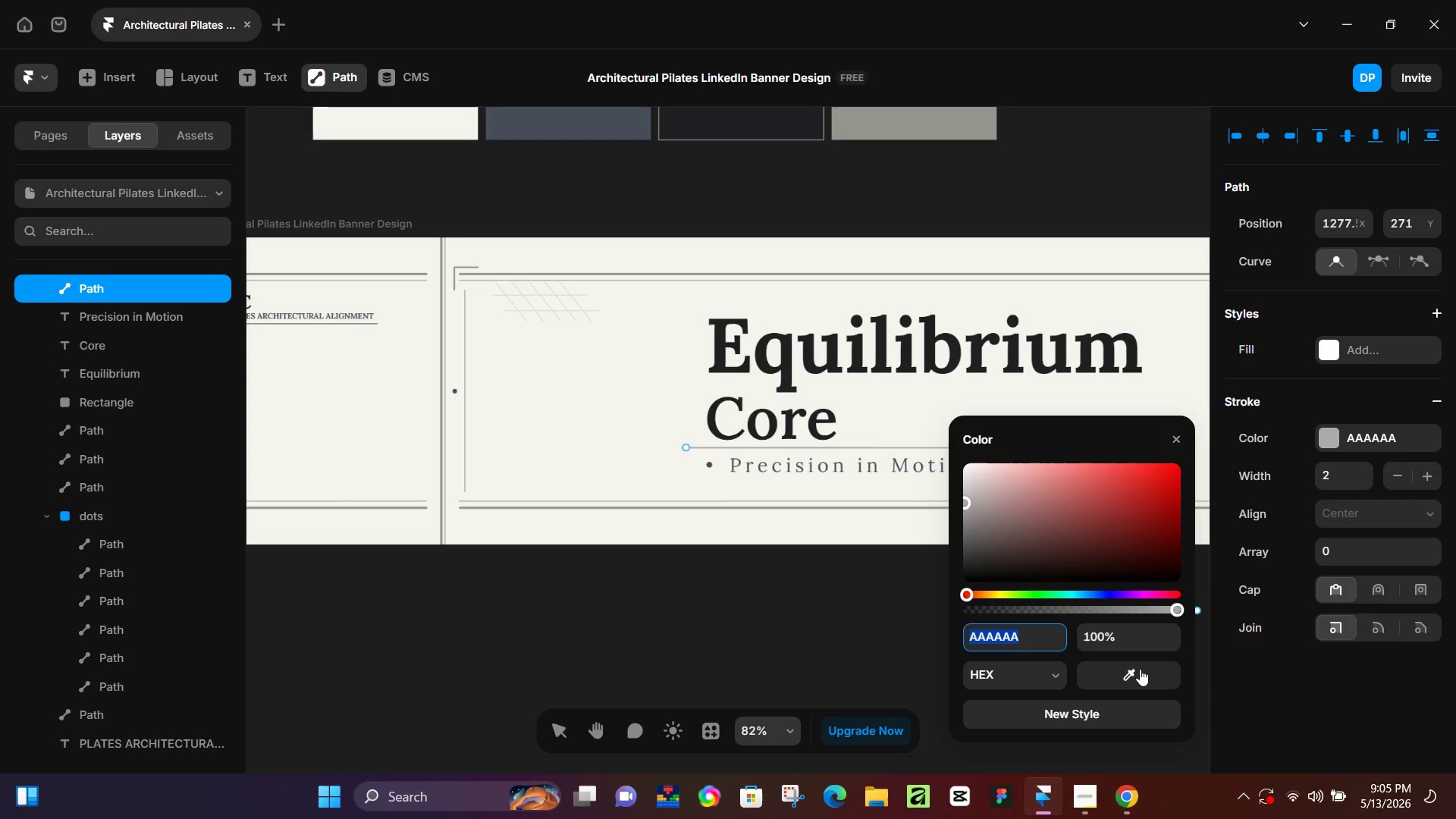 
left_click_drag(start_coordinate=[1138, 669], to_coordinate=[868, 117])
 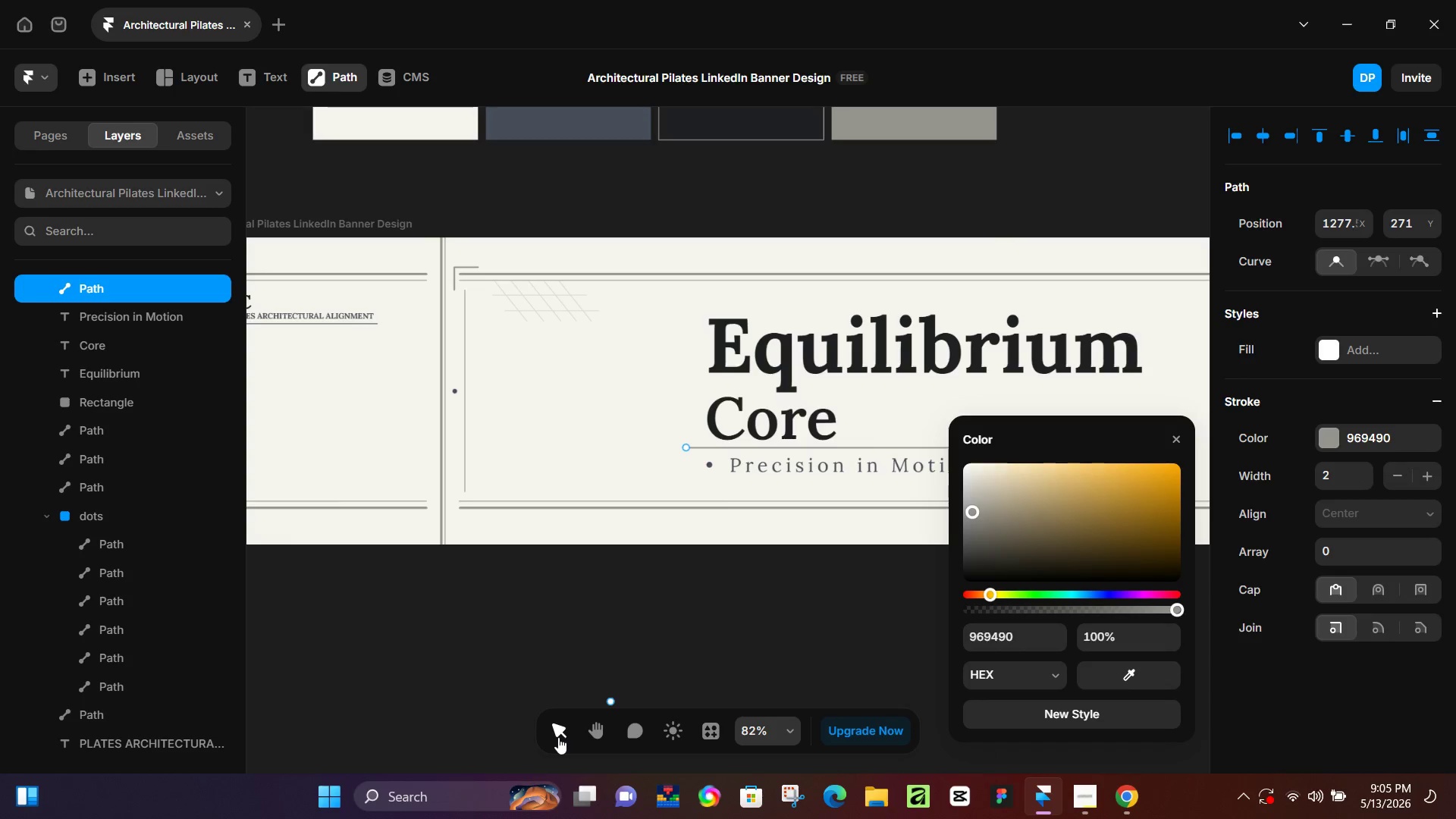 
left_click([557, 735])
 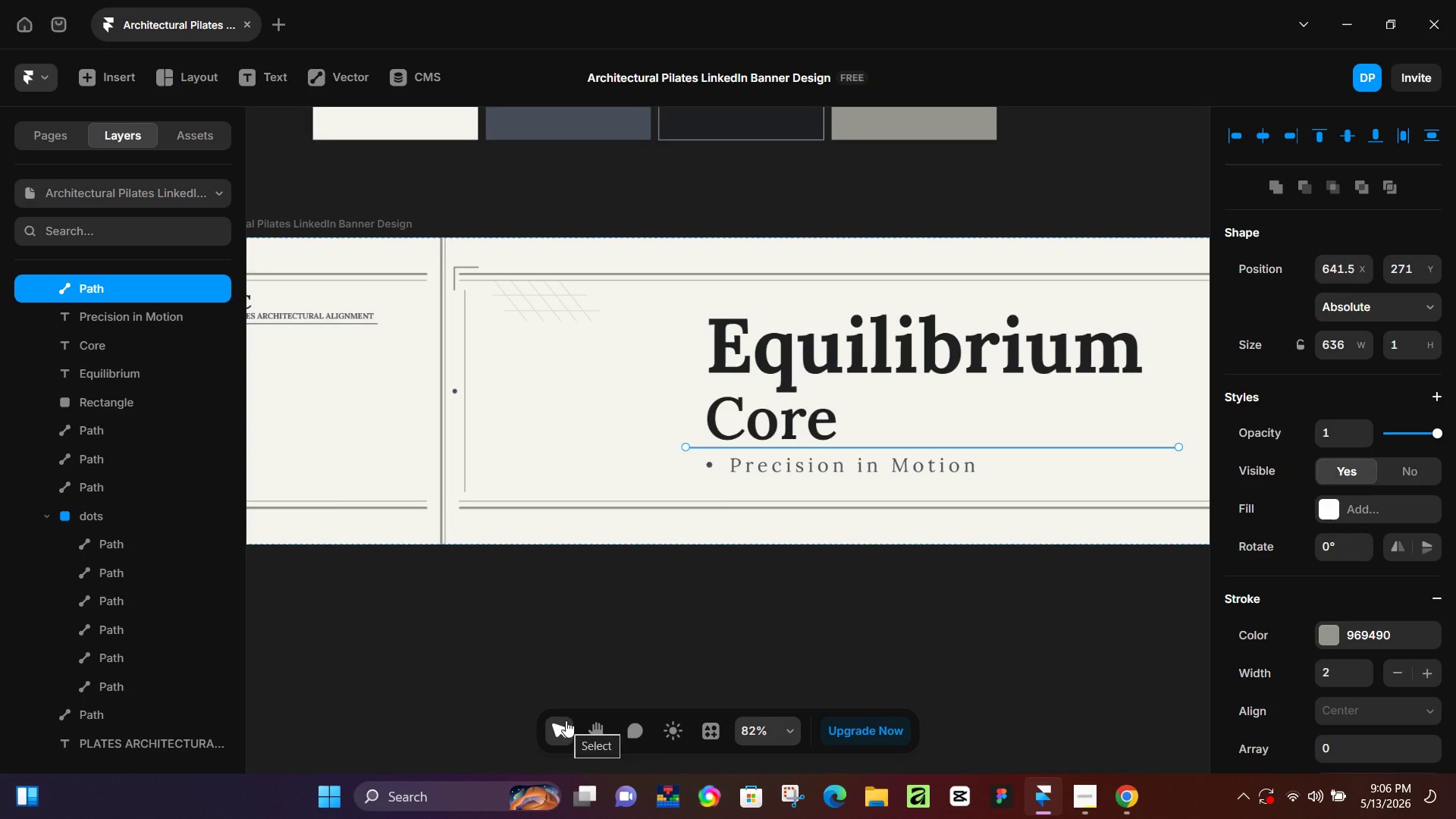 
wait(68.94)
 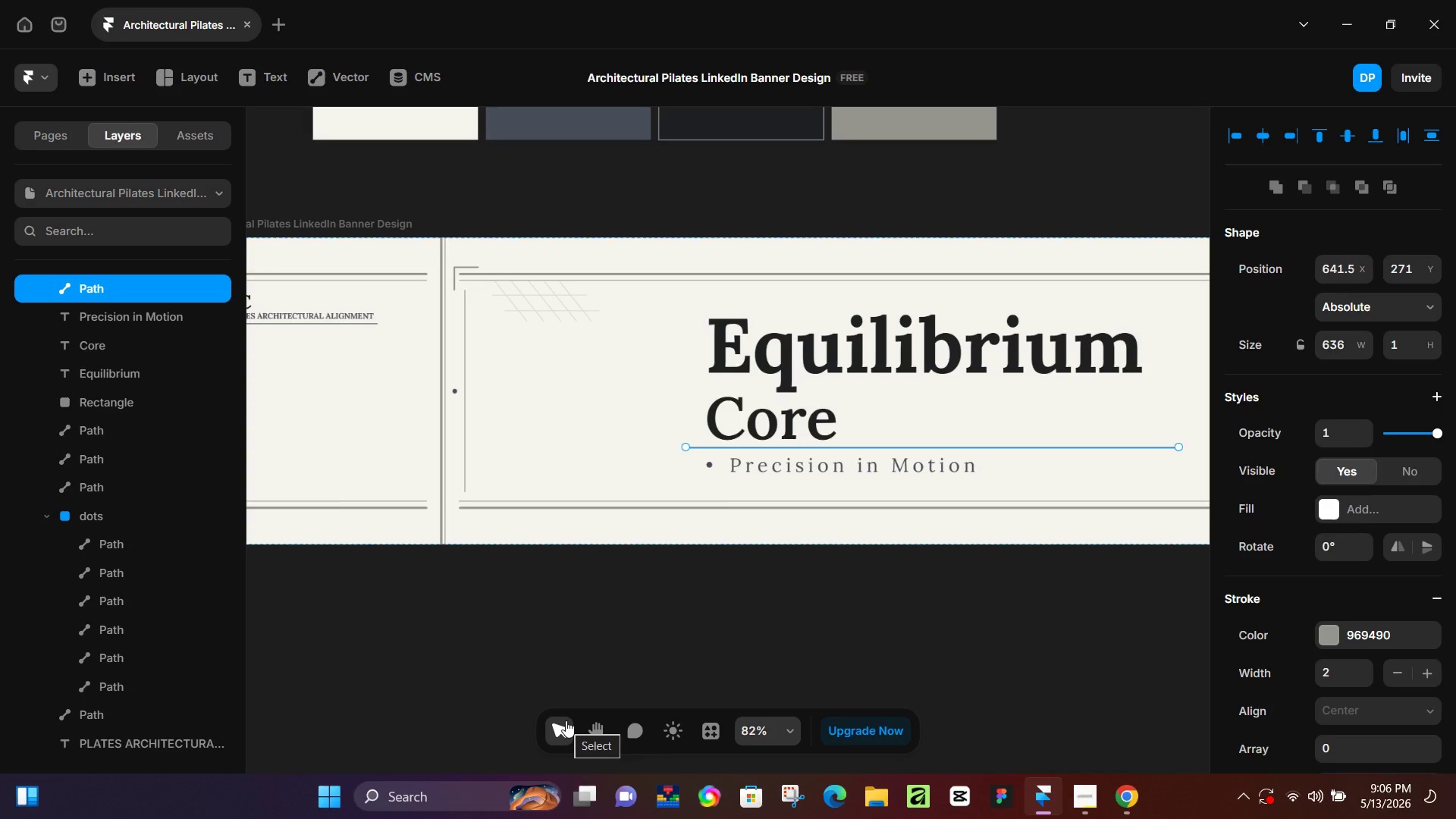 
left_click([802, 599])
 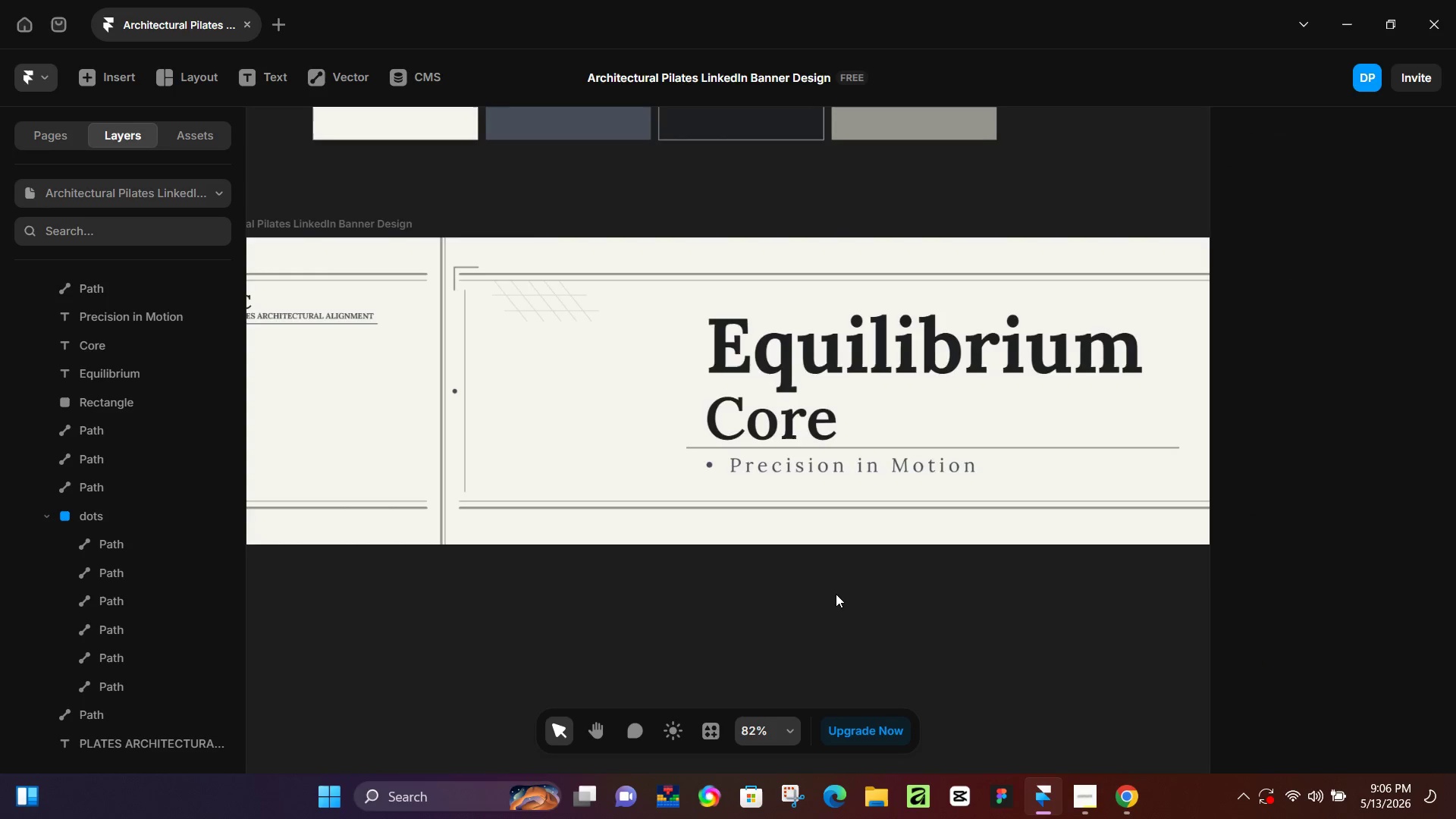 
hold_key(key=ControlLeft, duration=1.5)
scroll: coordinate [839, 593], scroll_direction: down, amount: 5.0
 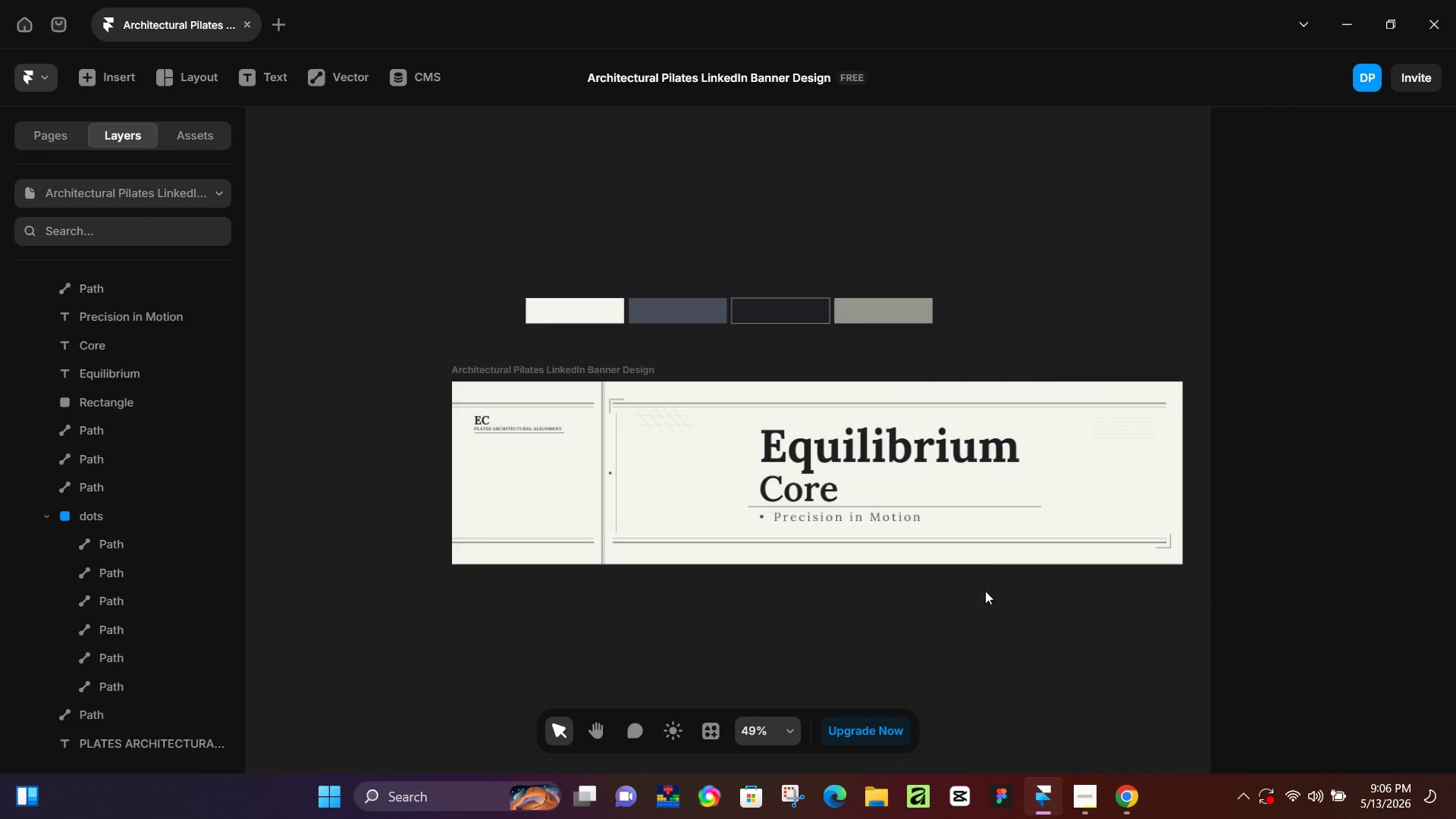 
hold_key(key=ControlLeft, duration=0.53)
scroll: coordinate [918, 569], scroll_direction: up, amount: 5.0
 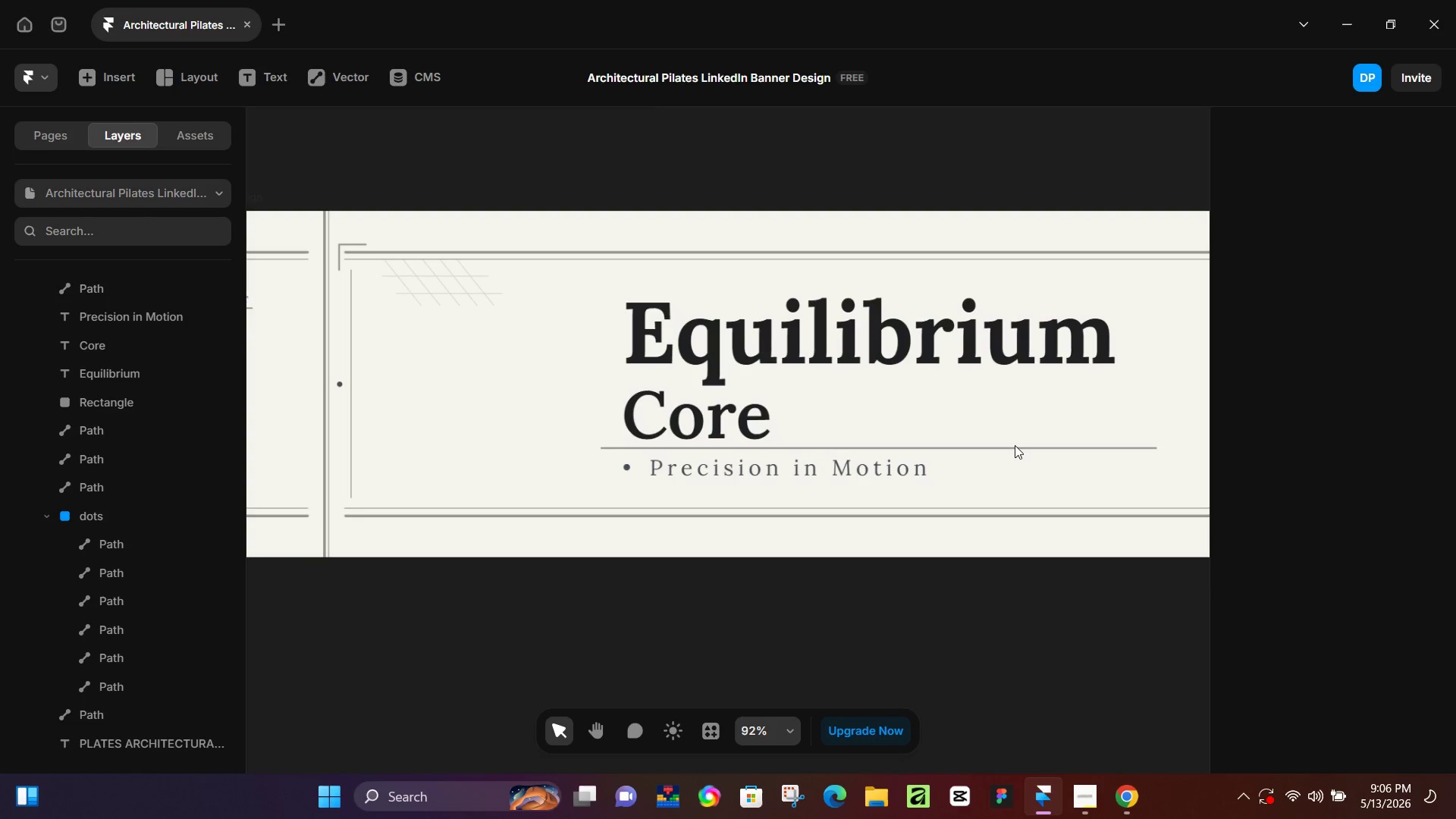 
left_click([1020, 446])
 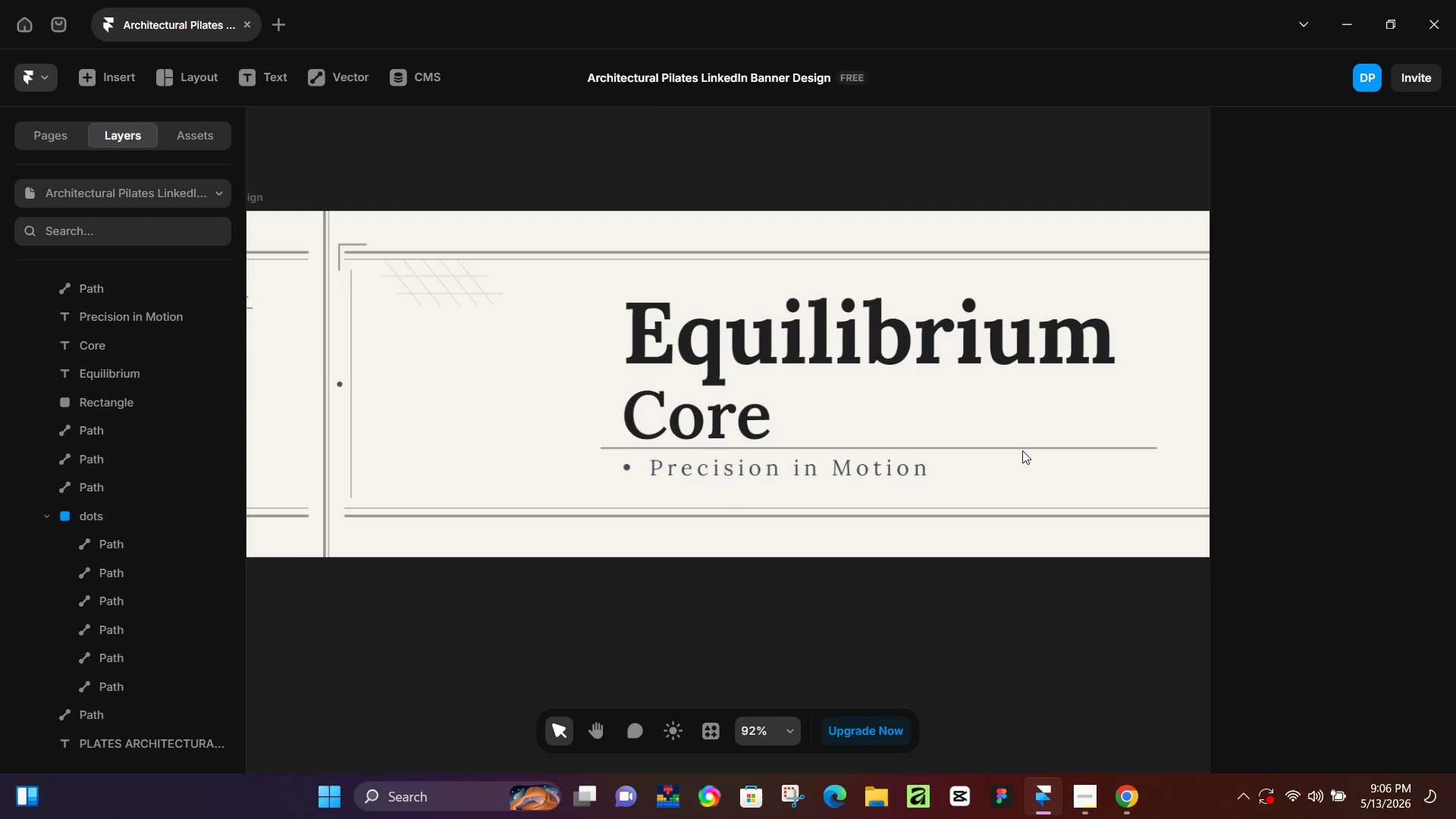 
left_click([1022, 450])
 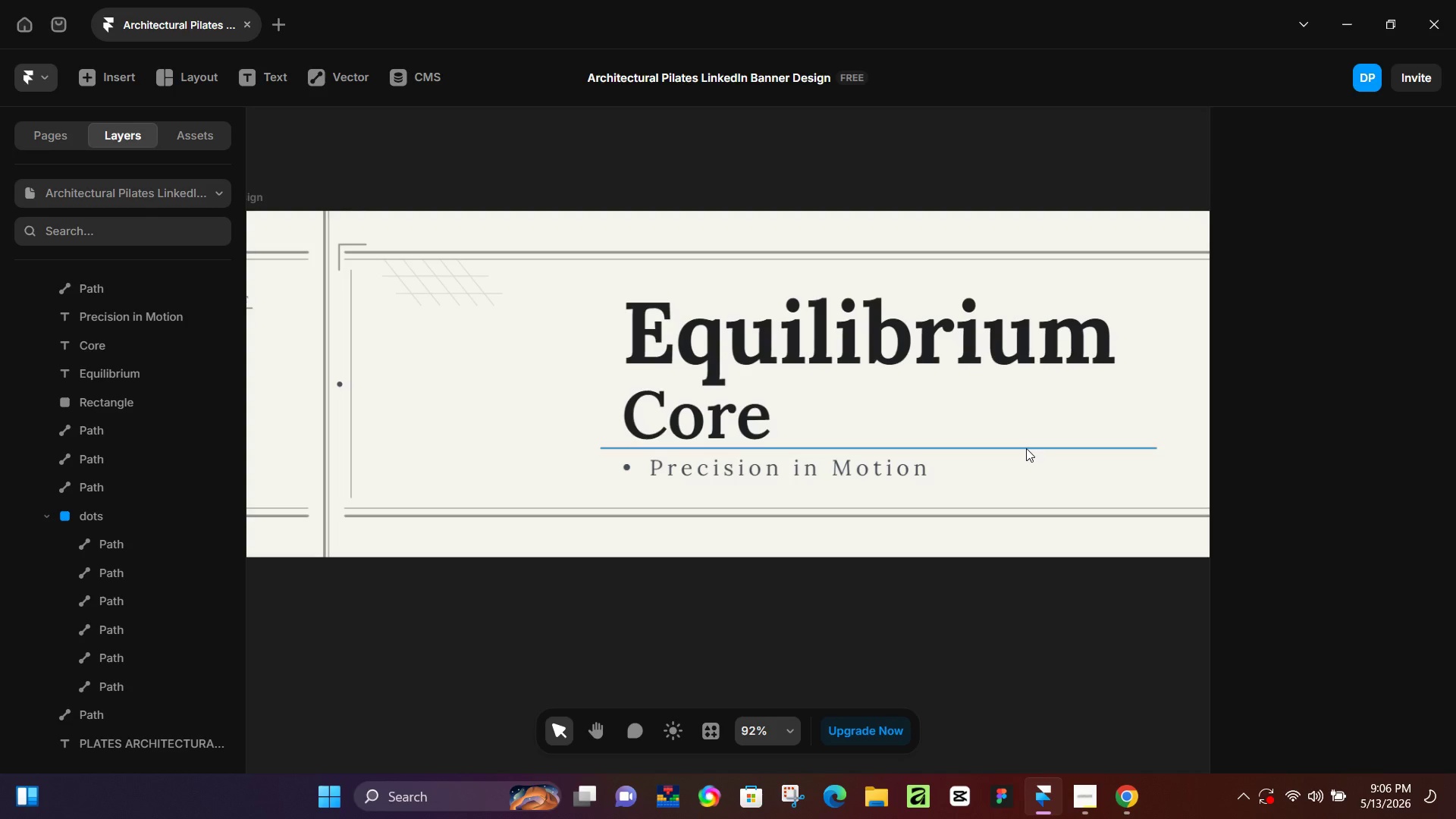 
left_click([1026, 448])
 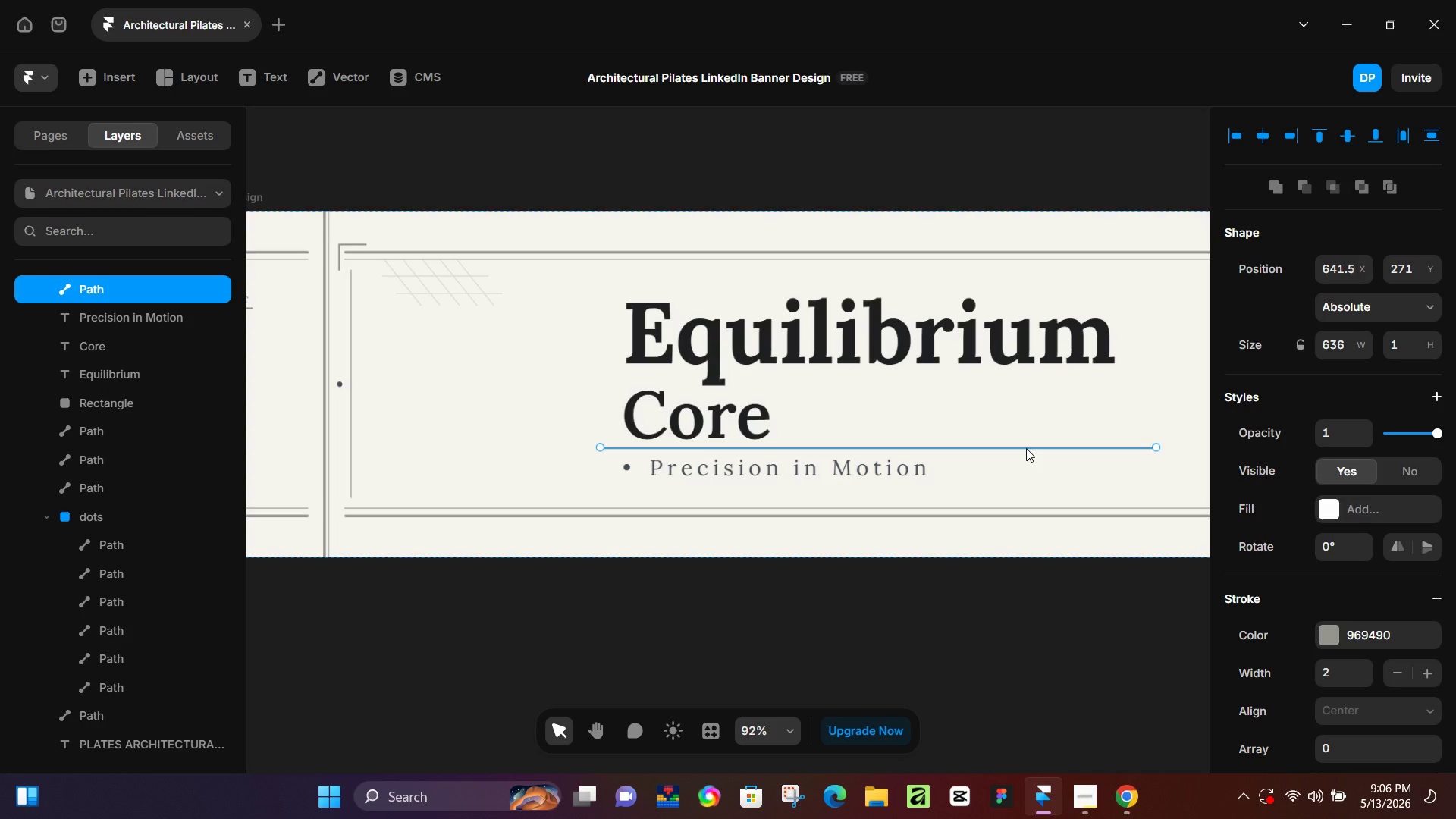 
key(ArrowDown)
 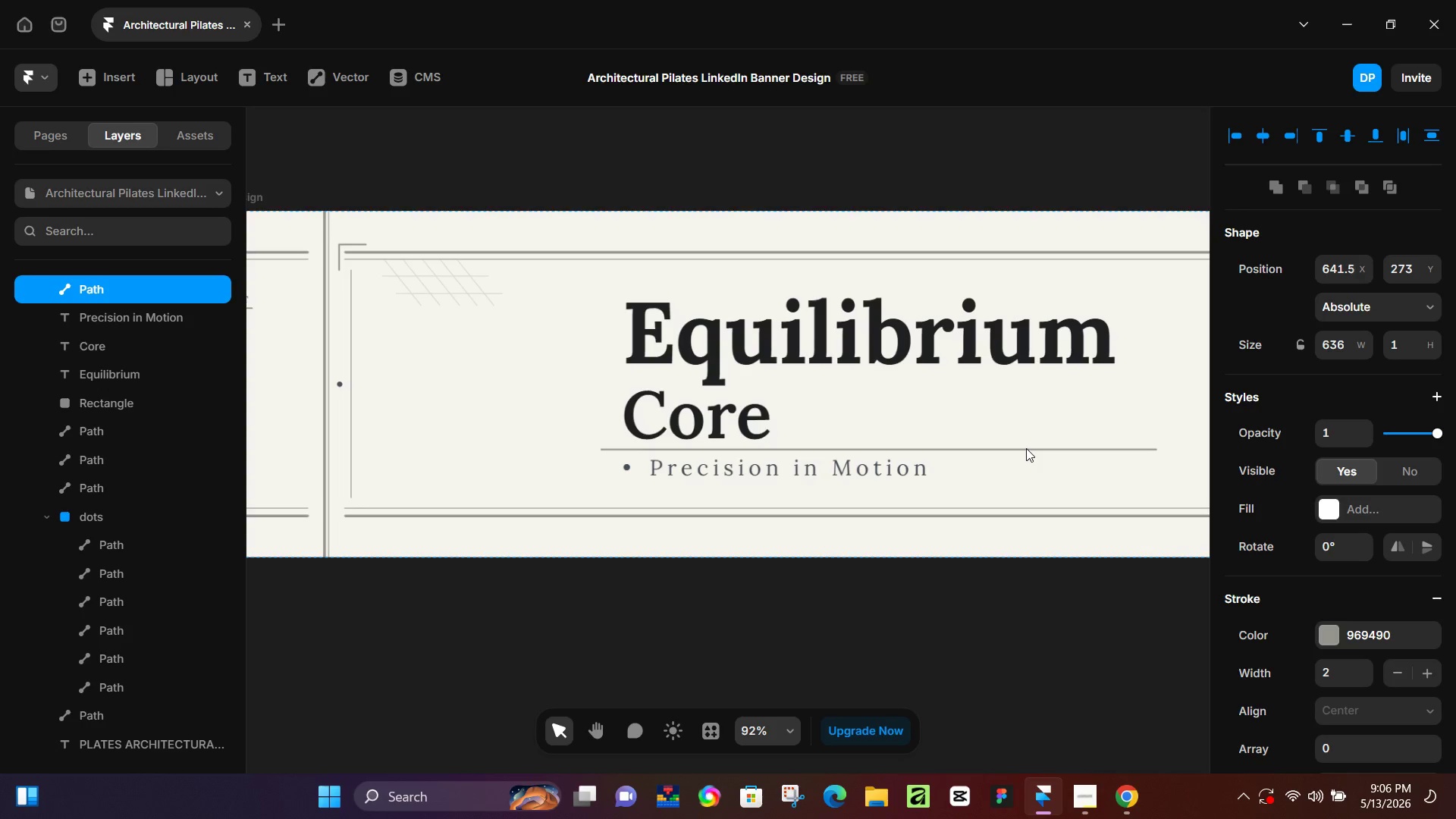 
key(ArrowDown)
 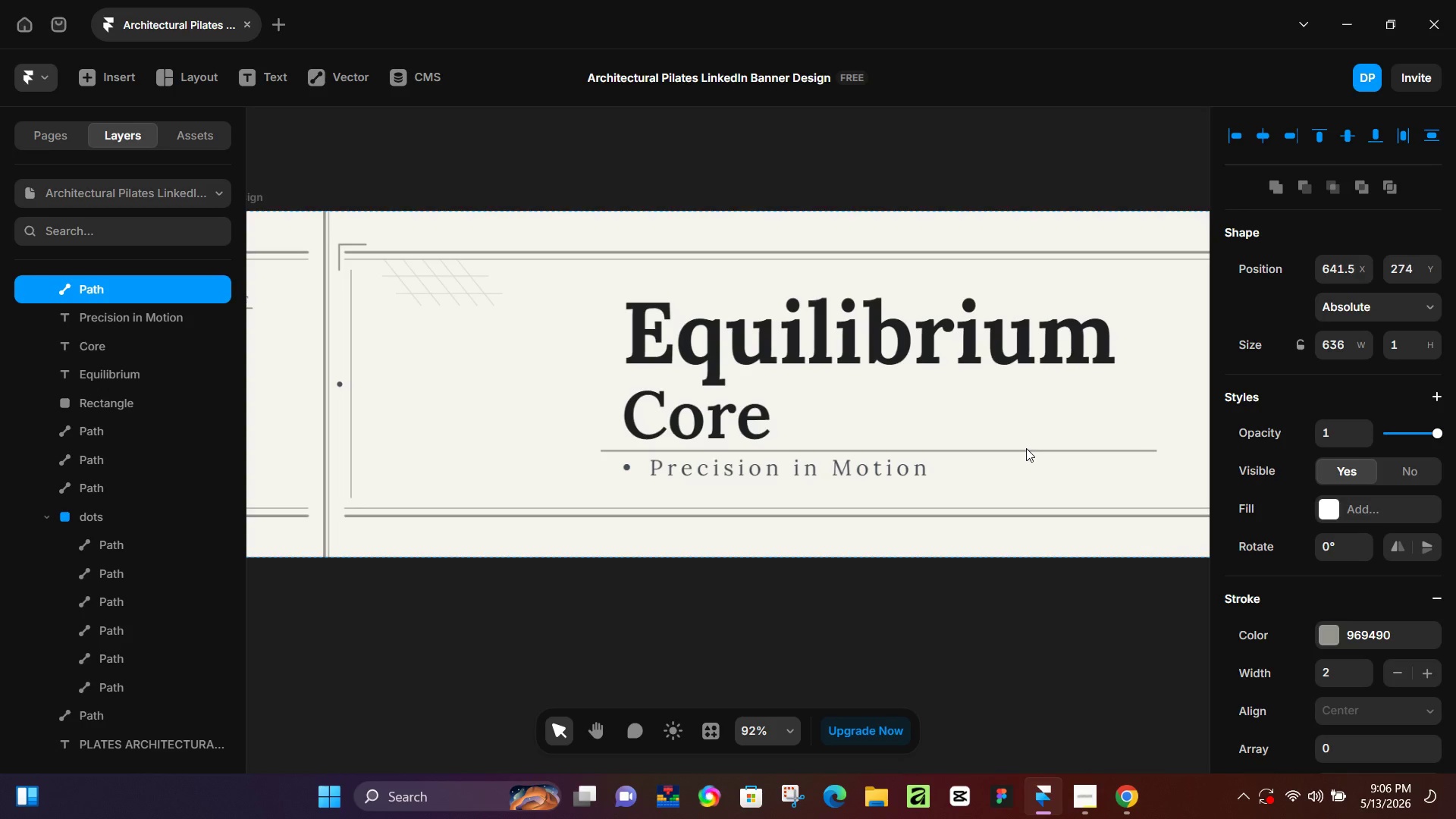 
key(ArrowDown)
 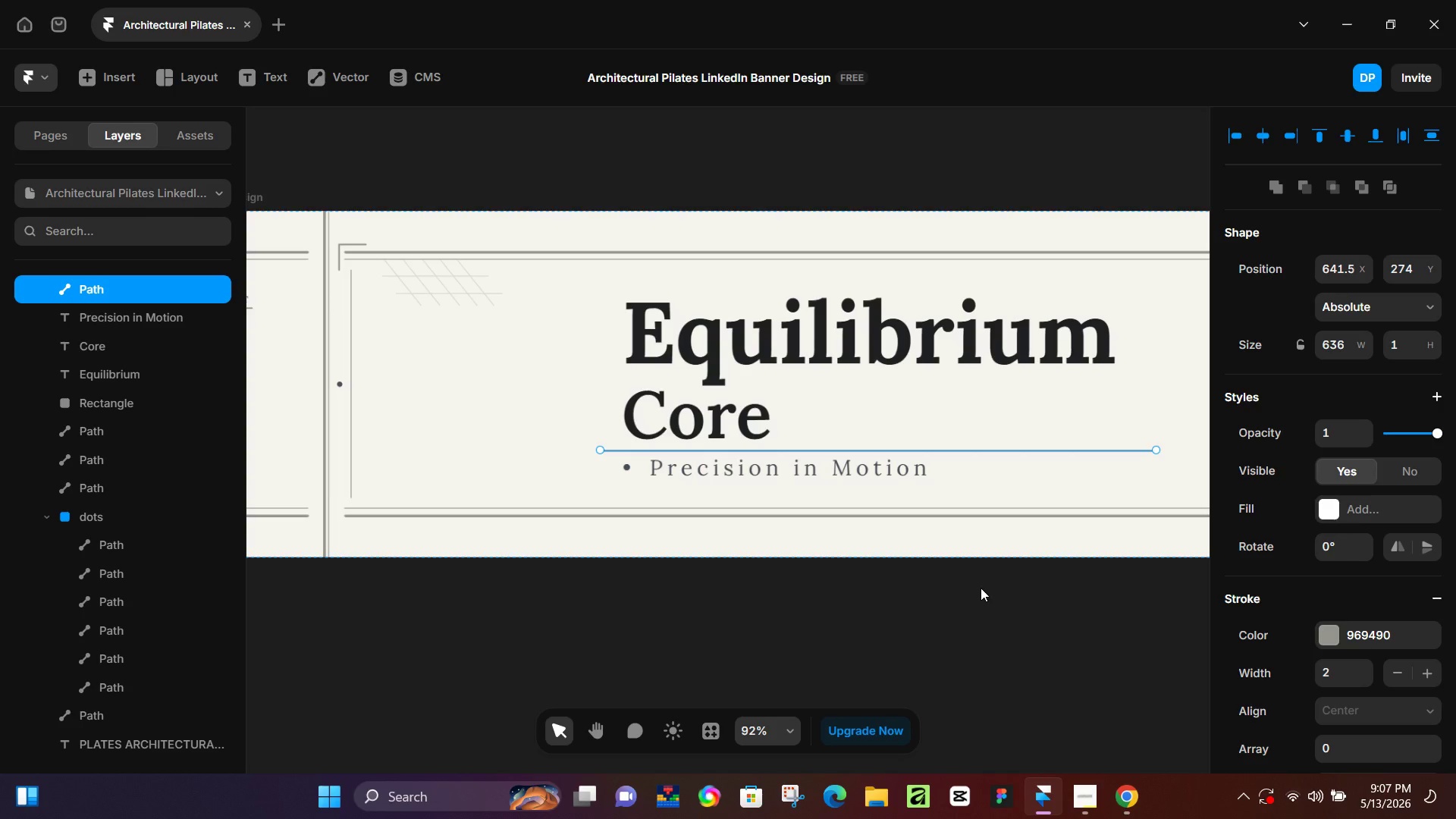 
wait(46.69)
 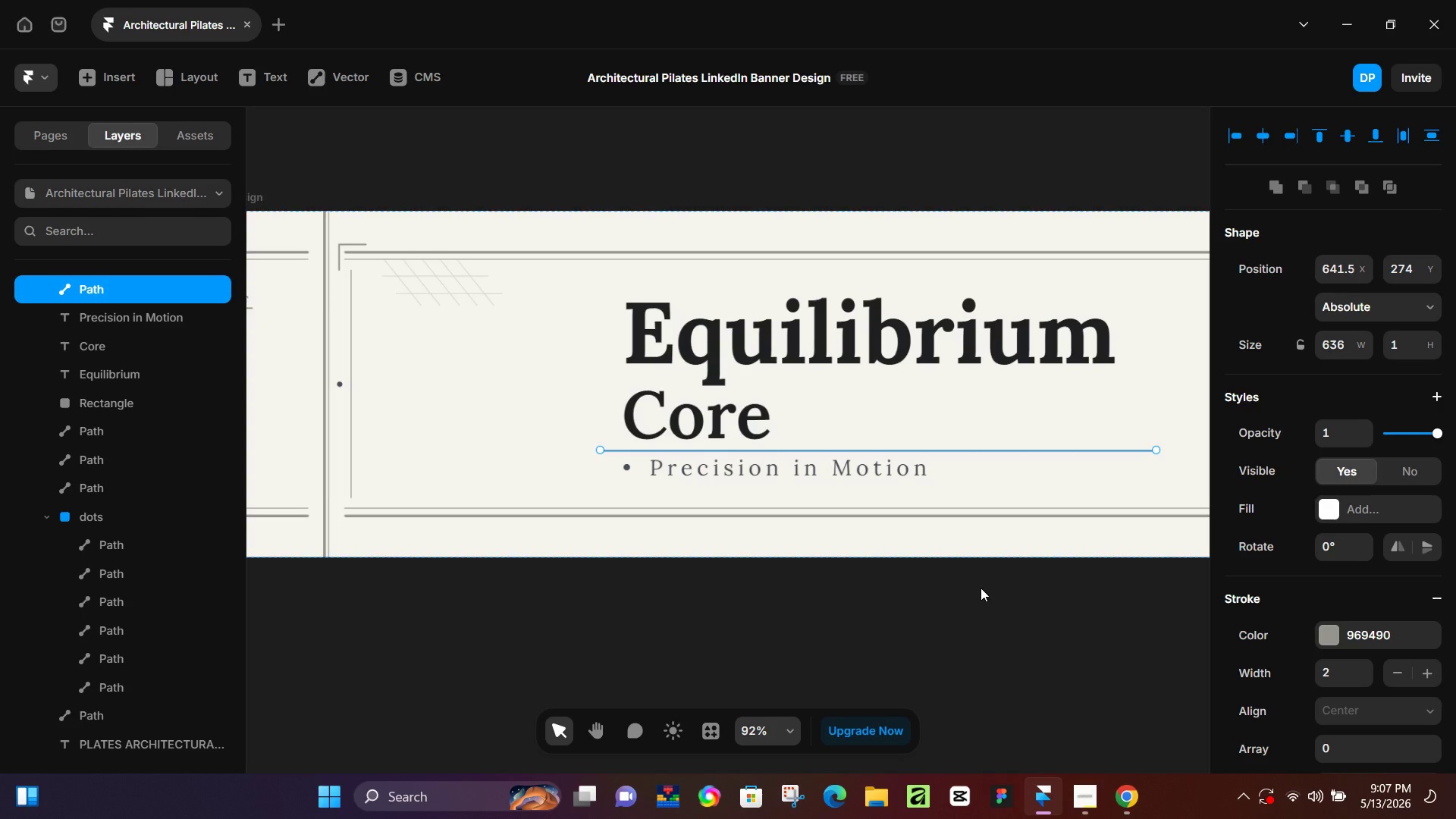 
left_click([981, 588])
 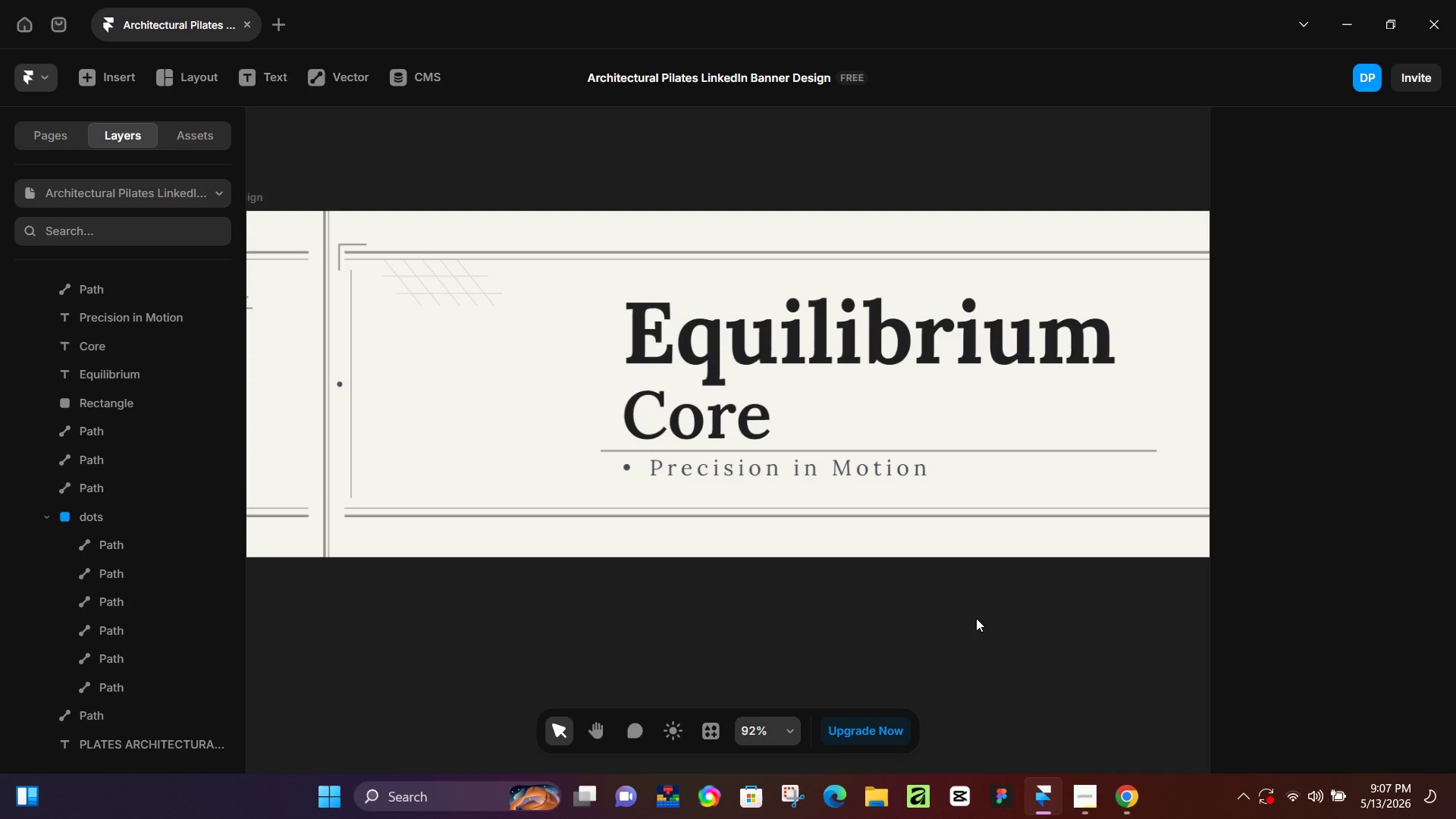 
hold_key(key=ControlLeft, duration=0.39)
scroll: coordinate [934, 600], scroll_direction: down, amount: 4.0
 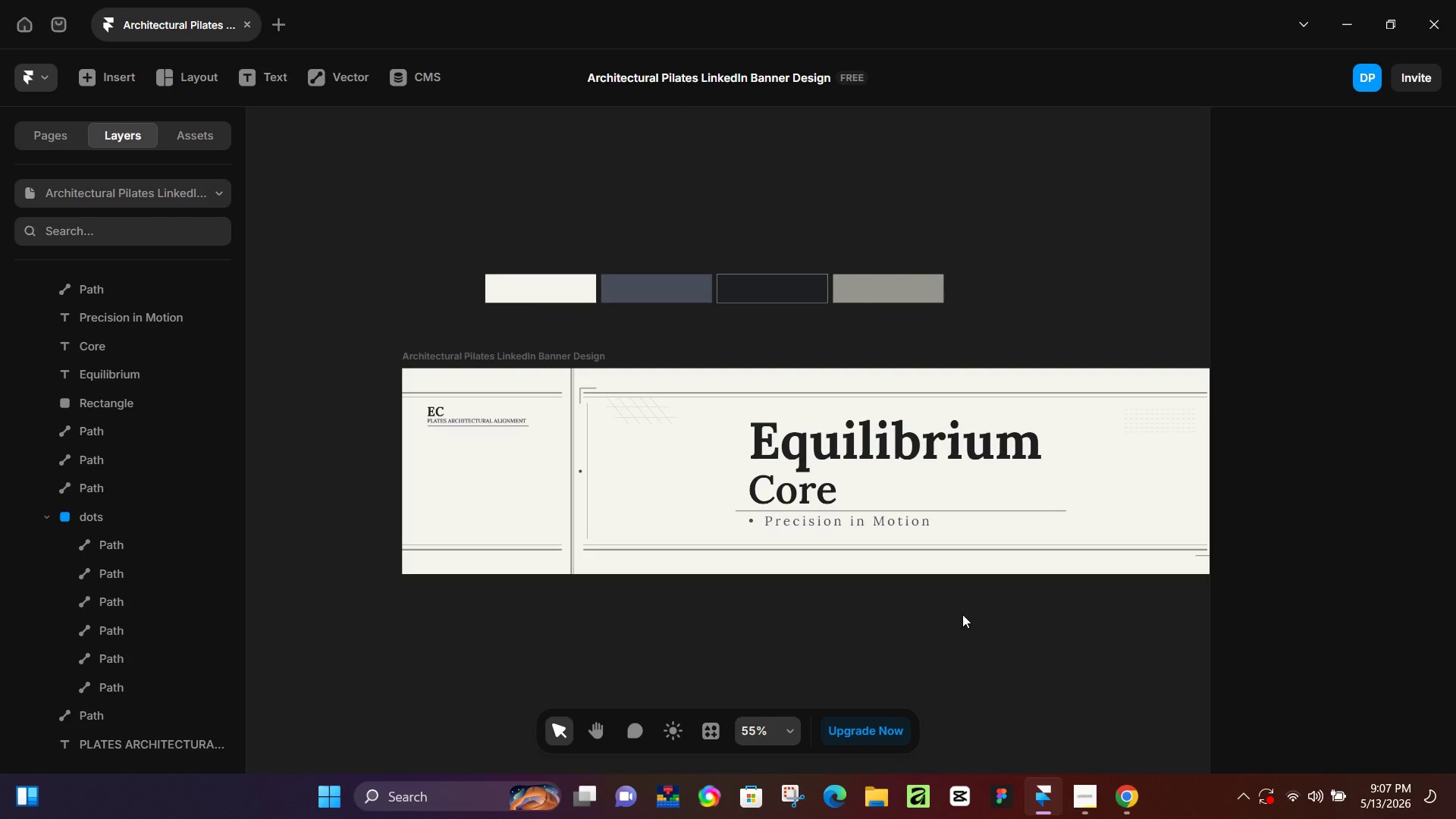 
hold_key(key=ControlLeft, duration=1.51)
scroll: coordinate [969, 611], scroll_direction: down, amount: 3.0
 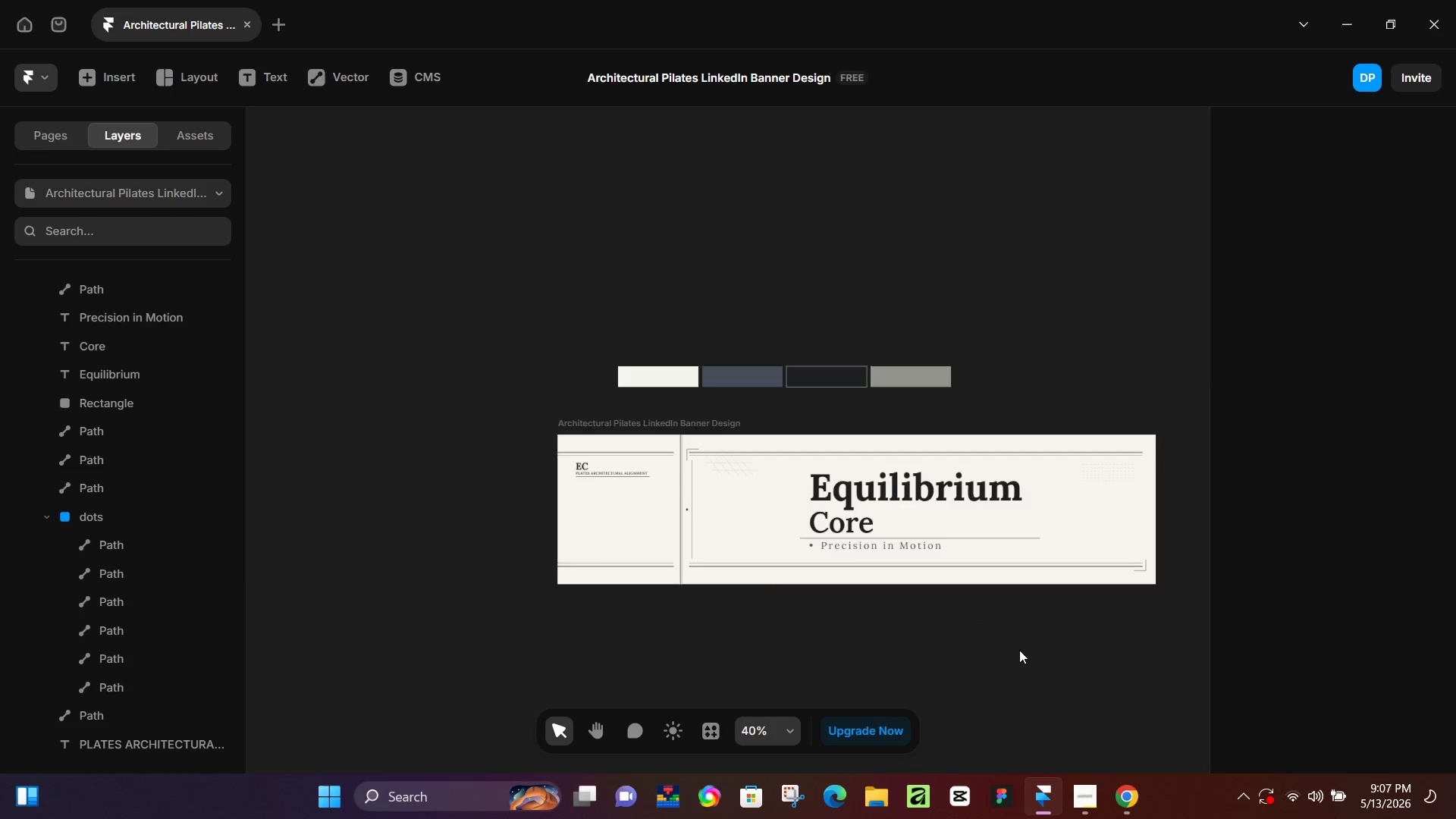 
hold_key(key=ControlLeft, duration=0.78)
scroll: coordinate [1021, 650], scroll_direction: up, amount: 2.0
 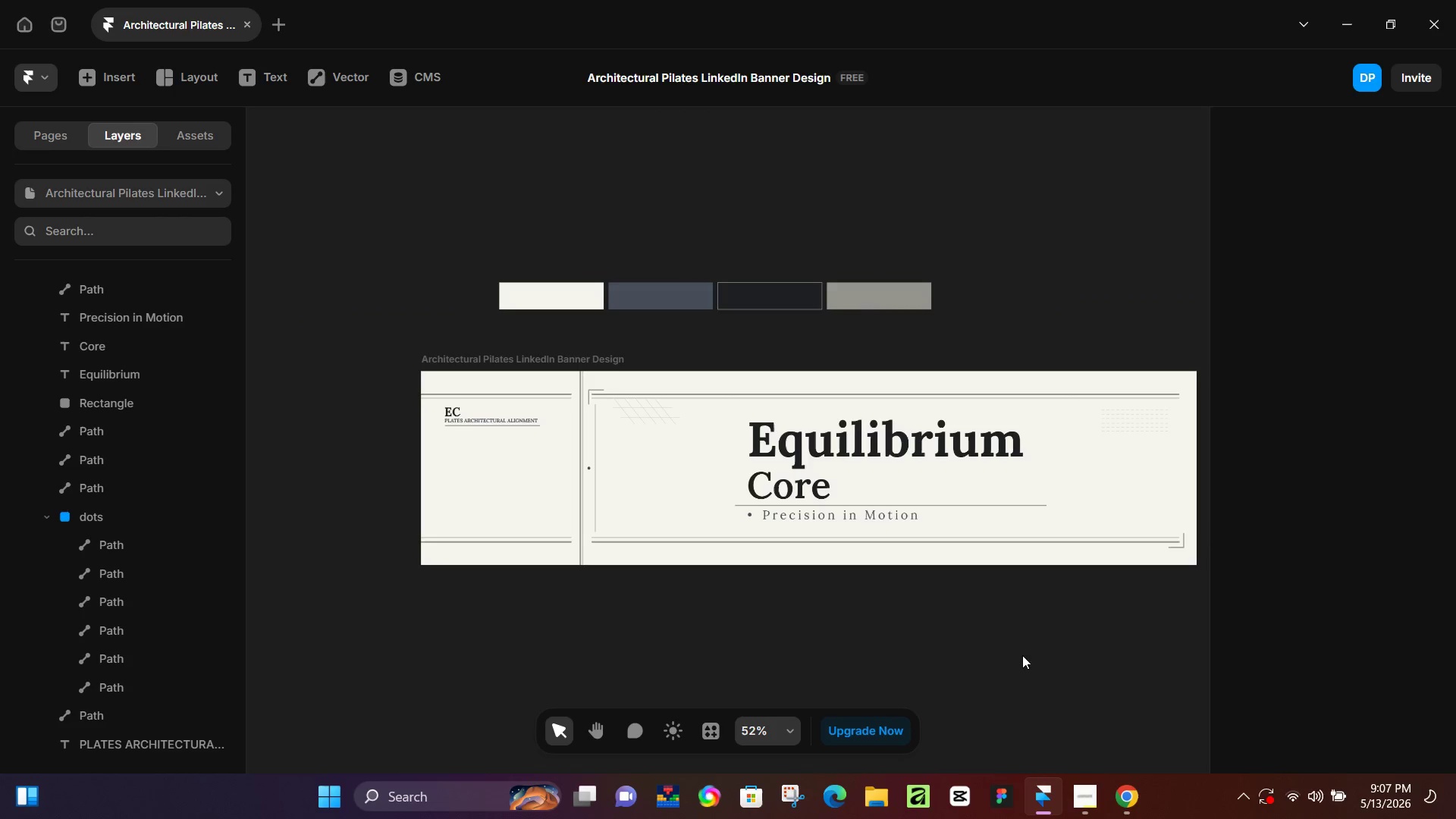 
left_click([1096, 786])